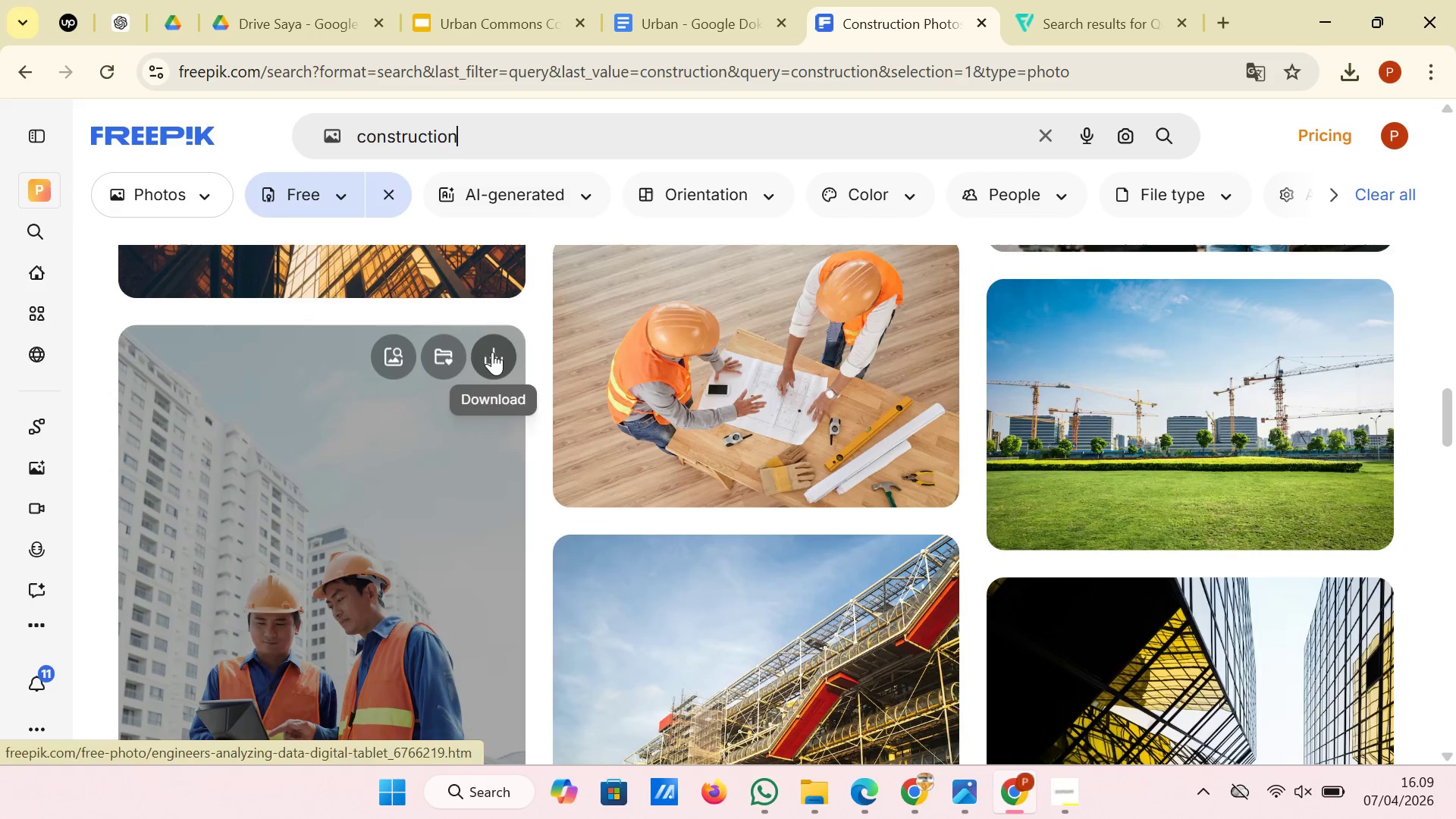 
left_click([492, 352])
 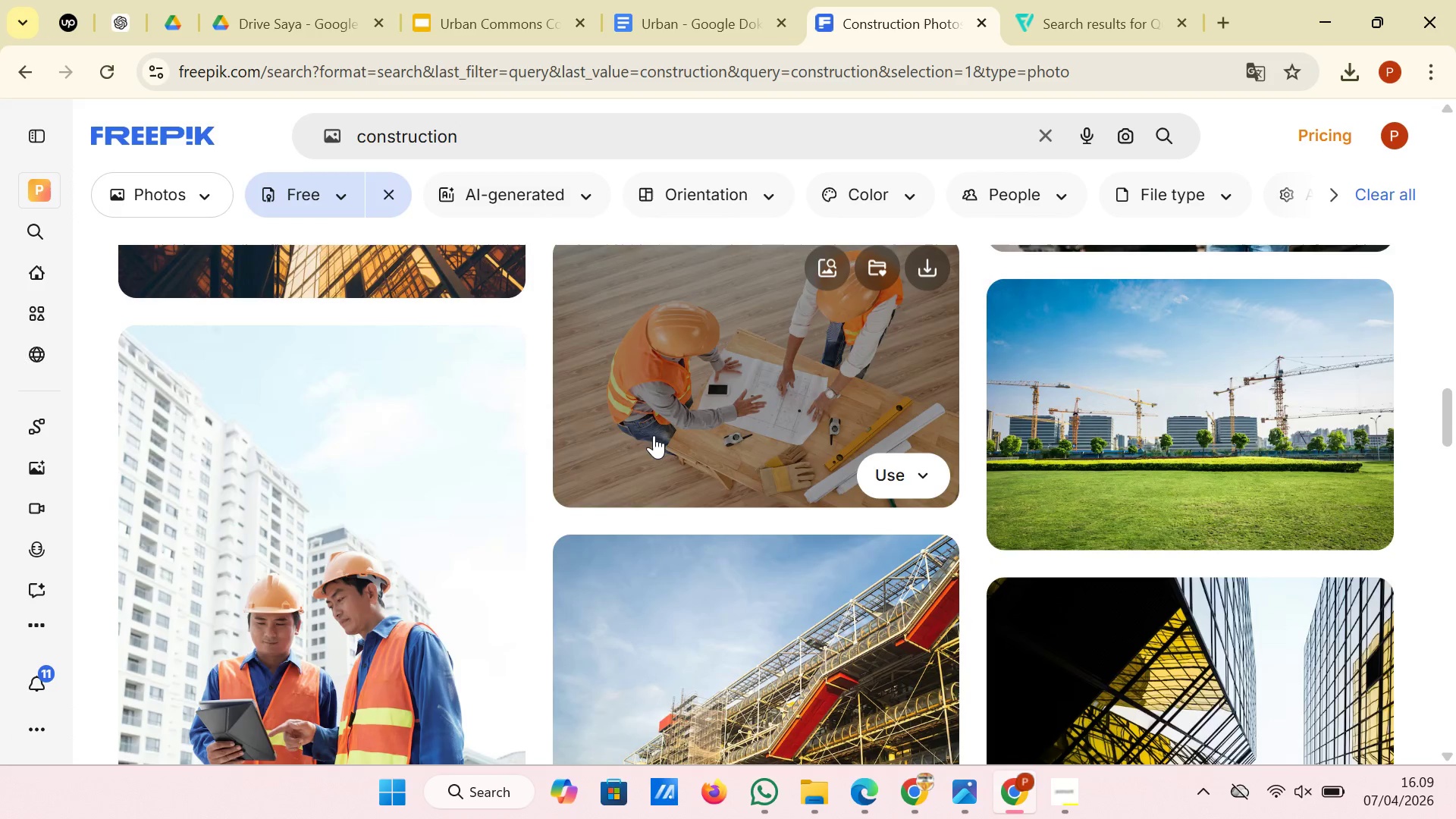 
scroll: coordinate [654, 435], scroll_direction: down, amount: 2.0
 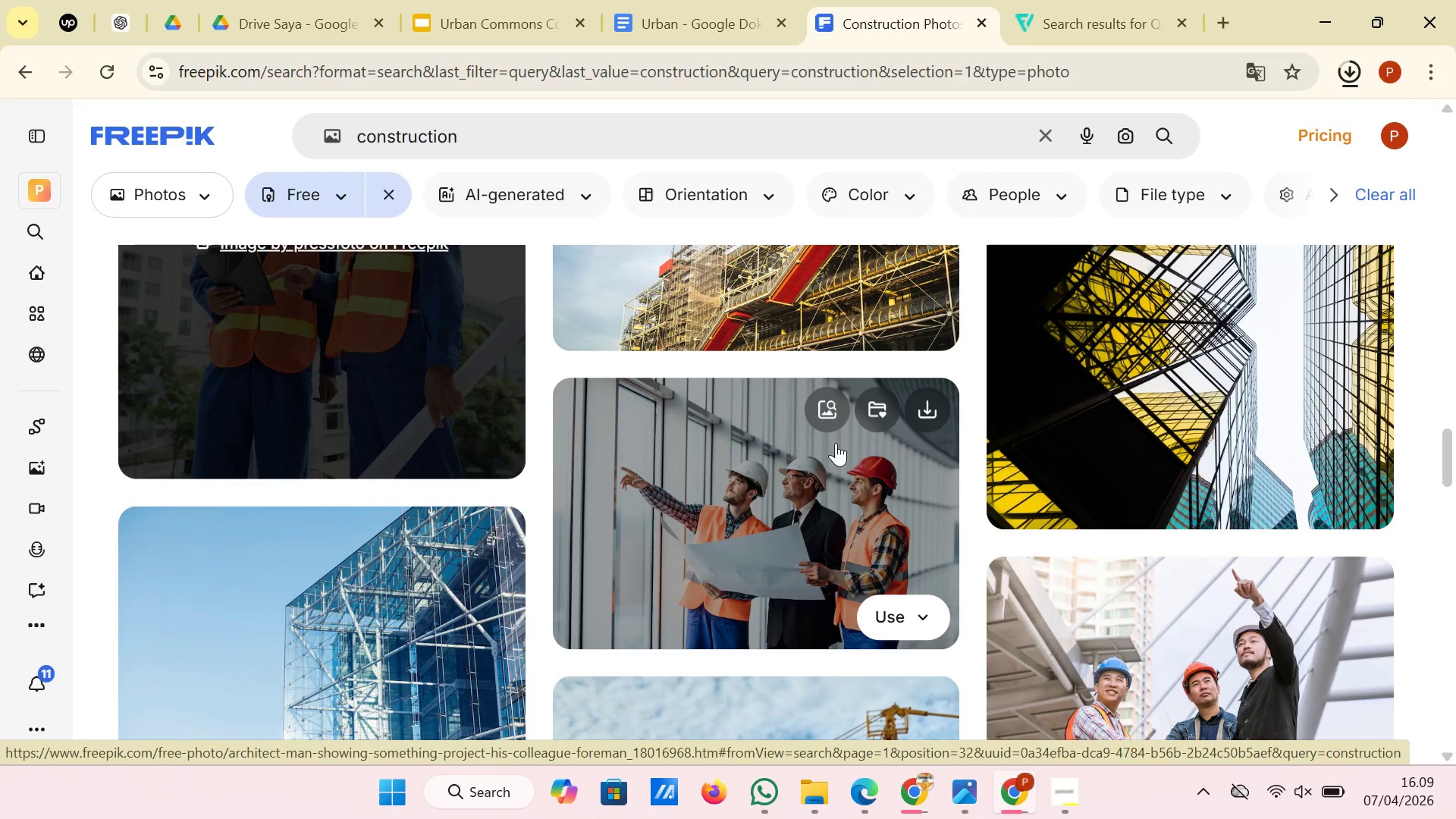 
left_click([915, 417])
 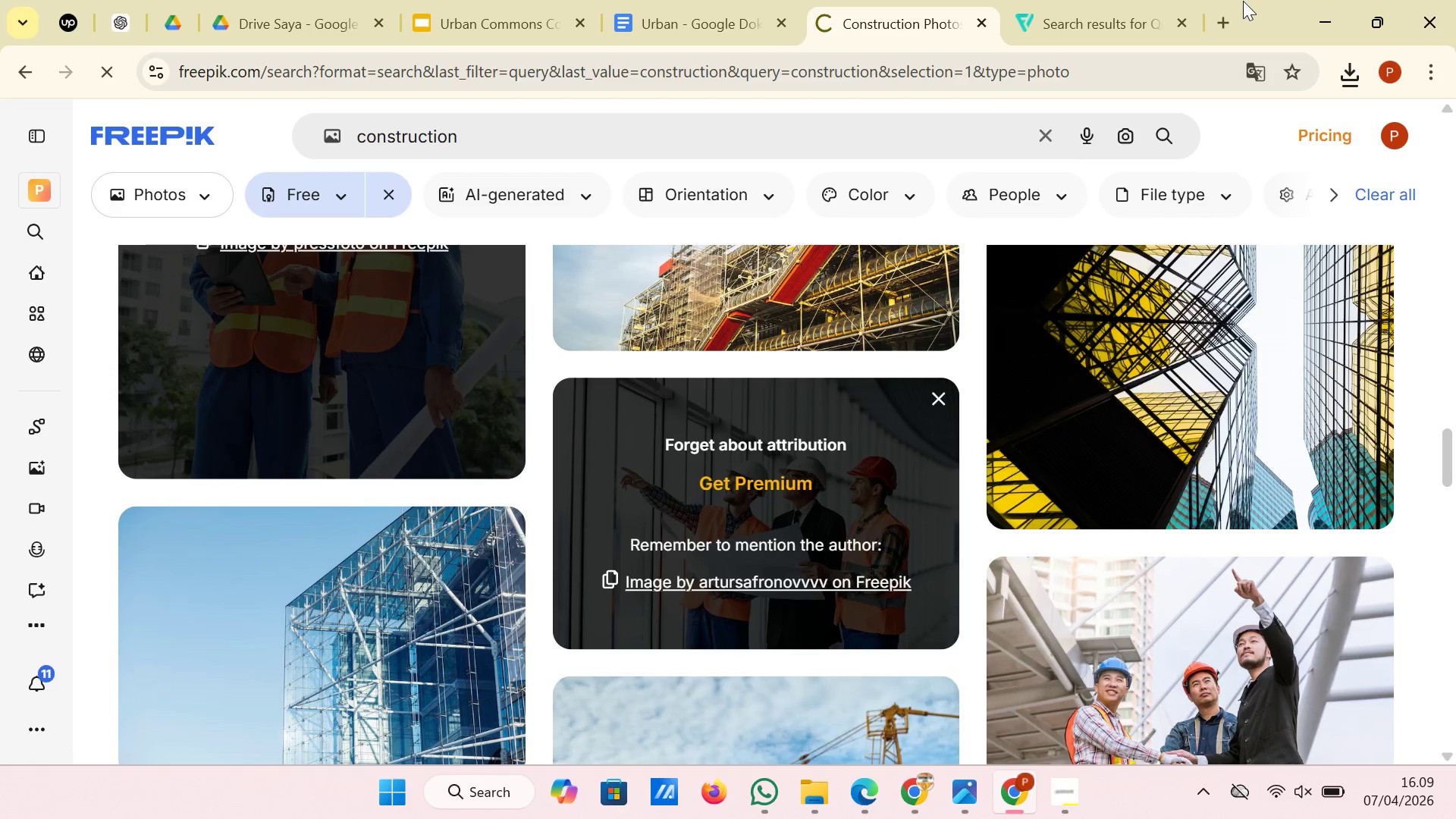 
left_click([1225, 10])
 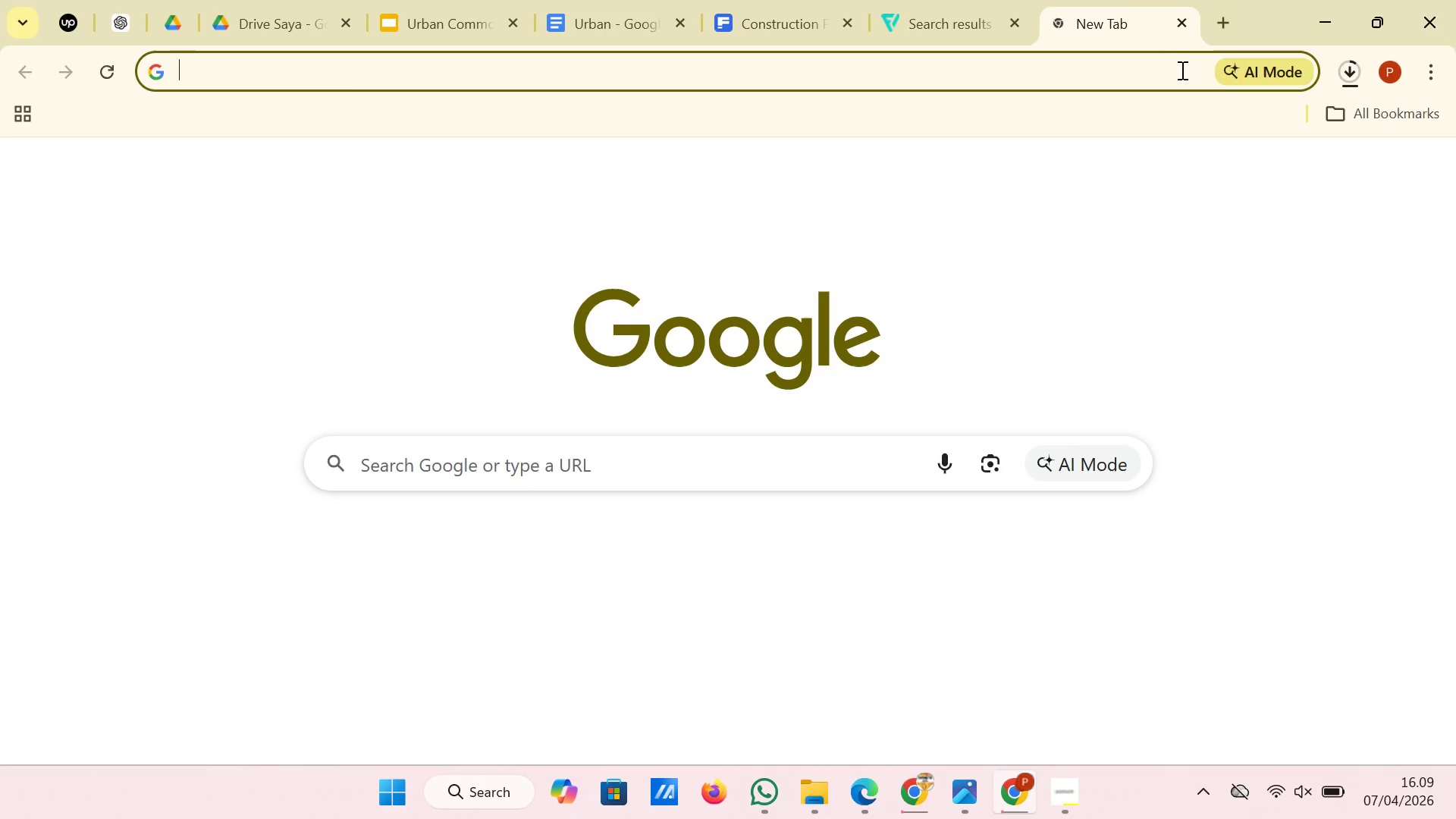 
left_click([1179, 71])
 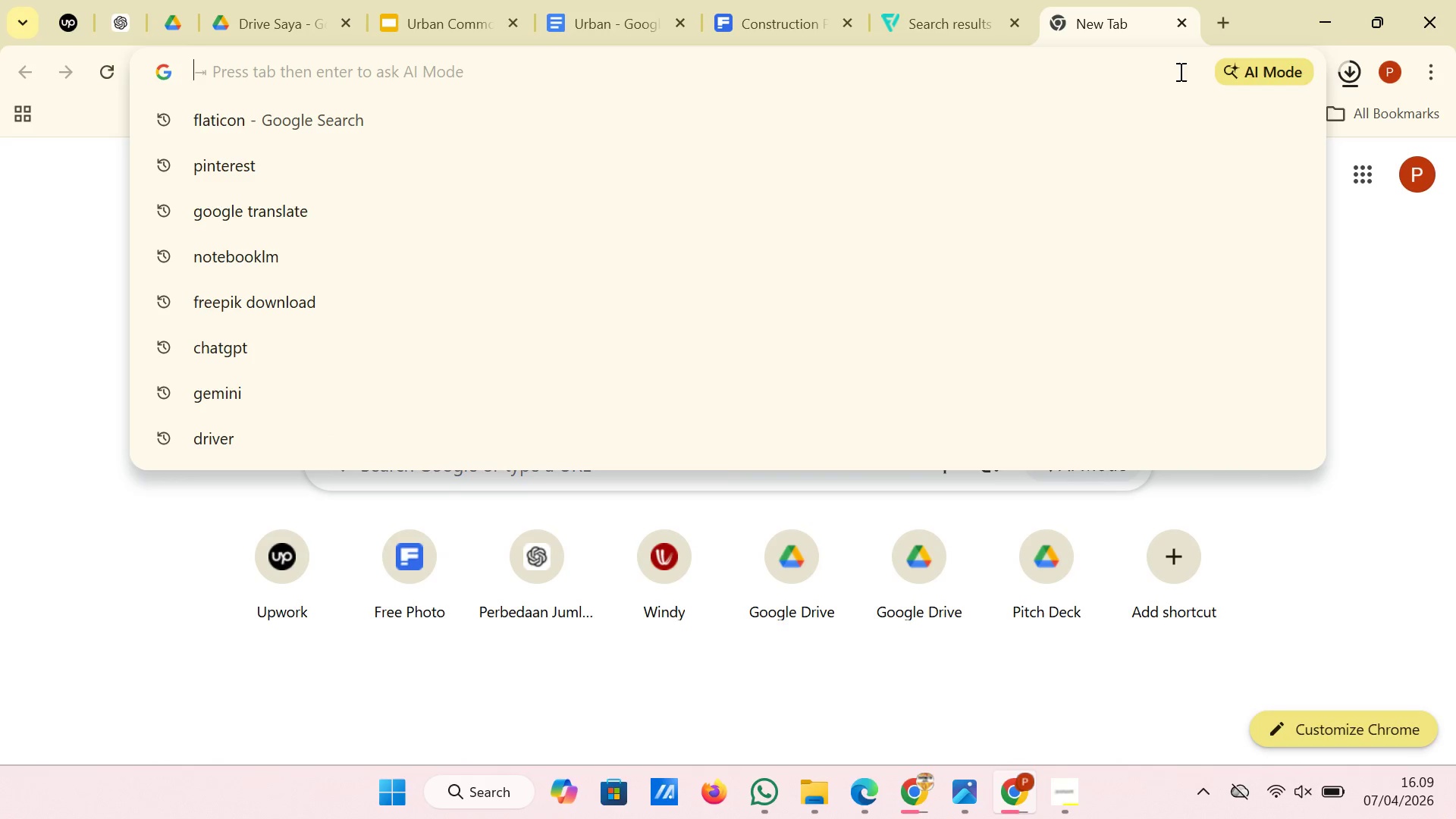 
type(rem)
 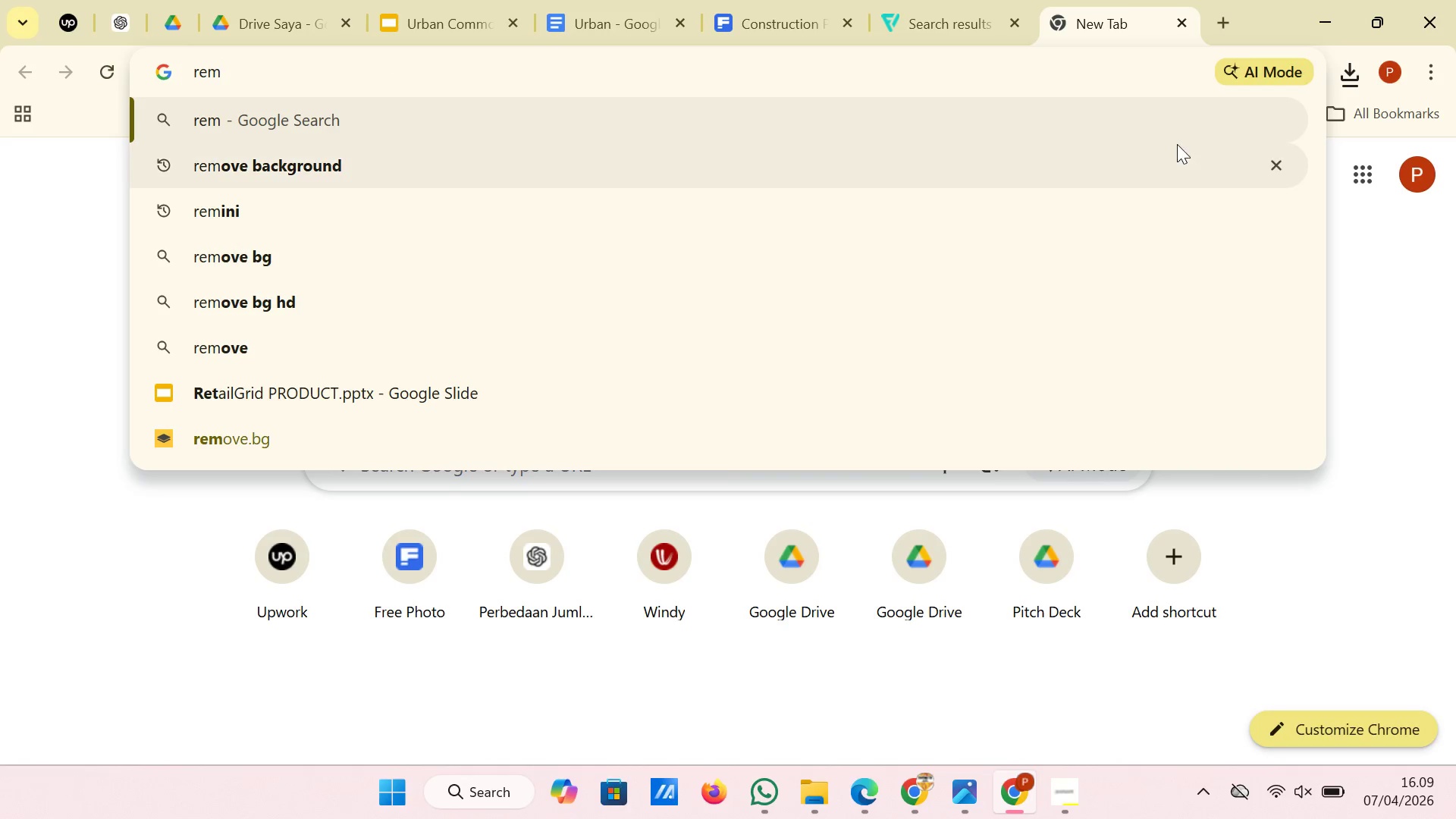 
left_click([1177, 178])
 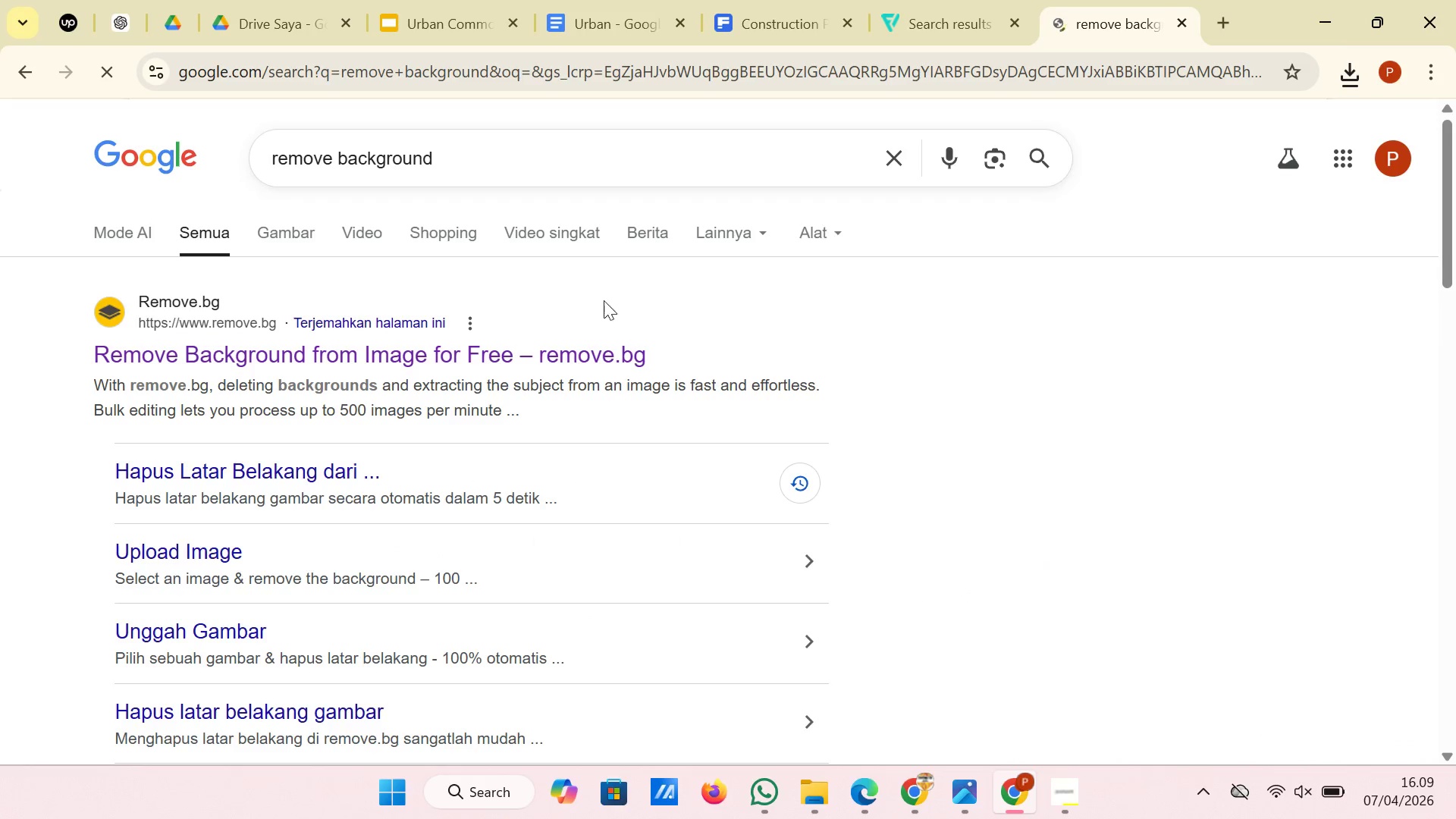 
left_click([577, 348])
 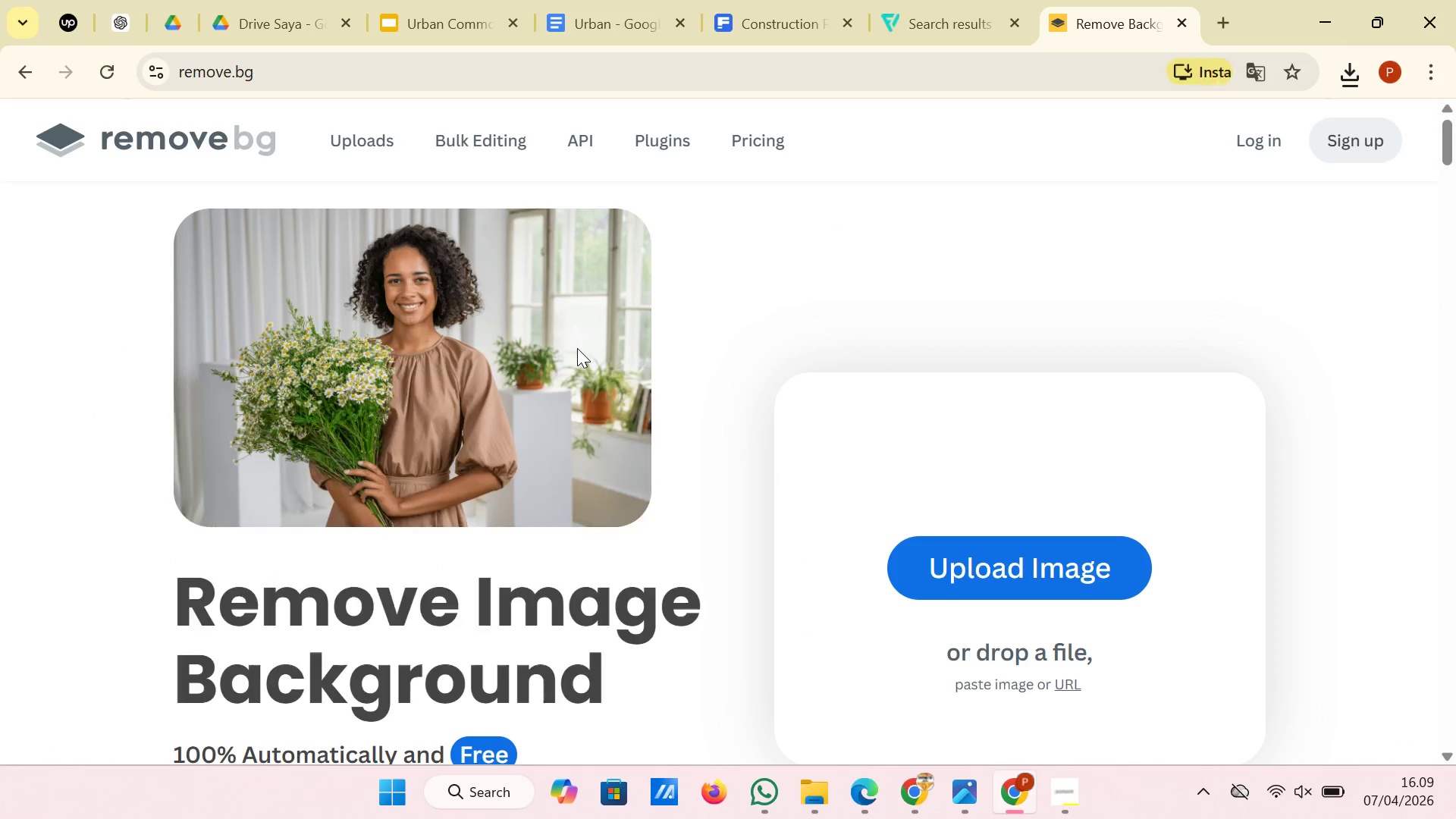 
left_click([1003, 541])
 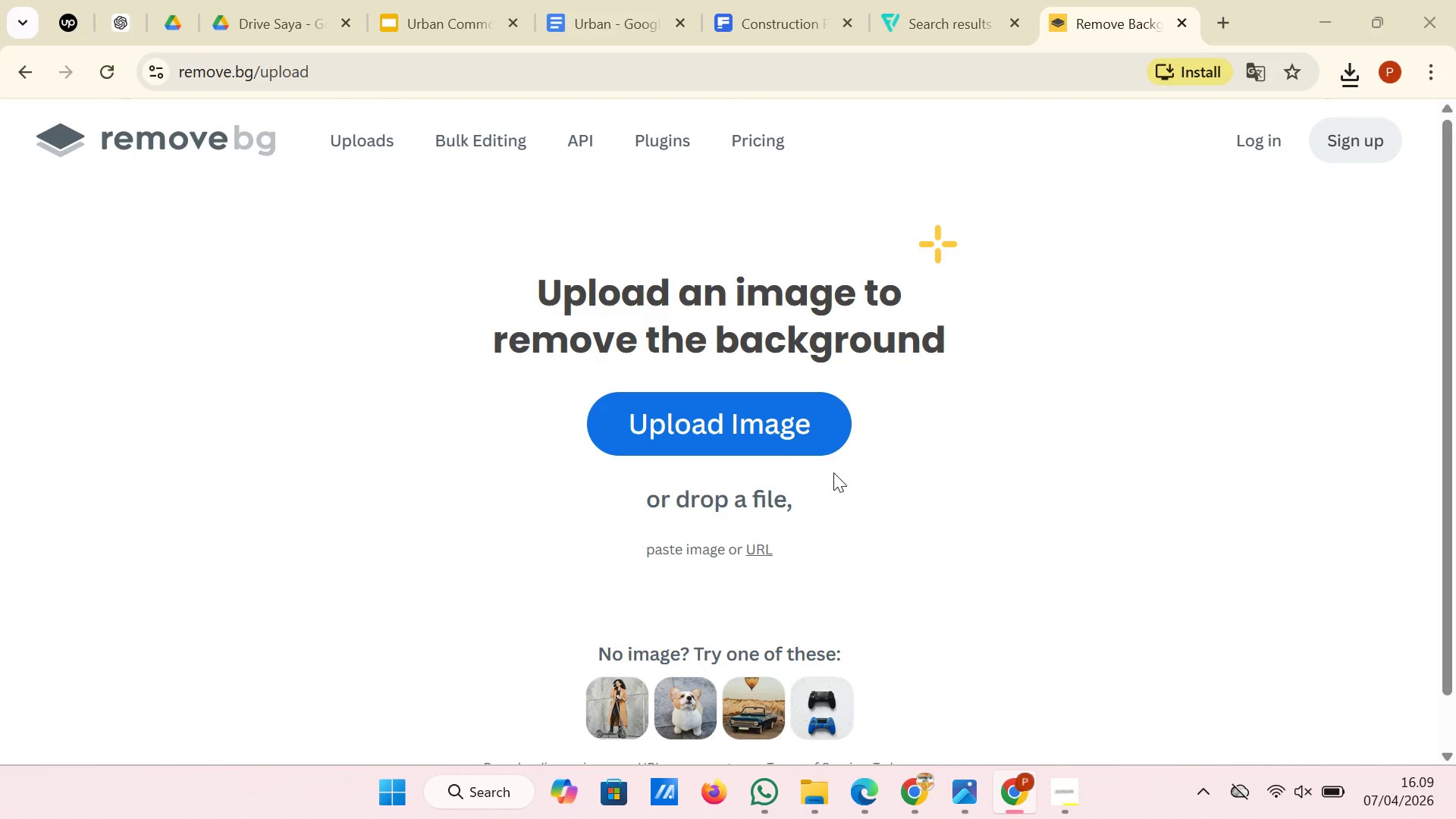 
left_click([774, 444])
 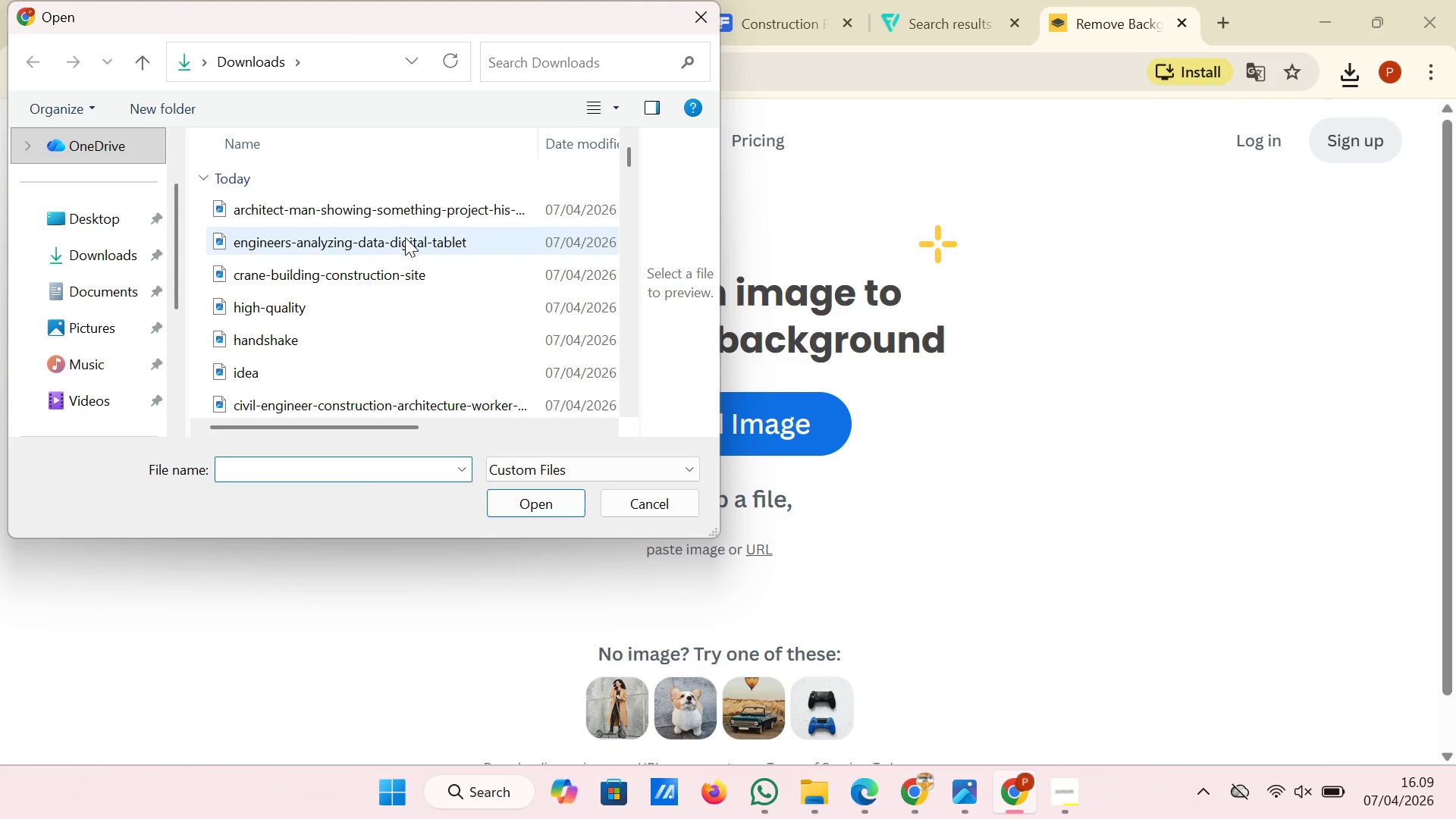 
left_click([412, 209])
 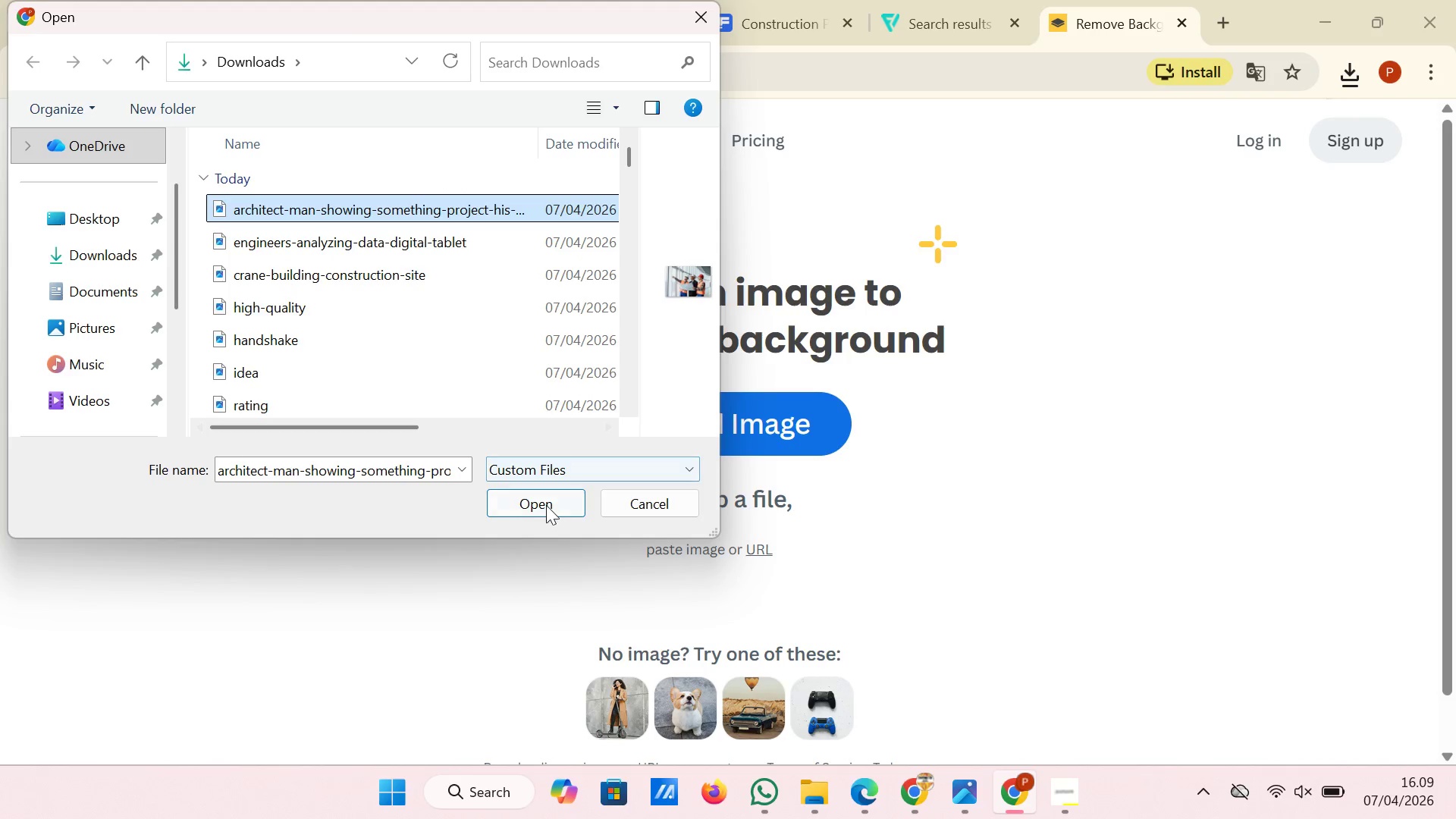 
left_click([545, 503])
 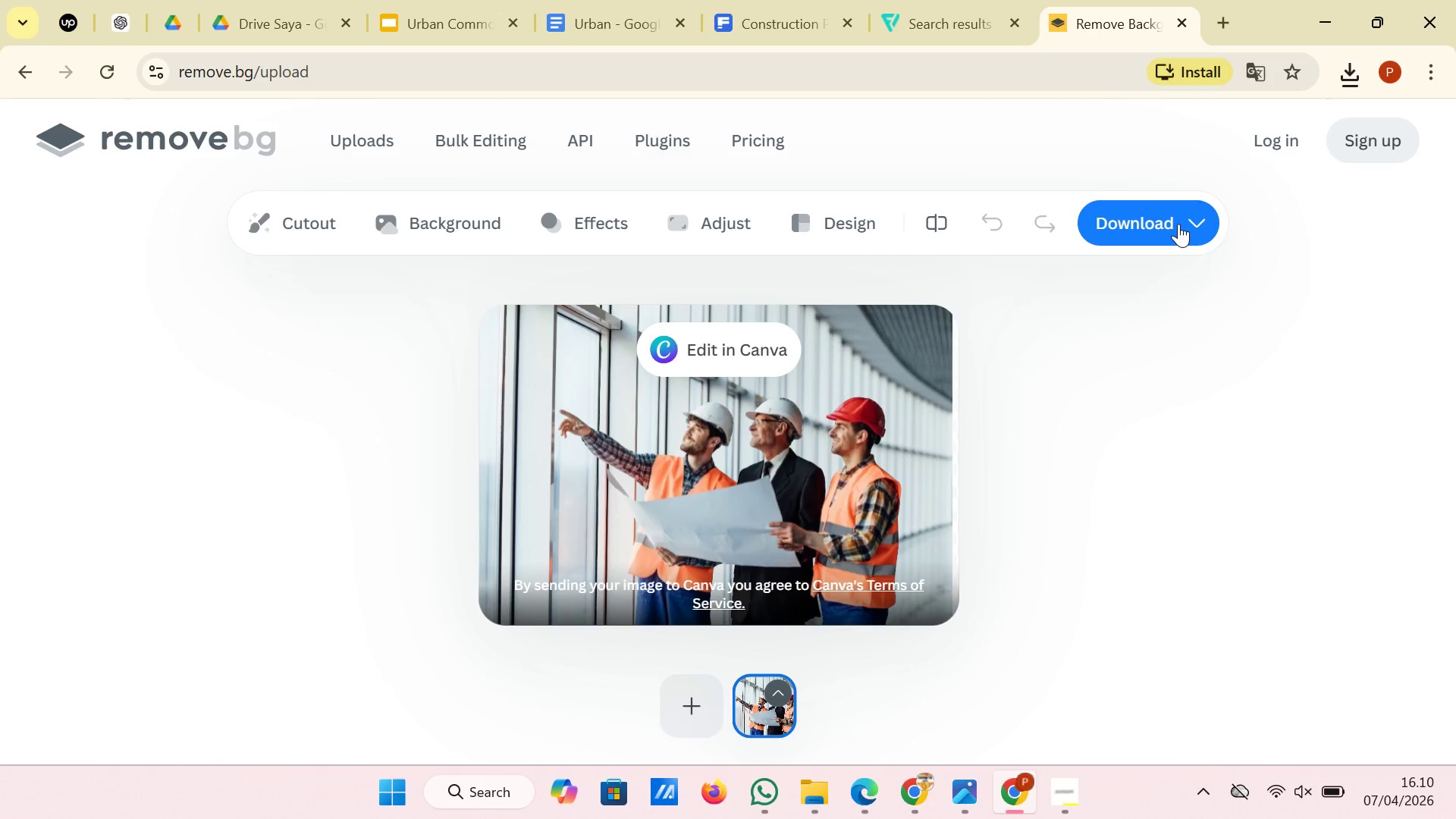 
wait(27.19)
 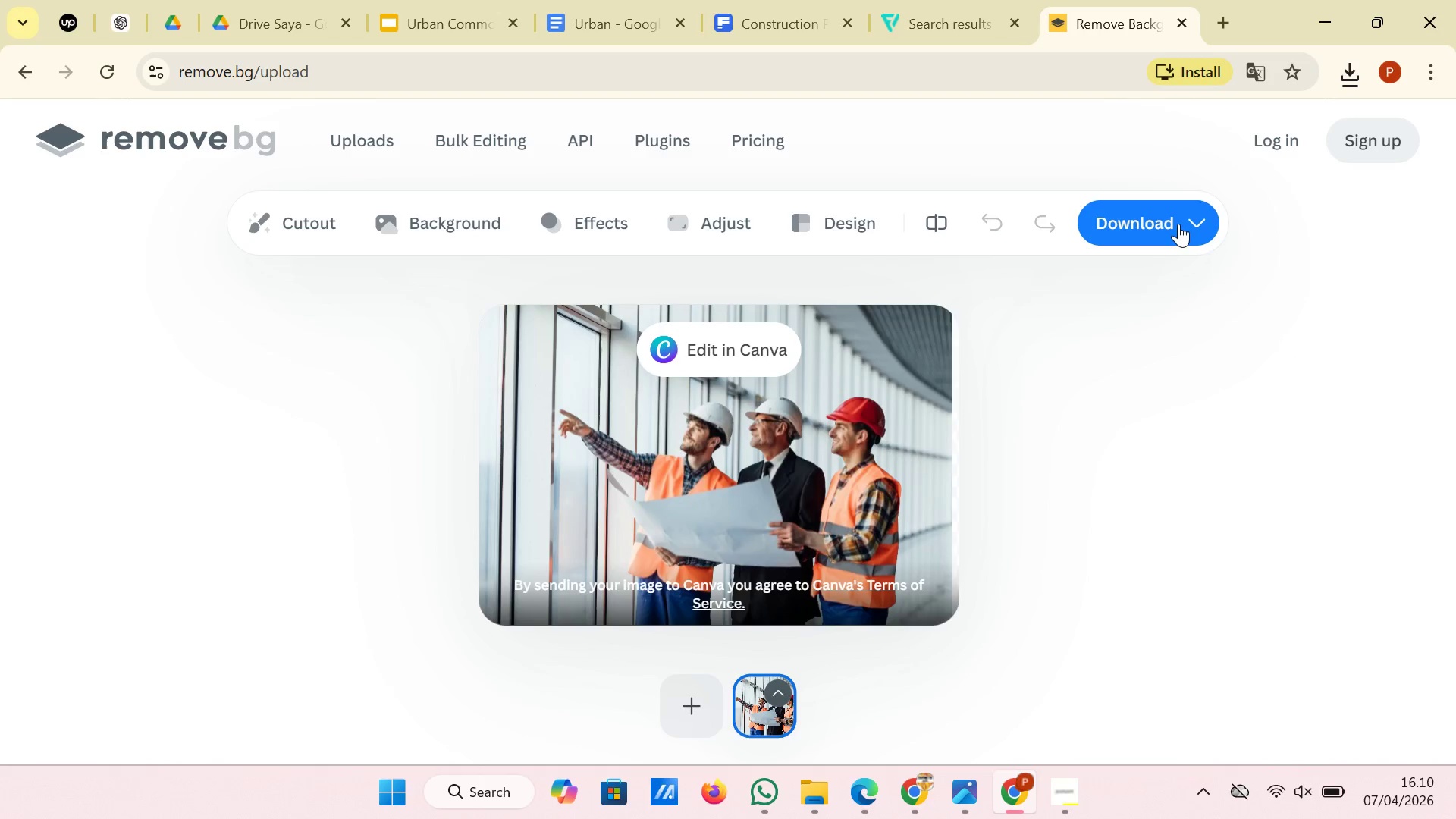 
left_click([1121, 236])
 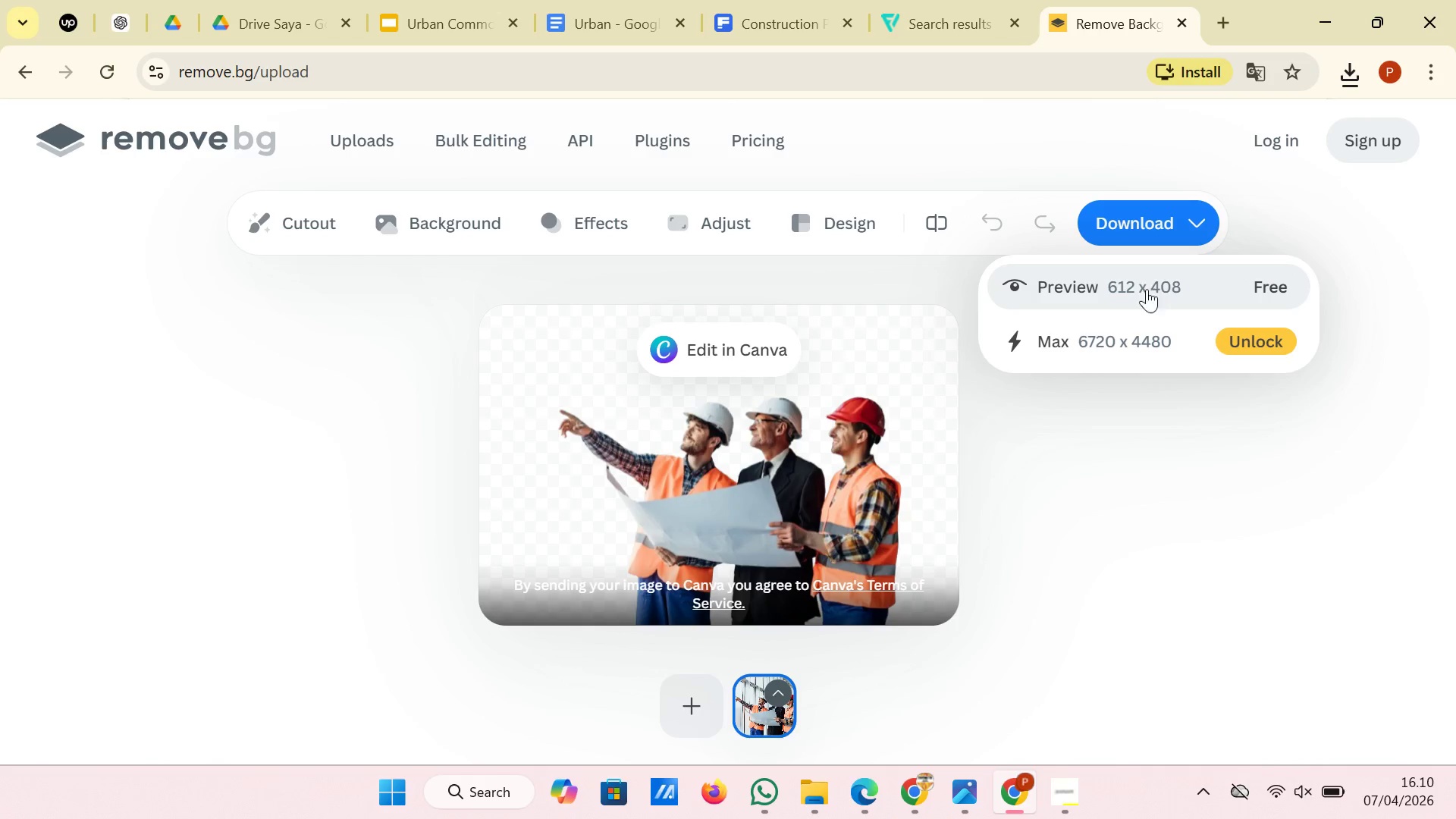 
left_click([1150, 295])
 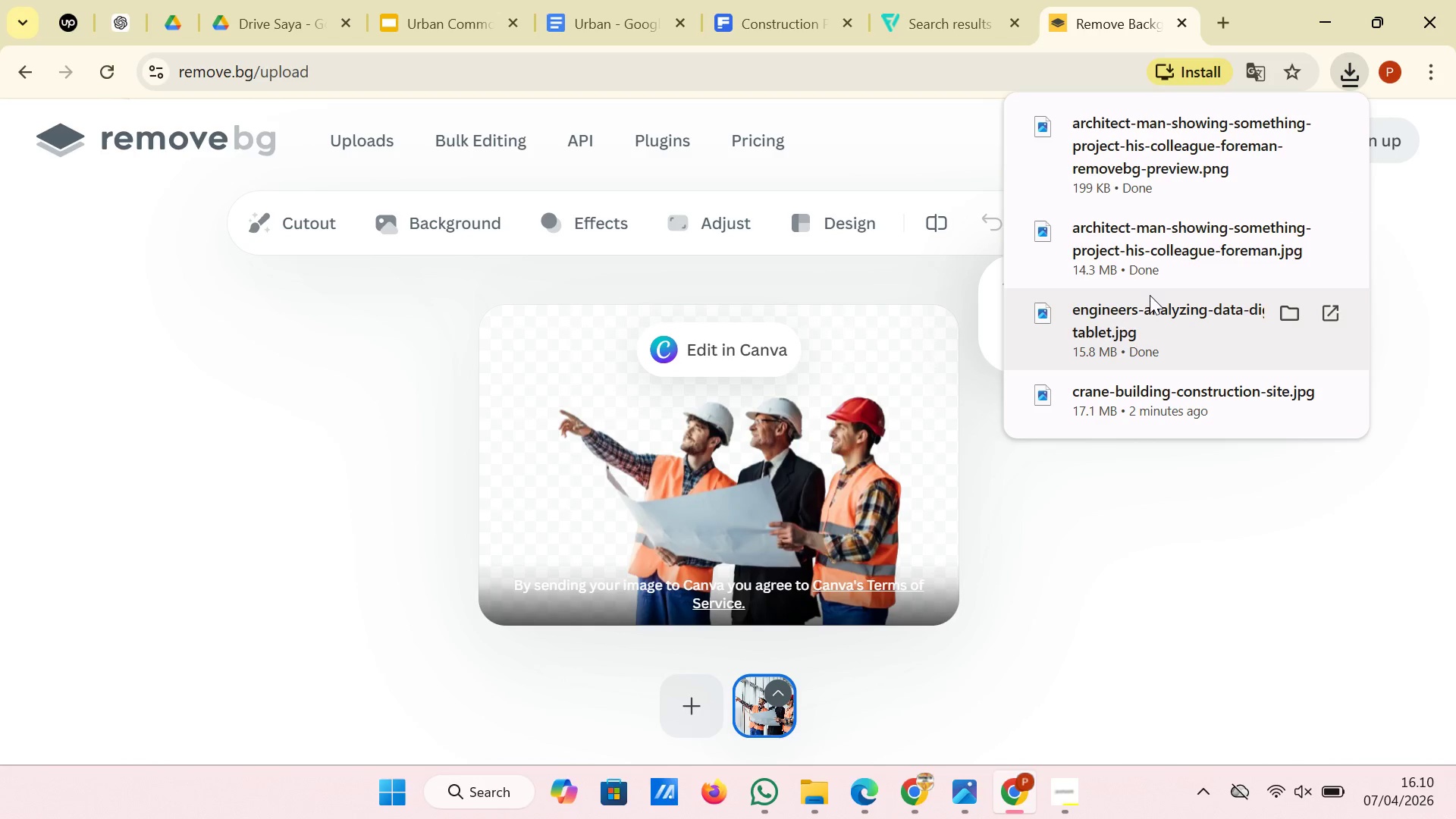 
left_click([1144, 512])
 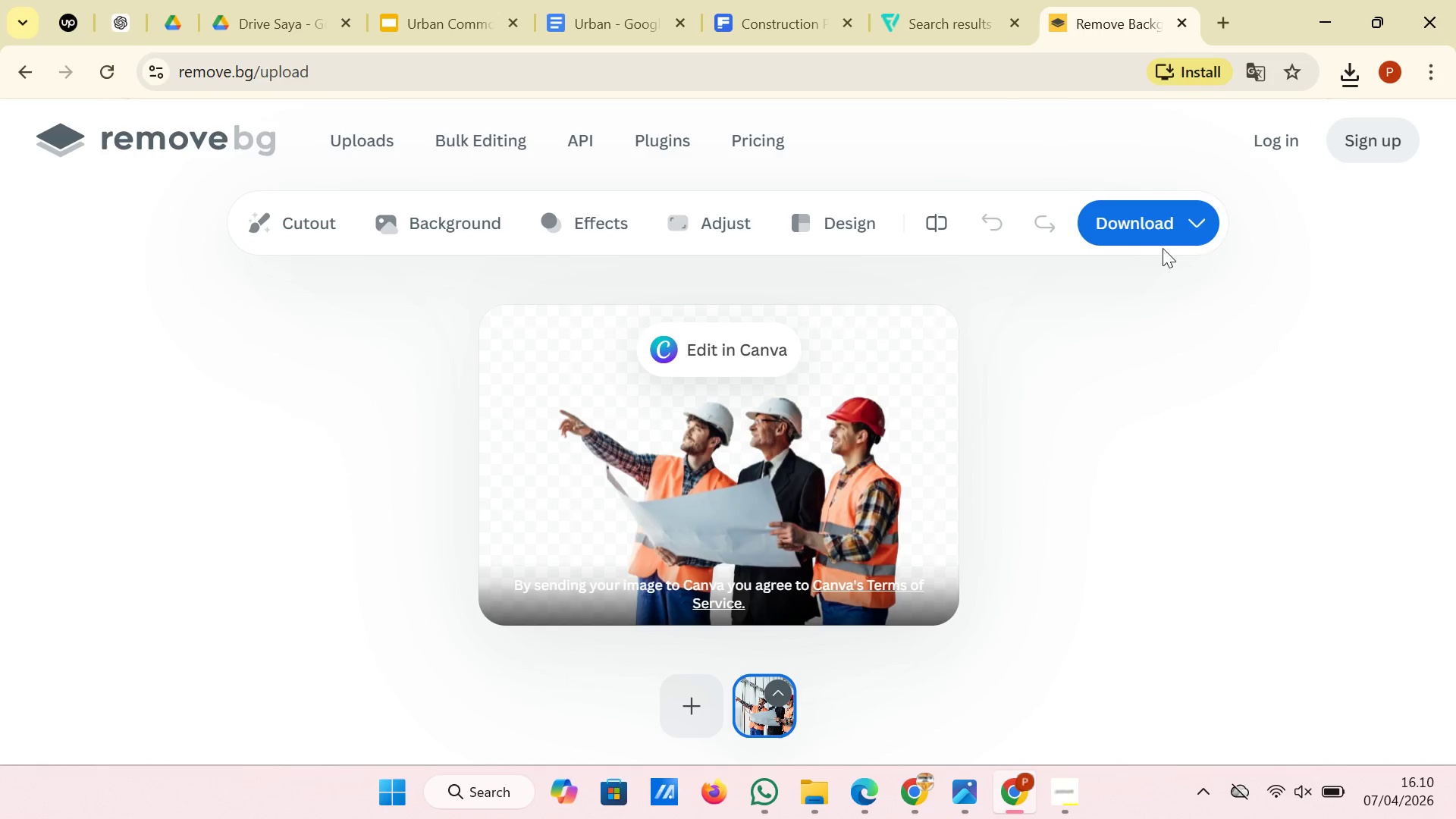 
left_click([1171, 237])
 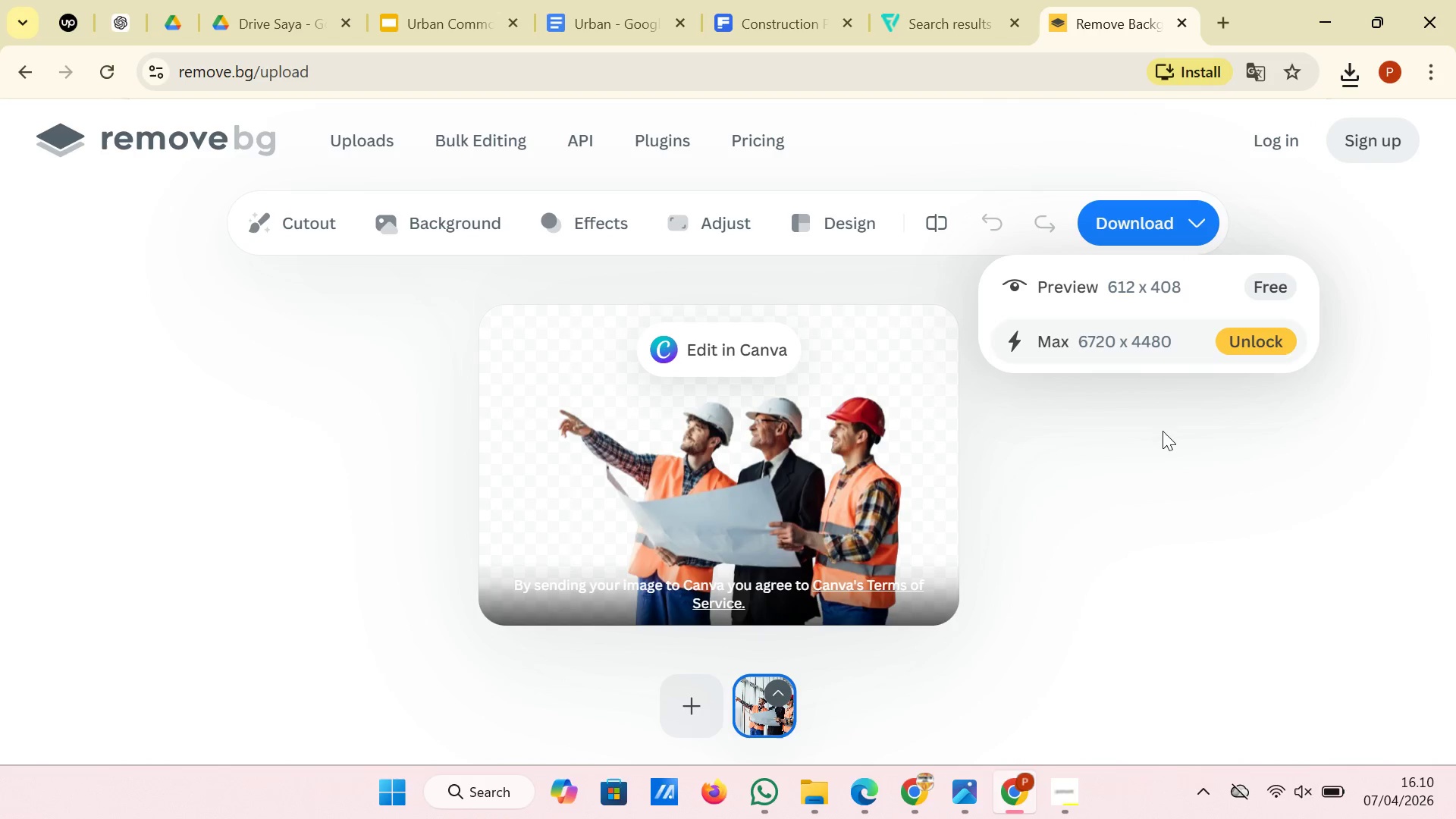 
left_click([1163, 432])
 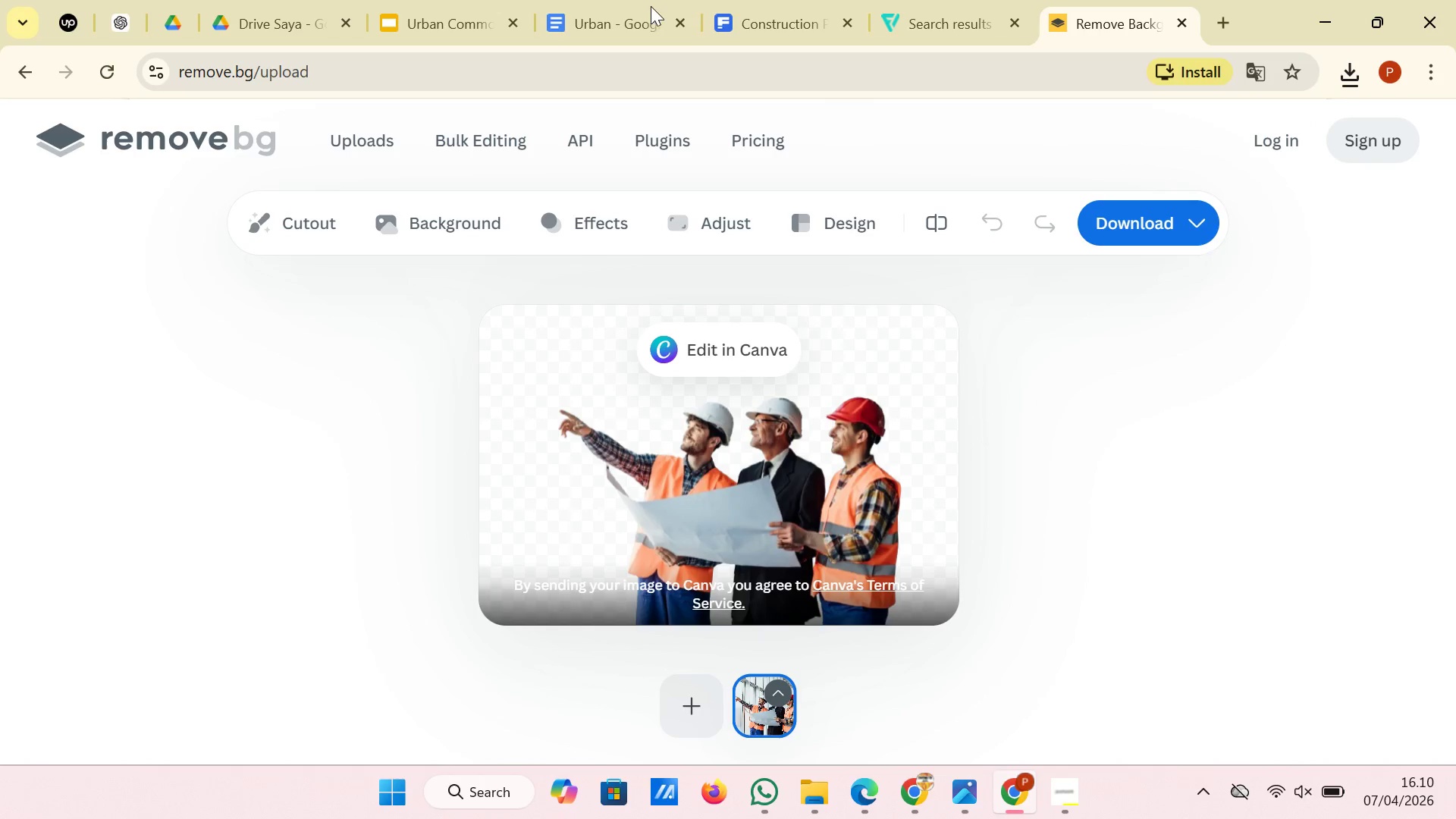 
left_click([401, 0])
 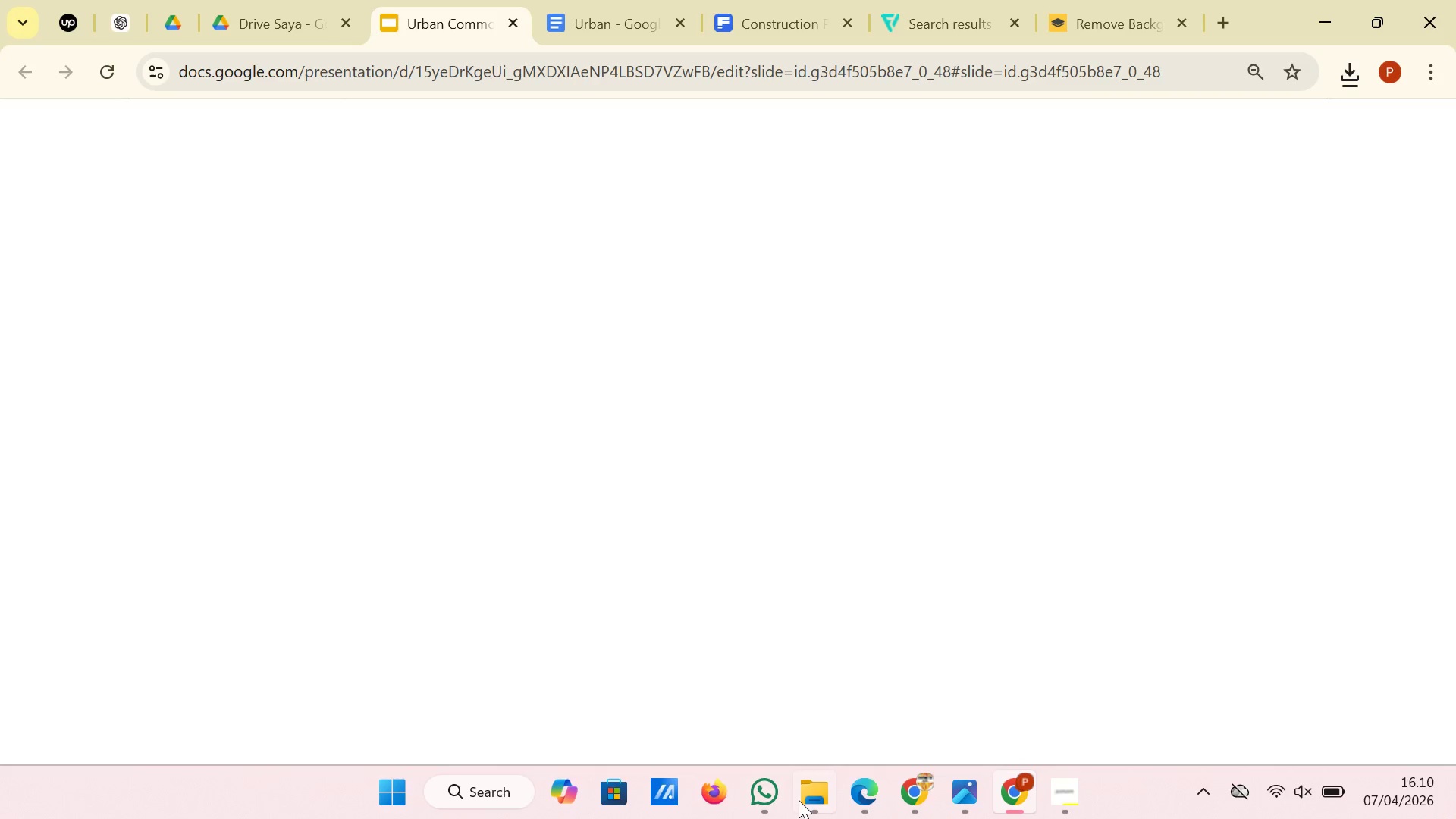 
left_click([812, 816])
 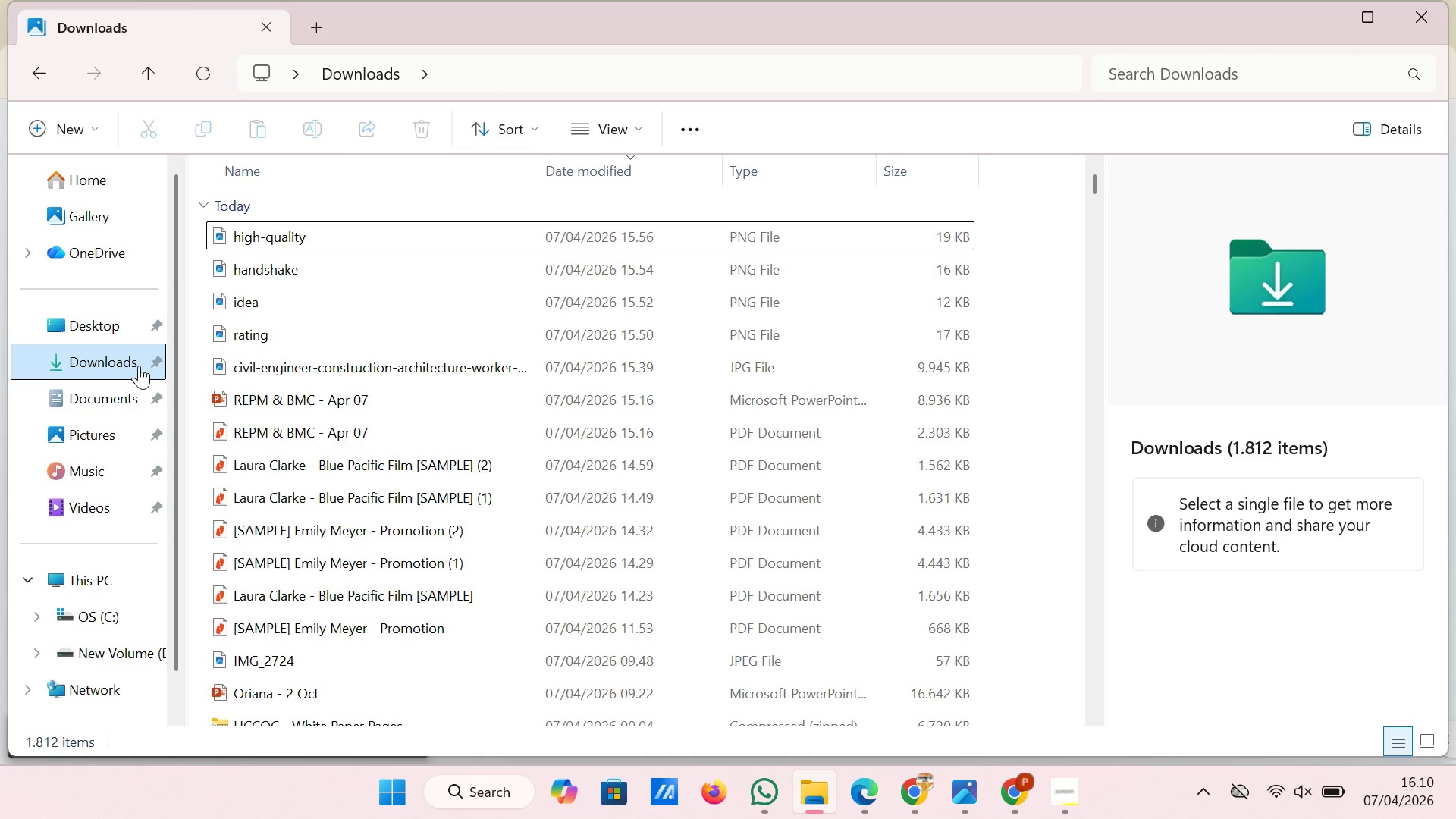 
left_click([139, 366])
 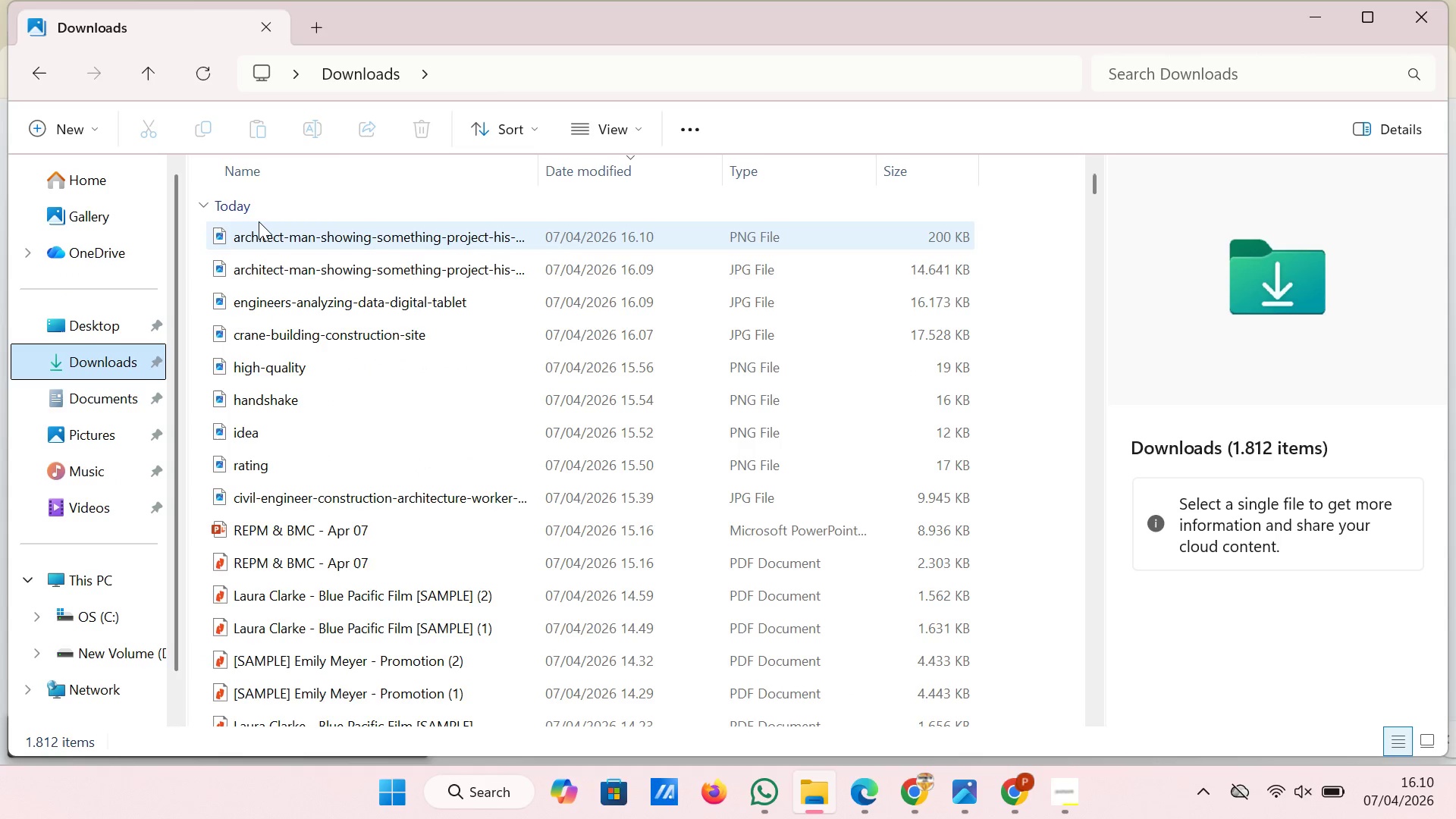 
left_click([259, 221])
 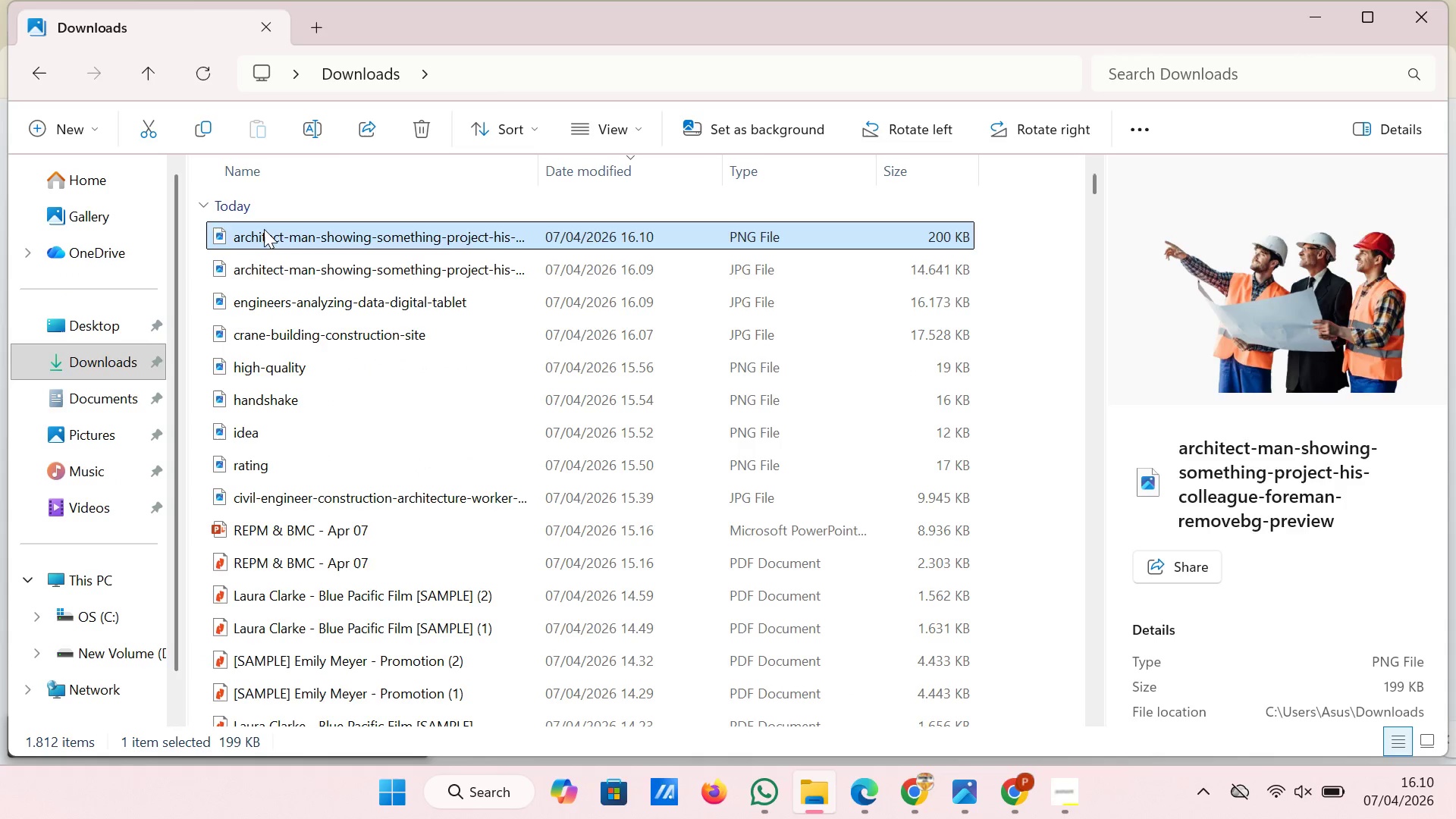 
left_click_drag(start_coordinate=[264, 229], to_coordinate=[868, 414])
 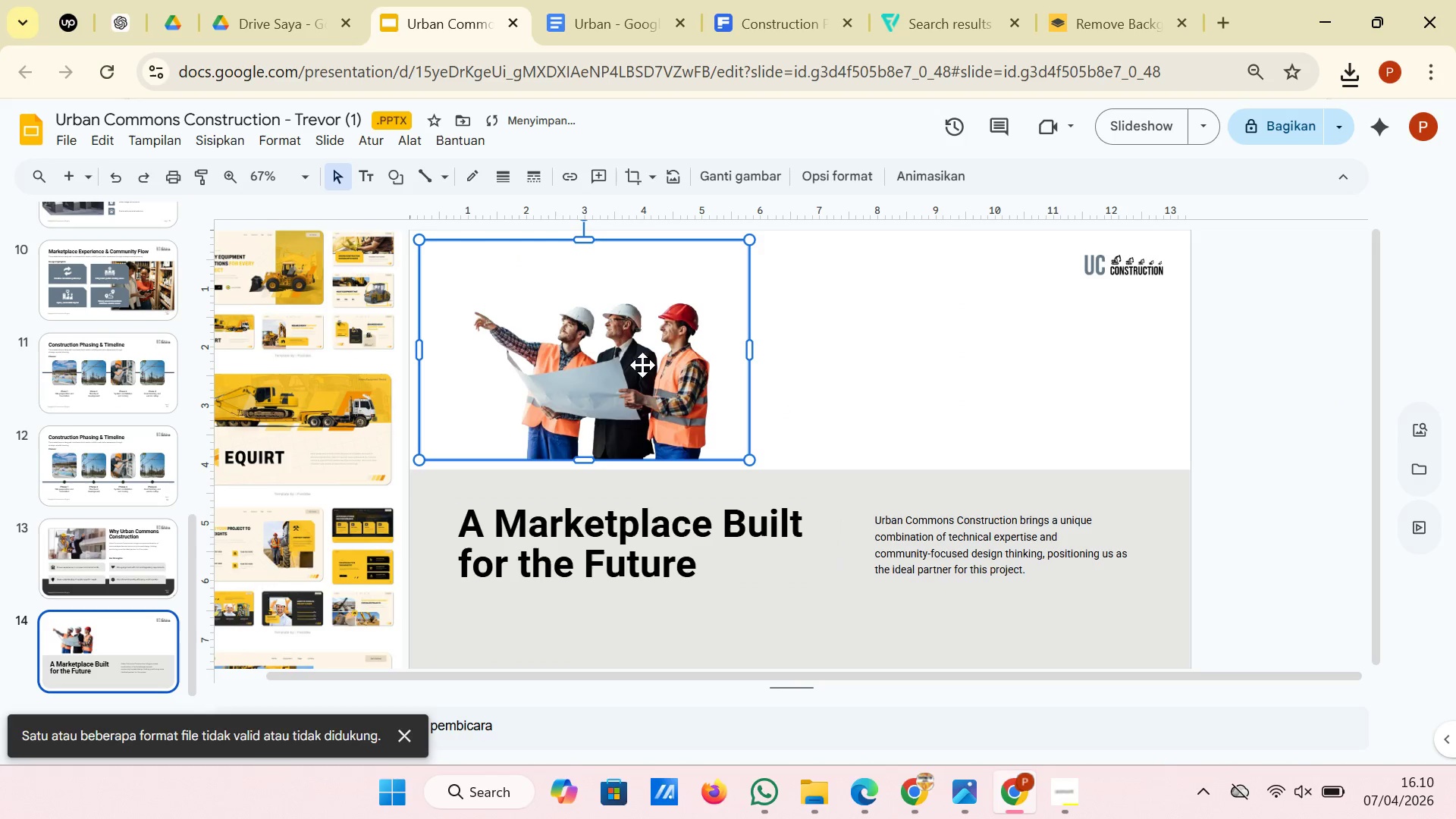 
left_click_drag(start_coordinate=[602, 356], to_coordinate=[944, 444])
 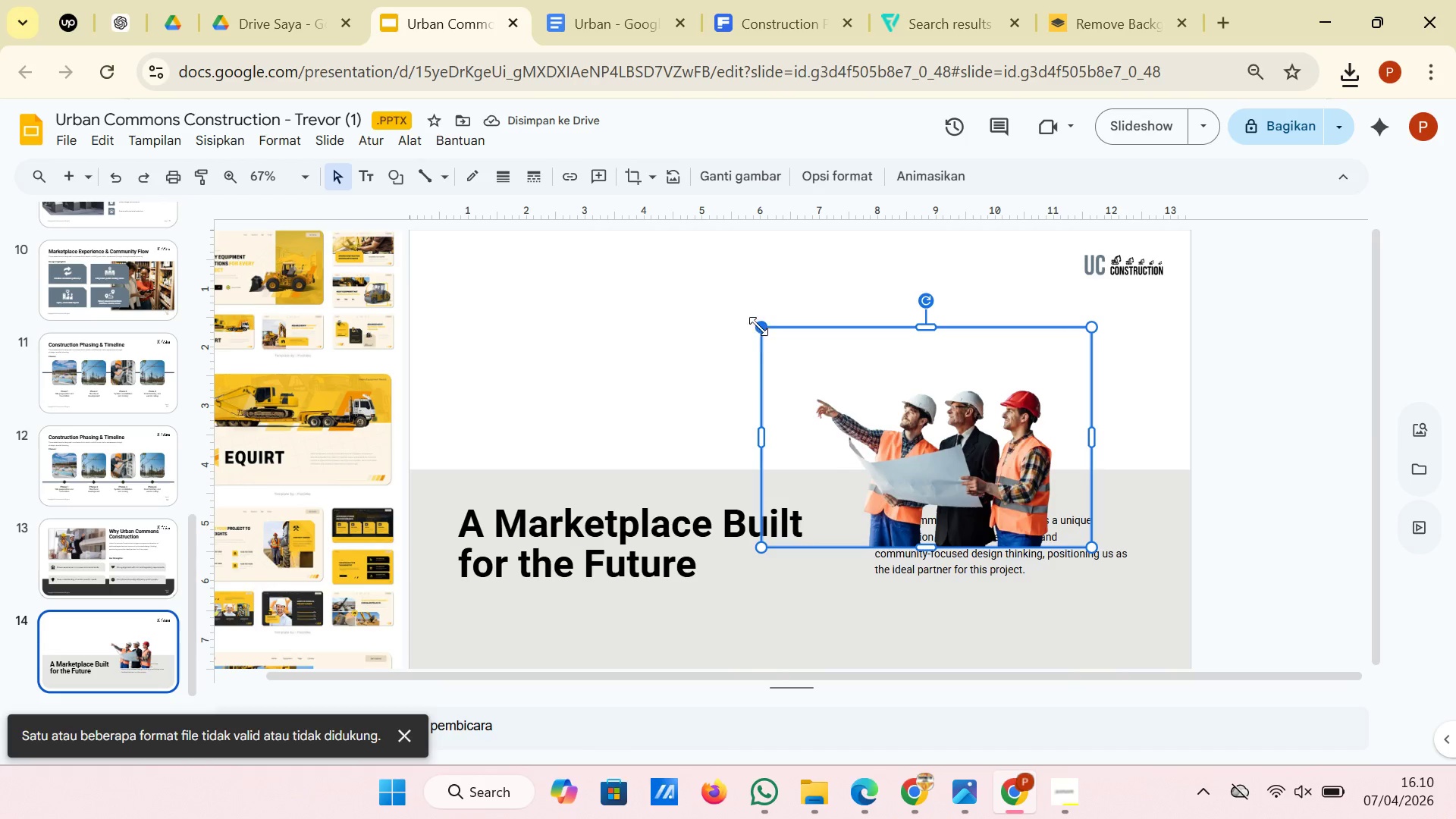 
left_click_drag(start_coordinate=[758, 323], to_coordinate=[612, 264])
 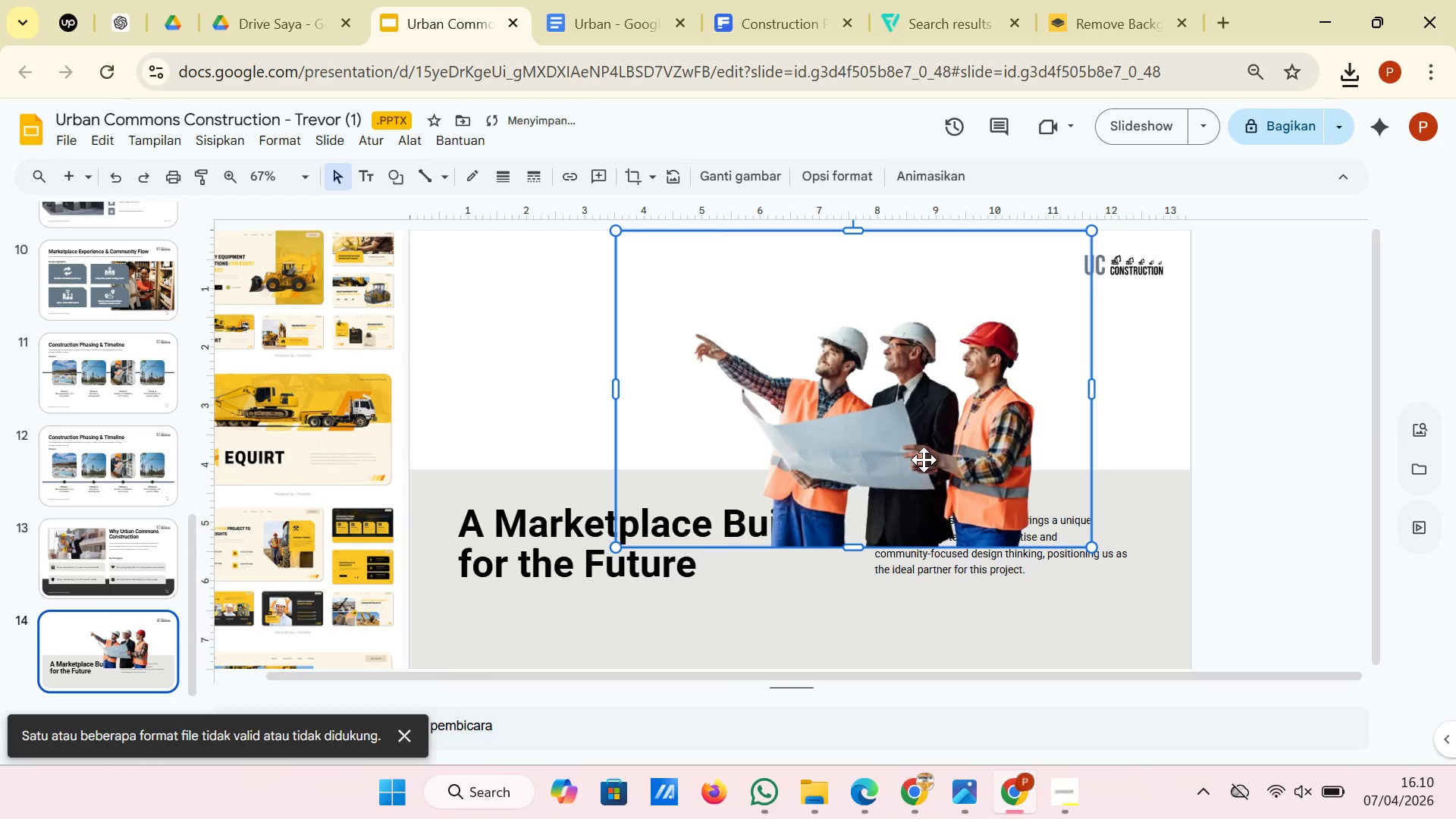 
left_click_drag(start_coordinate=[924, 460], to_coordinate=[976, 454])
 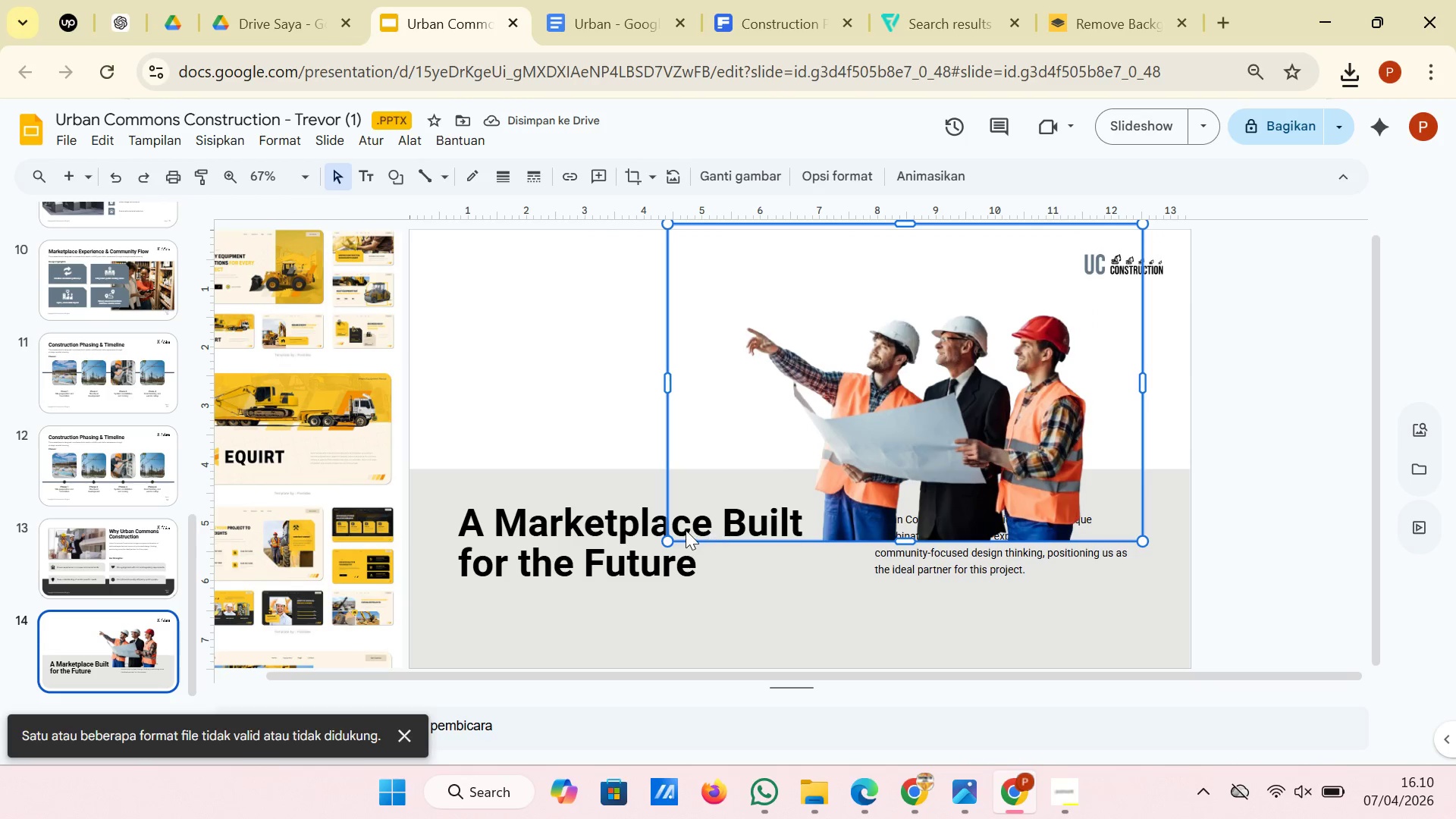 
left_click_drag(start_coordinate=[672, 538], to_coordinate=[728, 513])
 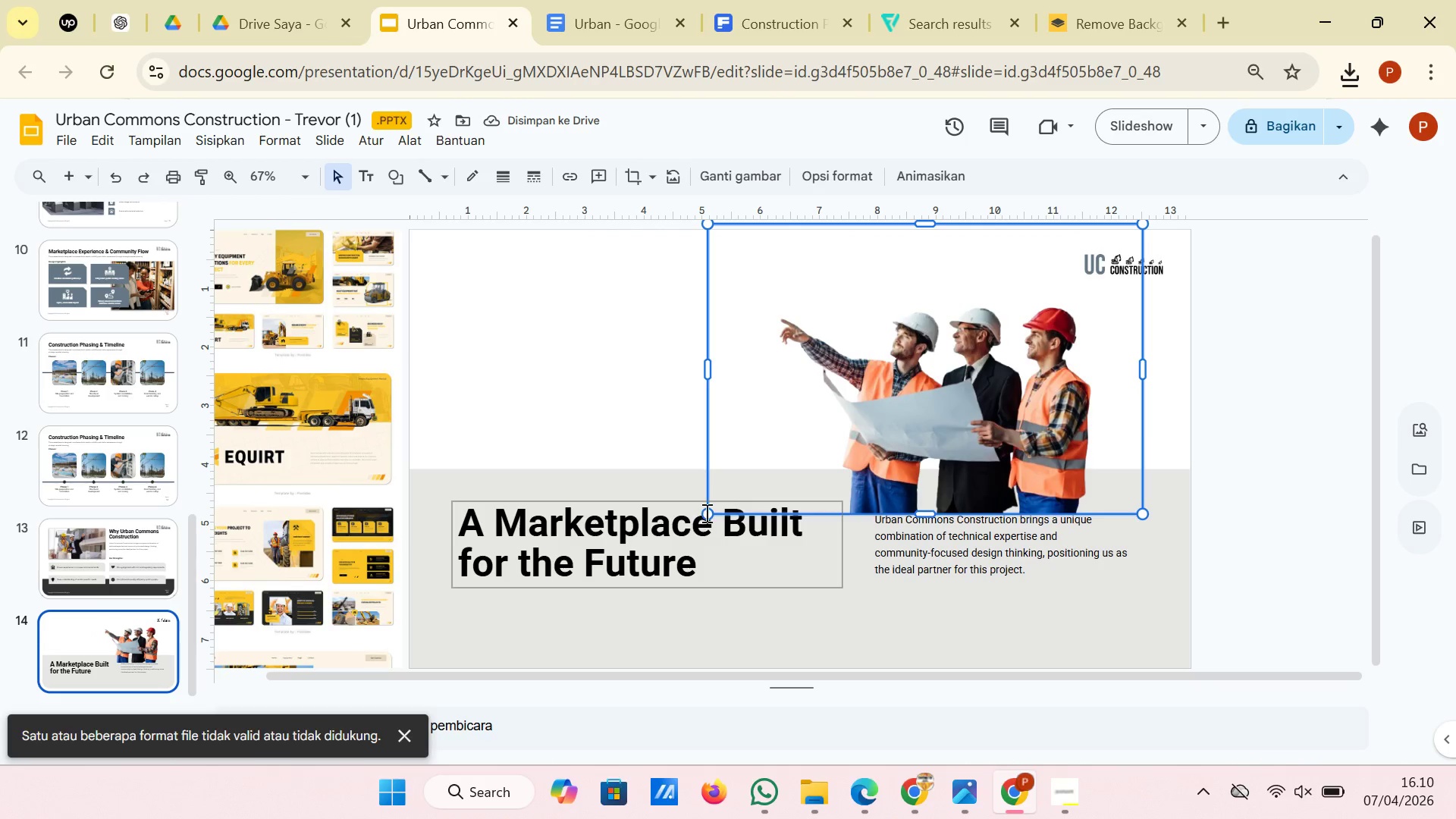 
left_click_drag(start_coordinate=[710, 512], to_coordinate=[531, 617])
 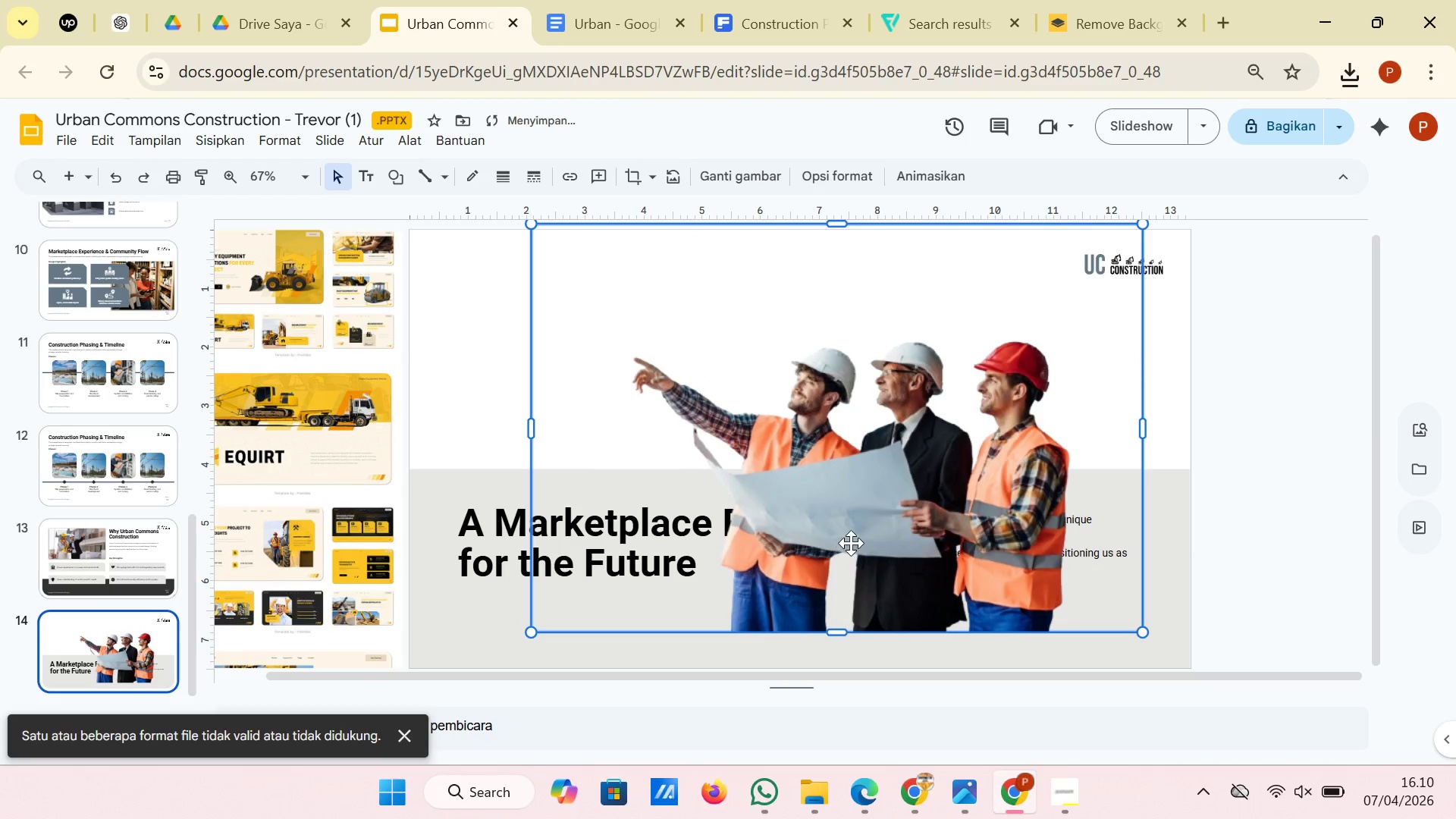 
left_click_drag(start_coordinate=[857, 540], to_coordinate=[846, 504])
 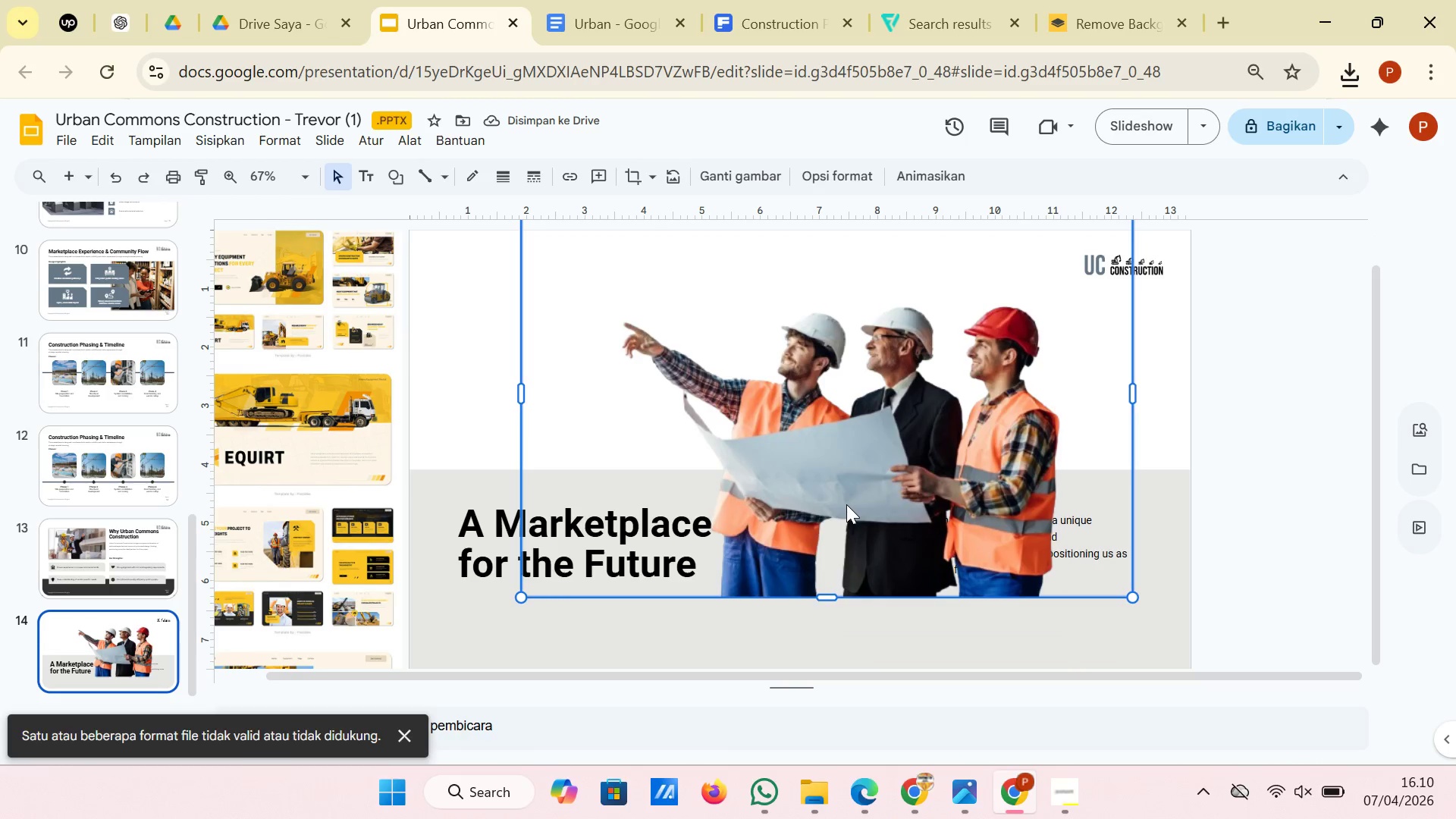 
wait(9.16)
 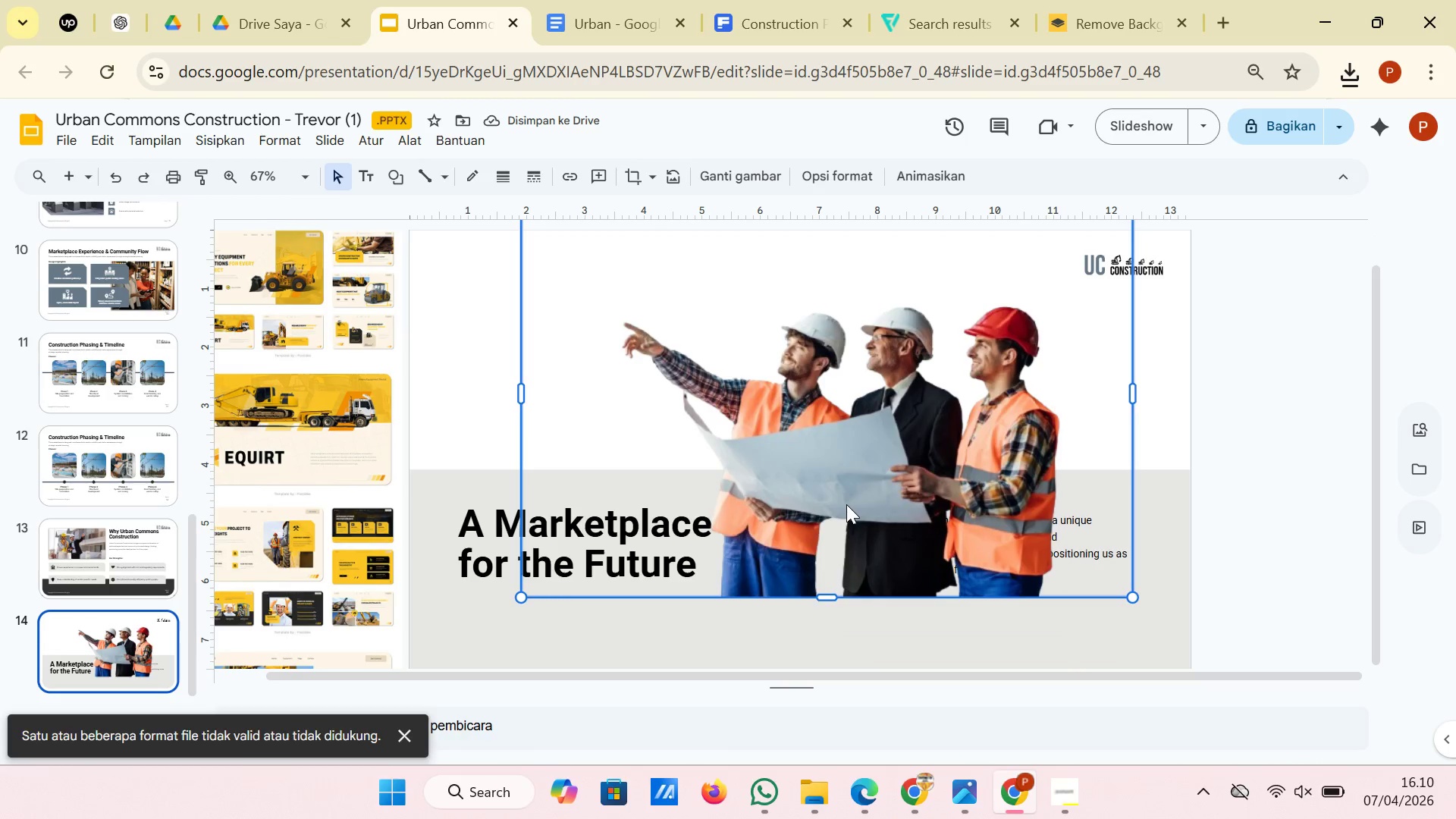 
left_click([1282, 475])
 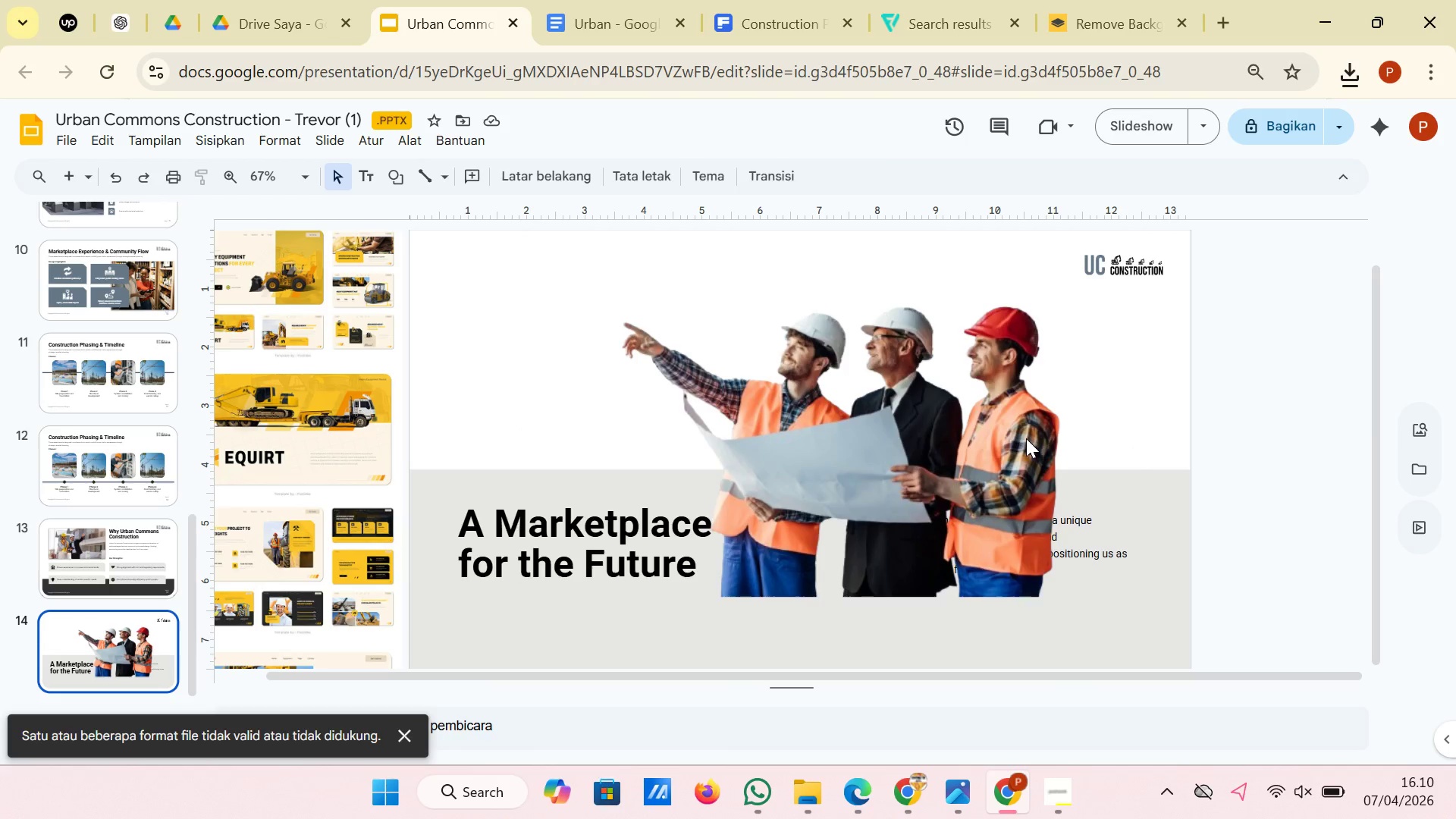 
left_click([1026, 438])
 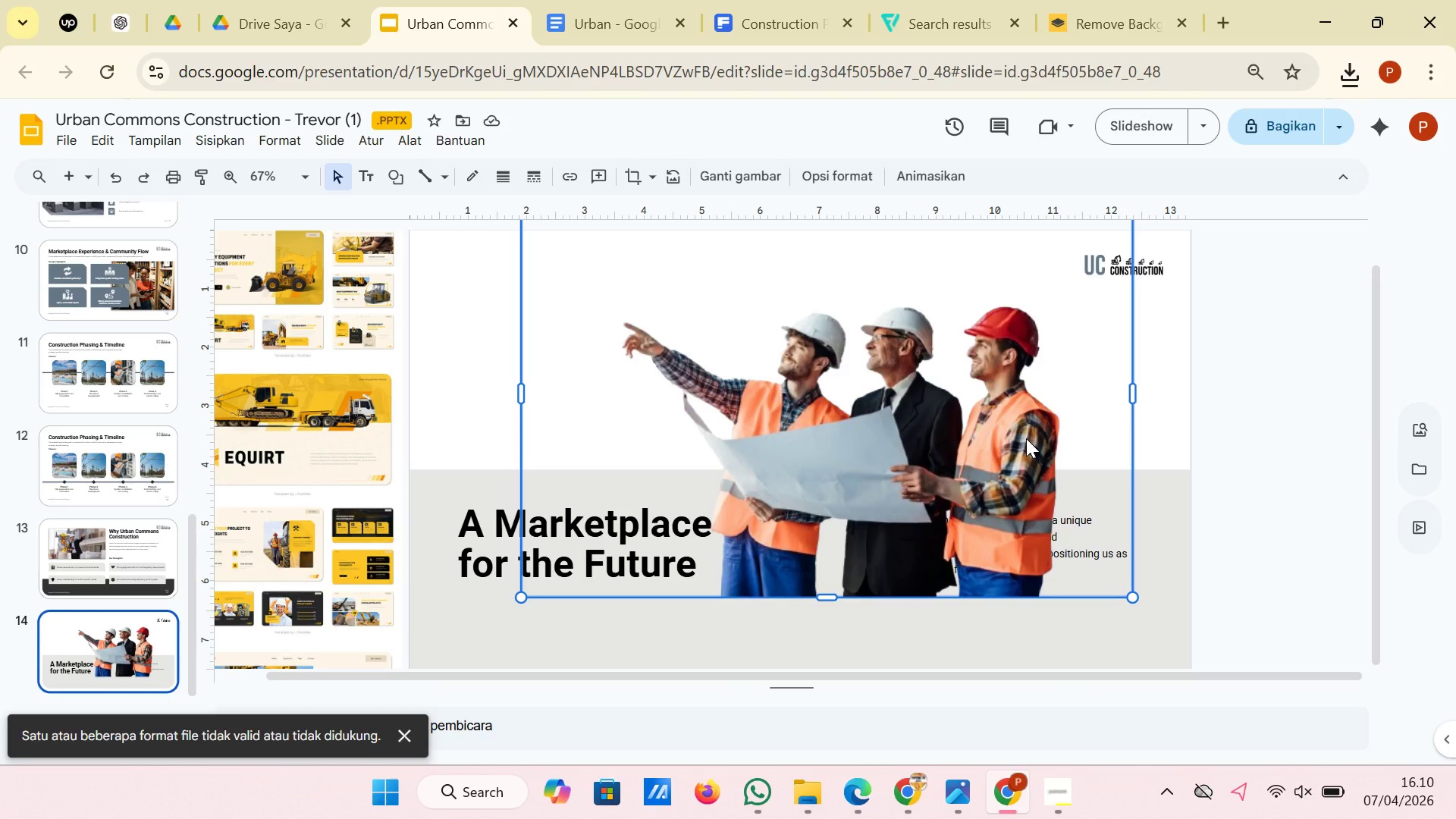 
right_click([1026, 438])
 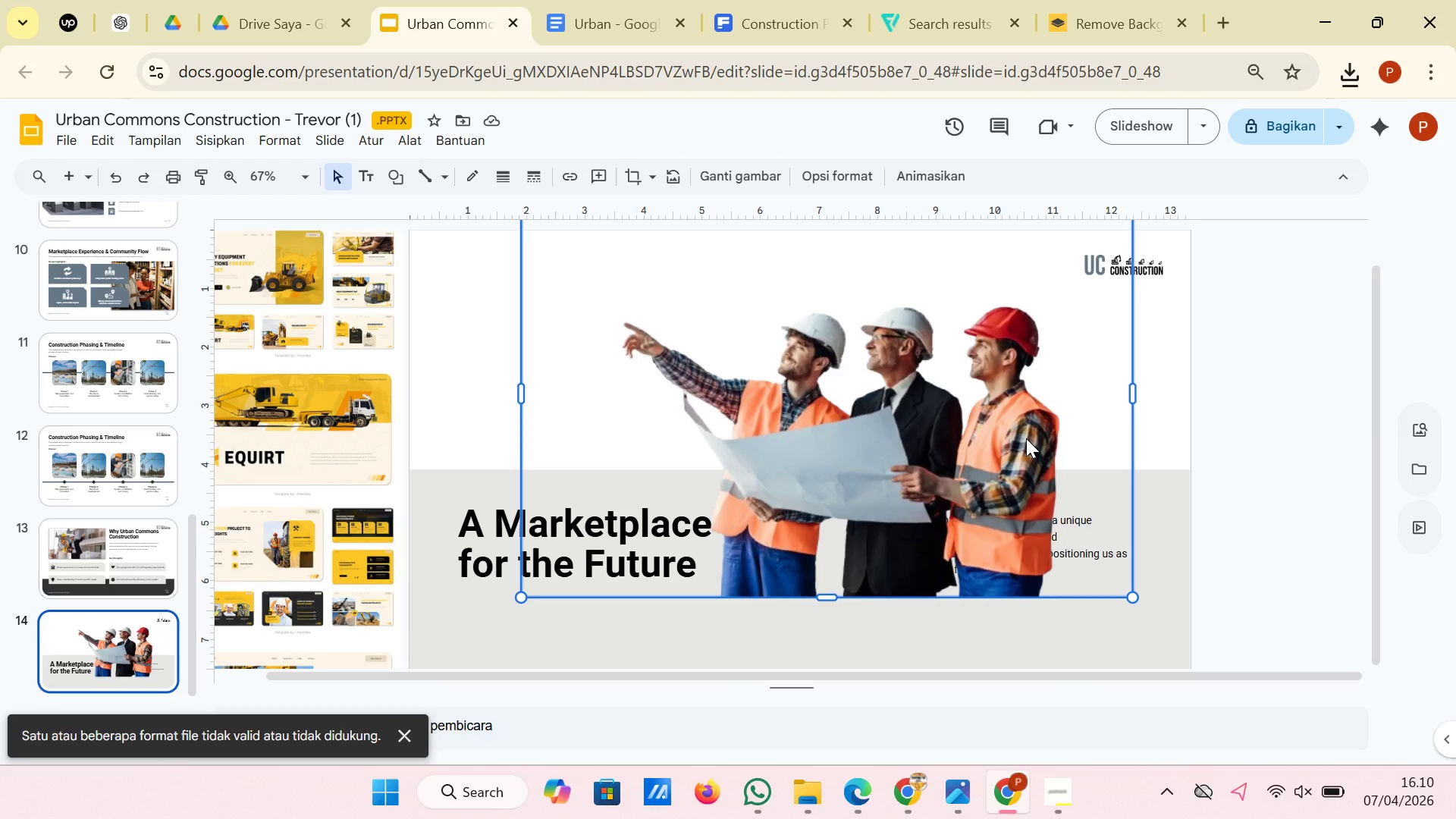 
right_click([1026, 438])
 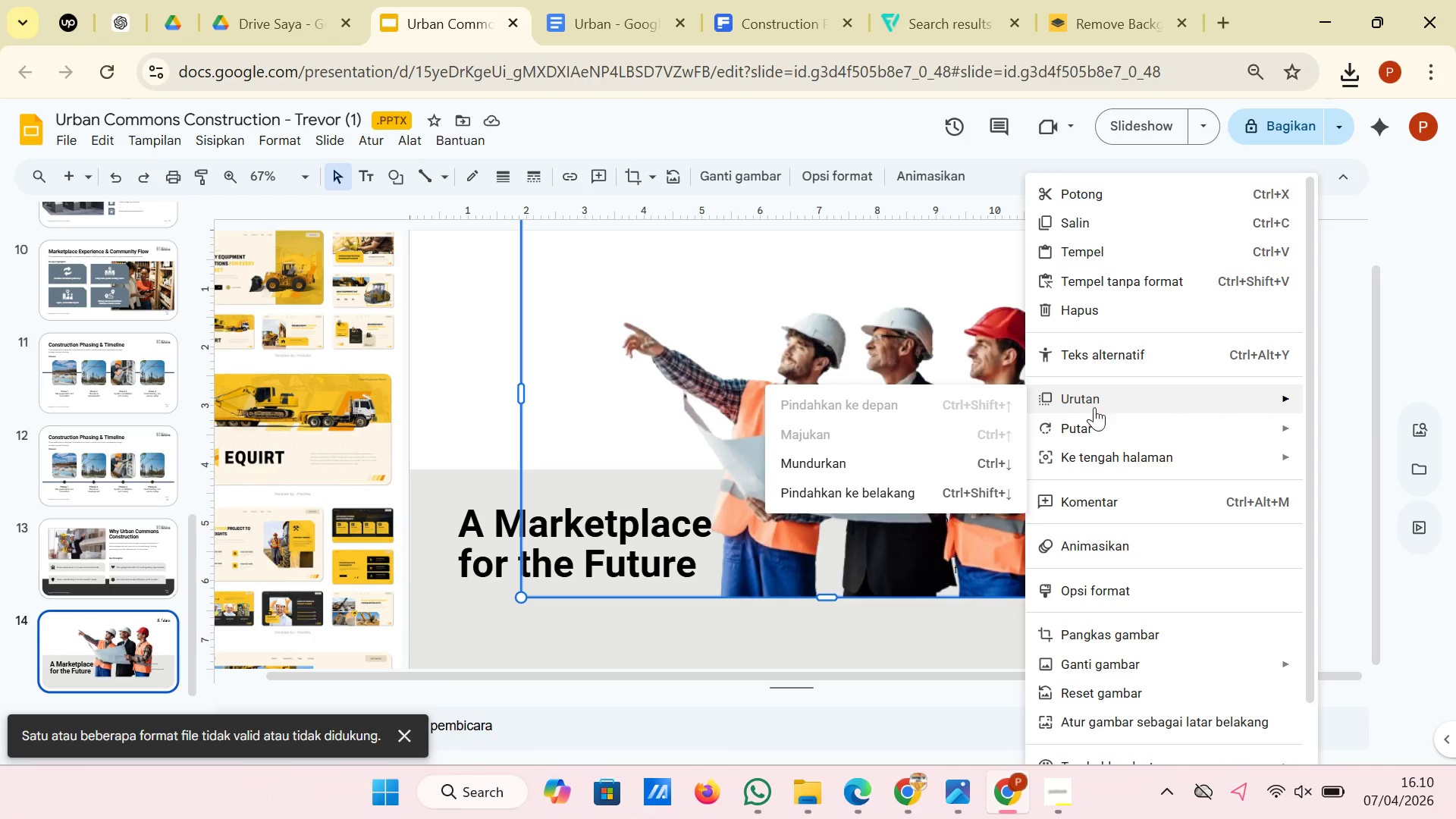 
left_click([927, 483])
 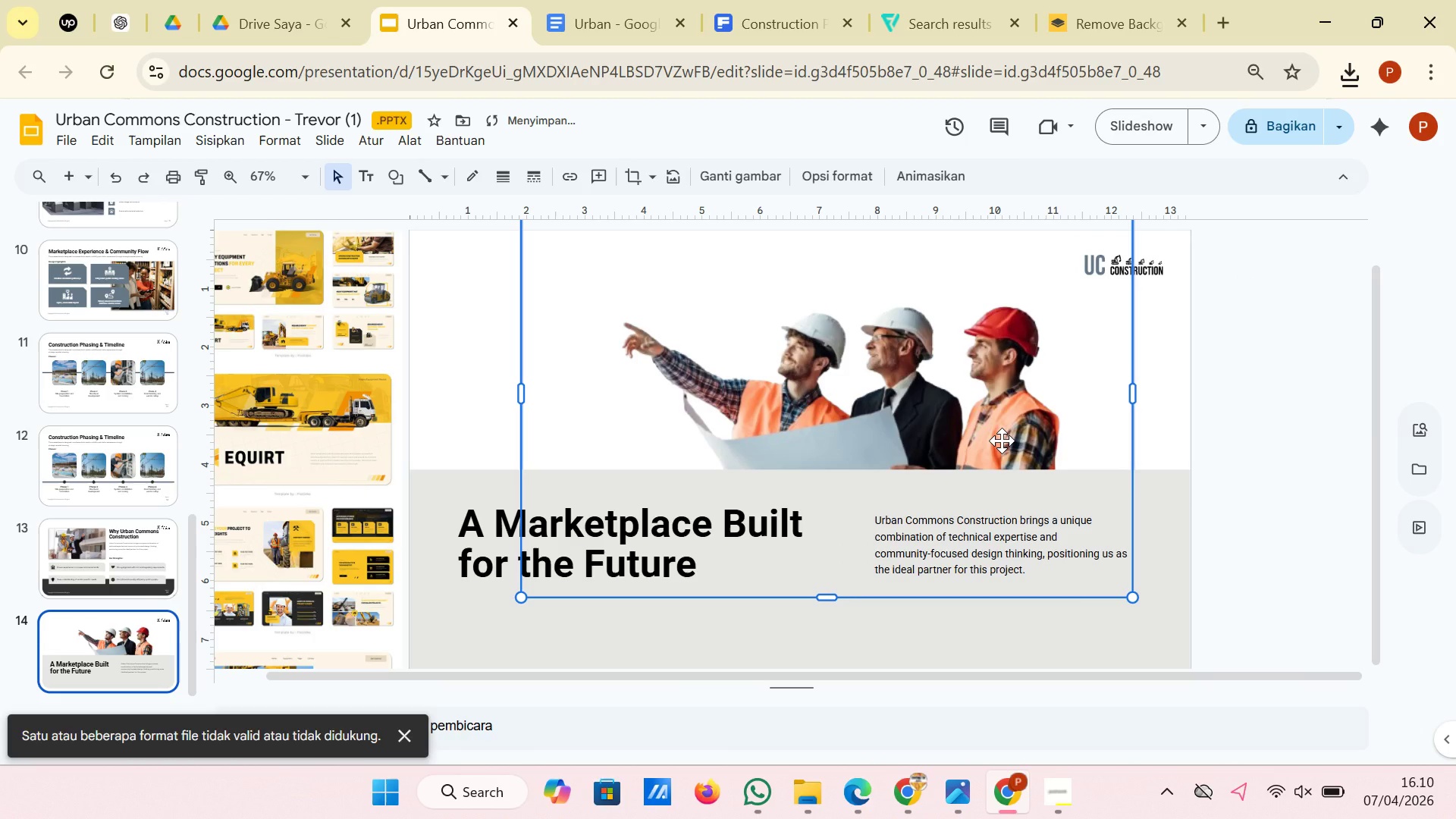 
left_click_drag(start_coordinate=[1002, 441], to_coordinate=[1003, 419])
 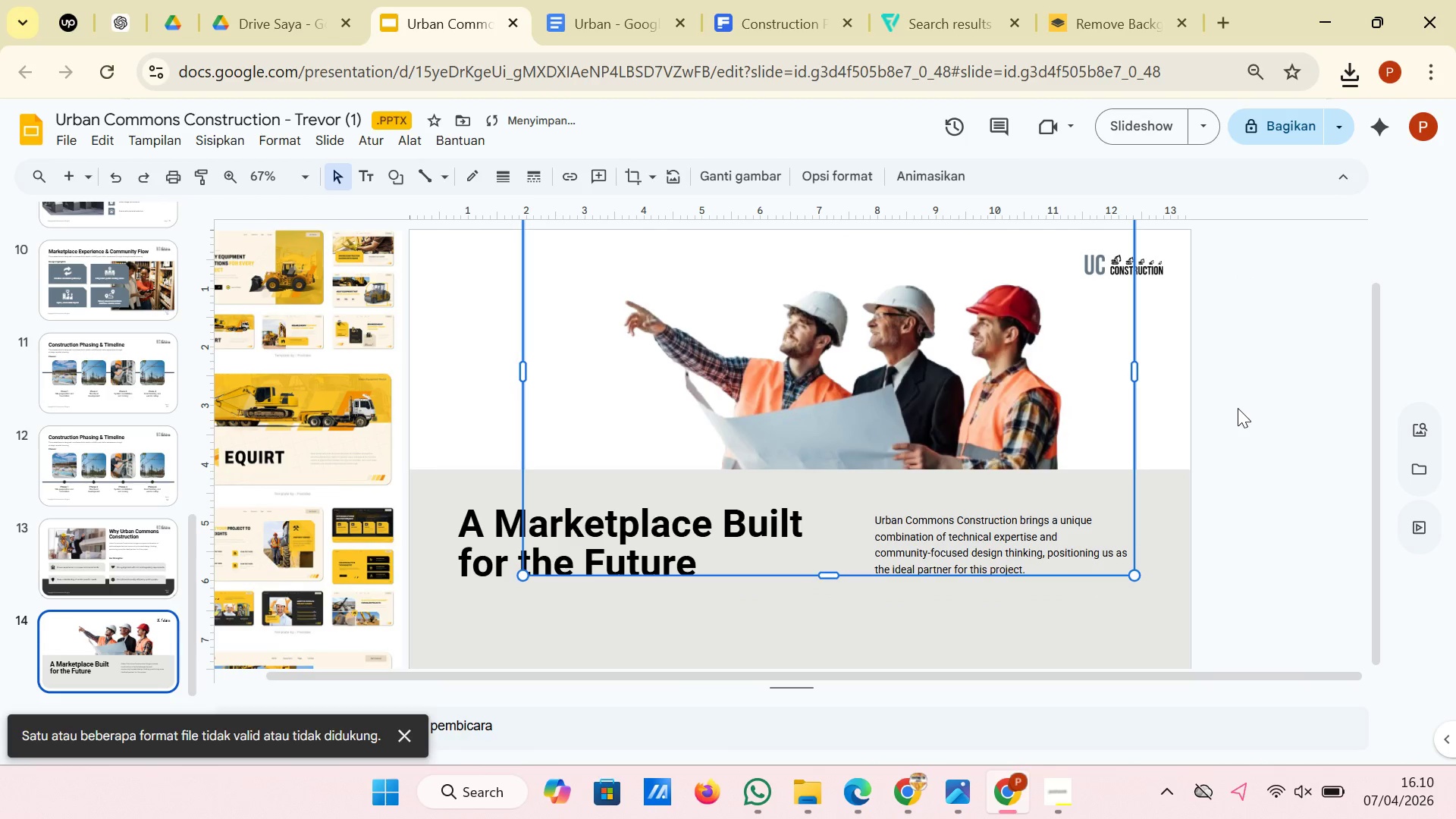 
left_click([1238, 408])
 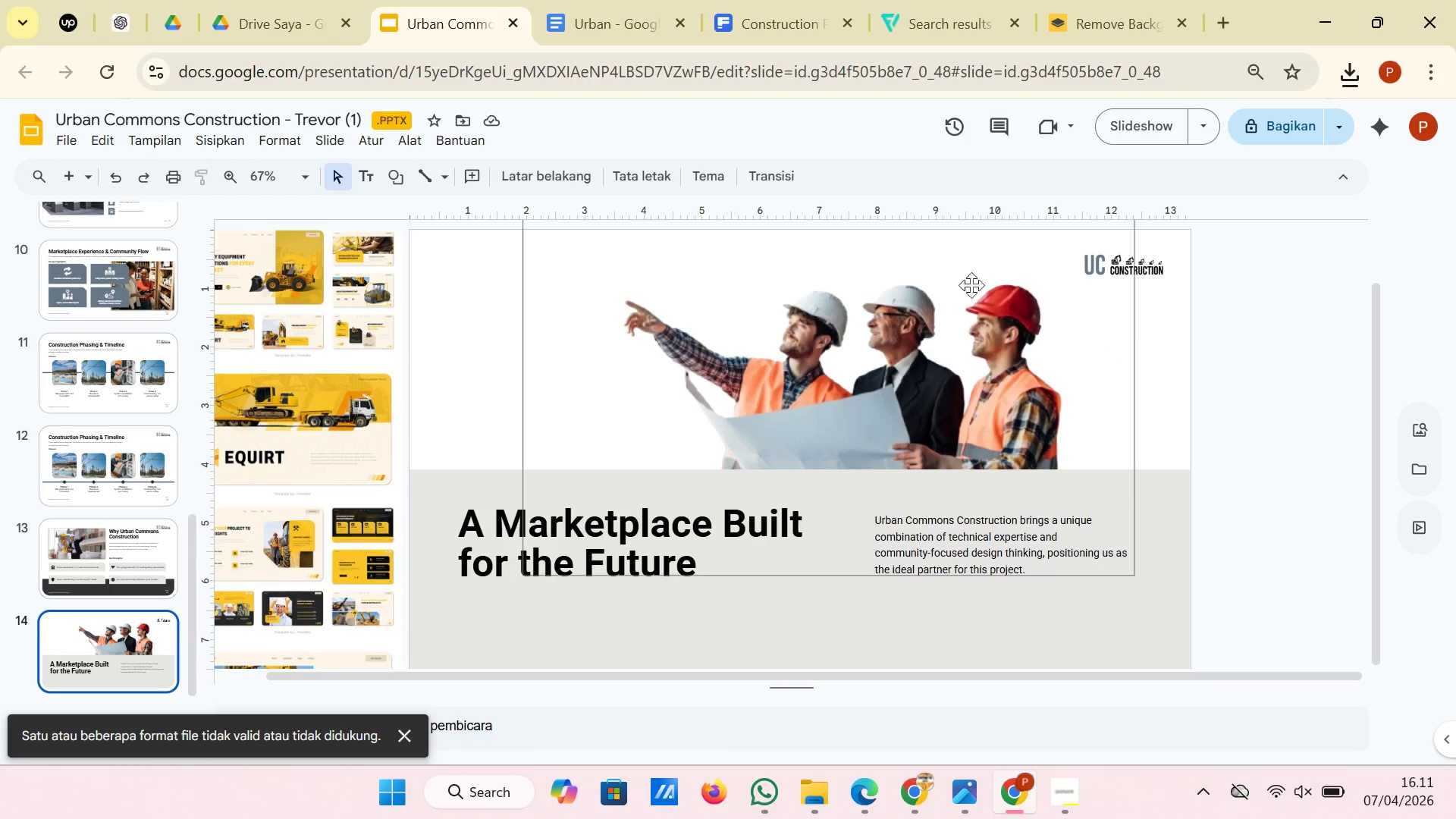 
wait(5.53)
 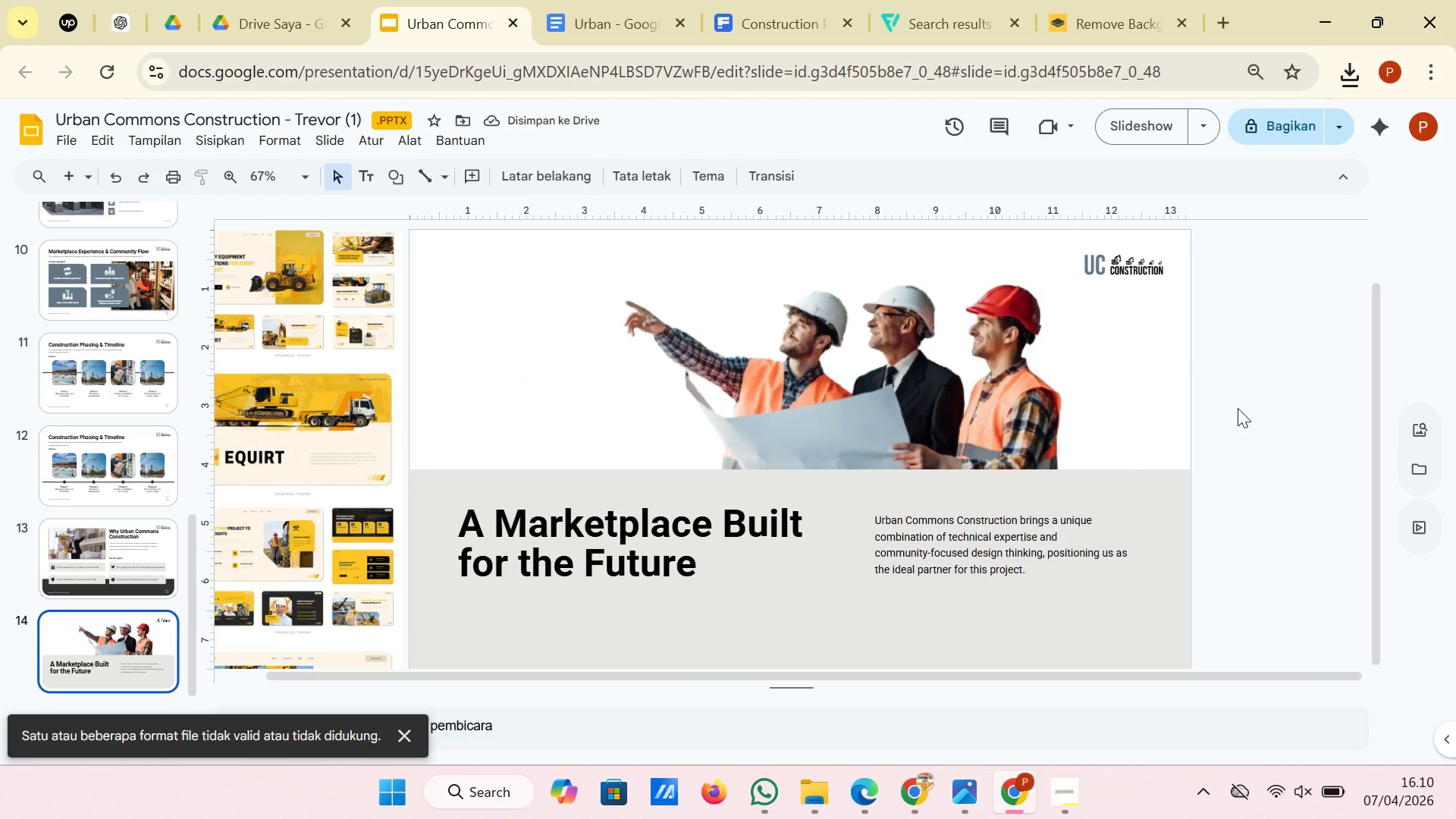 
left_click([758, 0])
 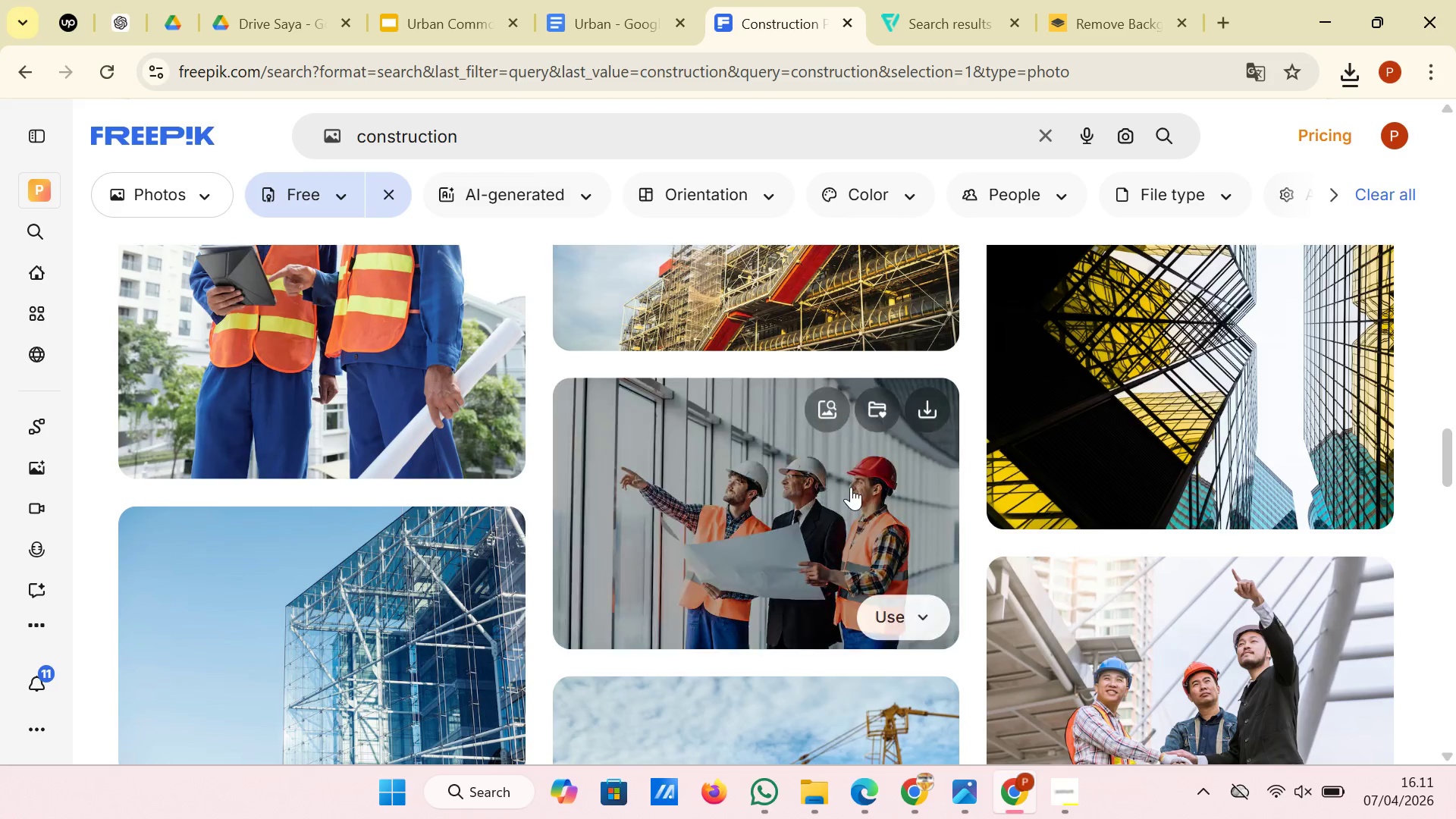 
scroll: coordinate [851, 487], scroll_direction: down, amount: 1.0
 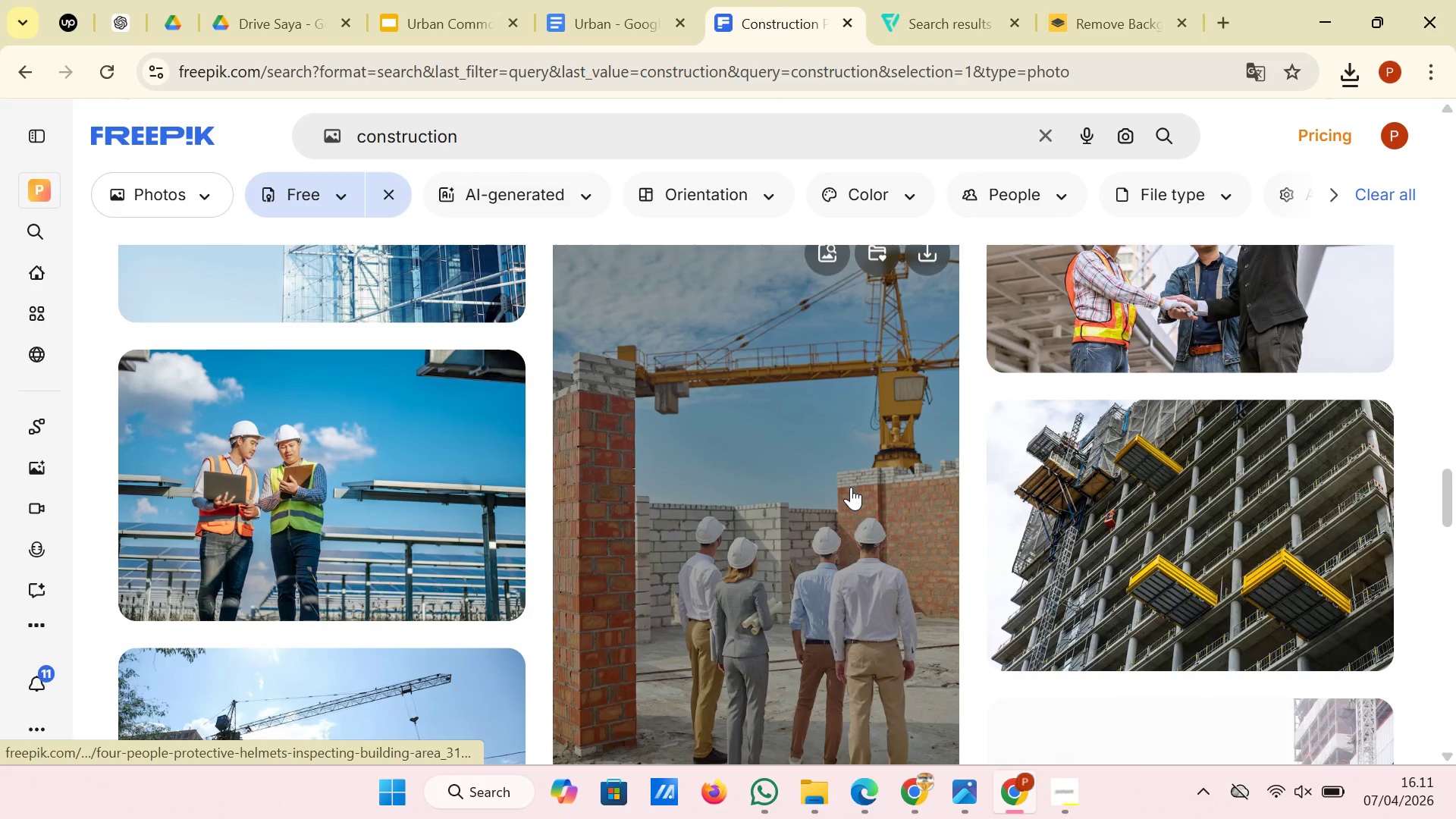 
scroll: coordinate [873, 635], scroll_direction: up, amount: 16.0
 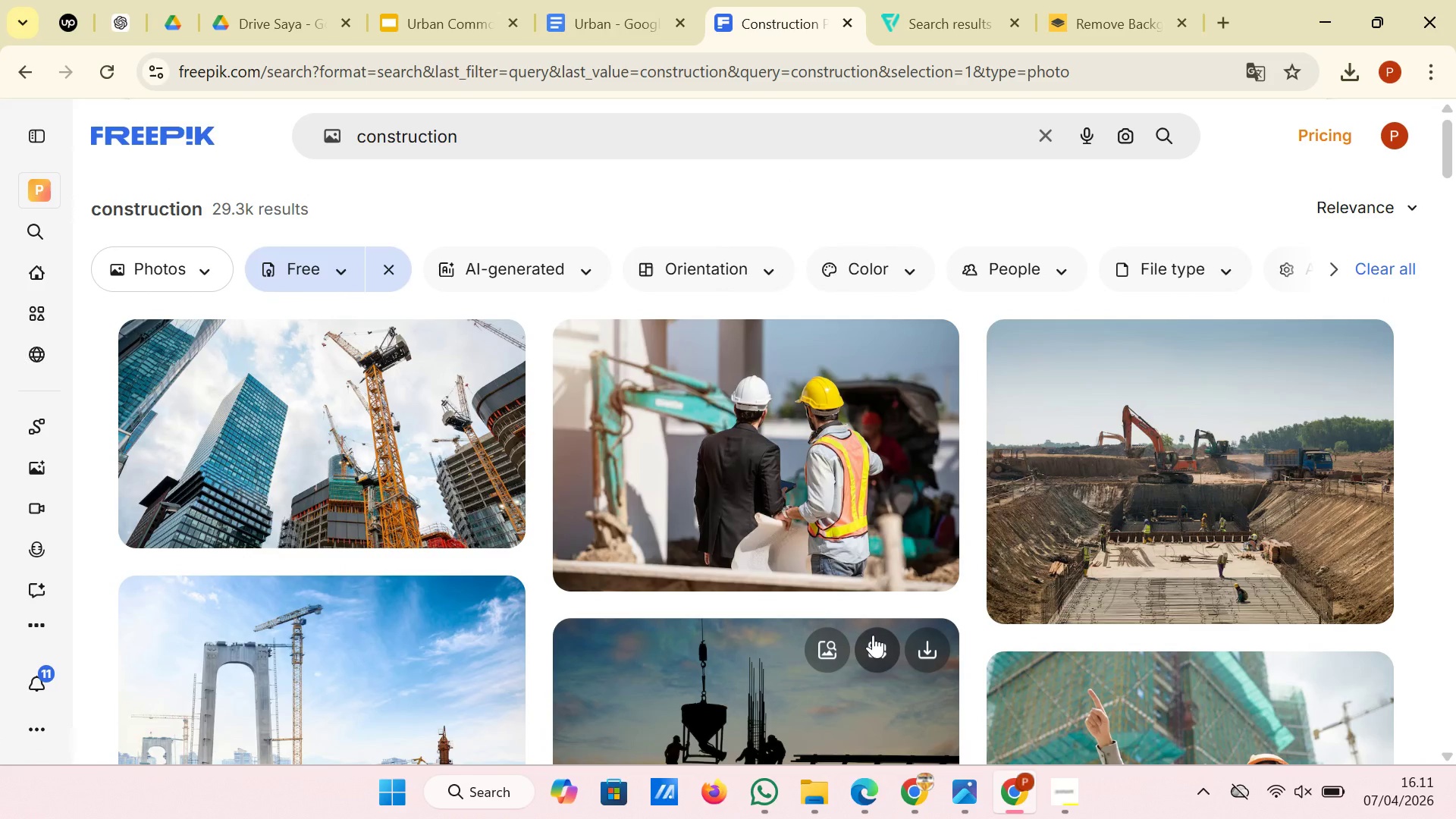 
scroll: coordinate [873, 635], scroll_direction: down, amount: 5.0
 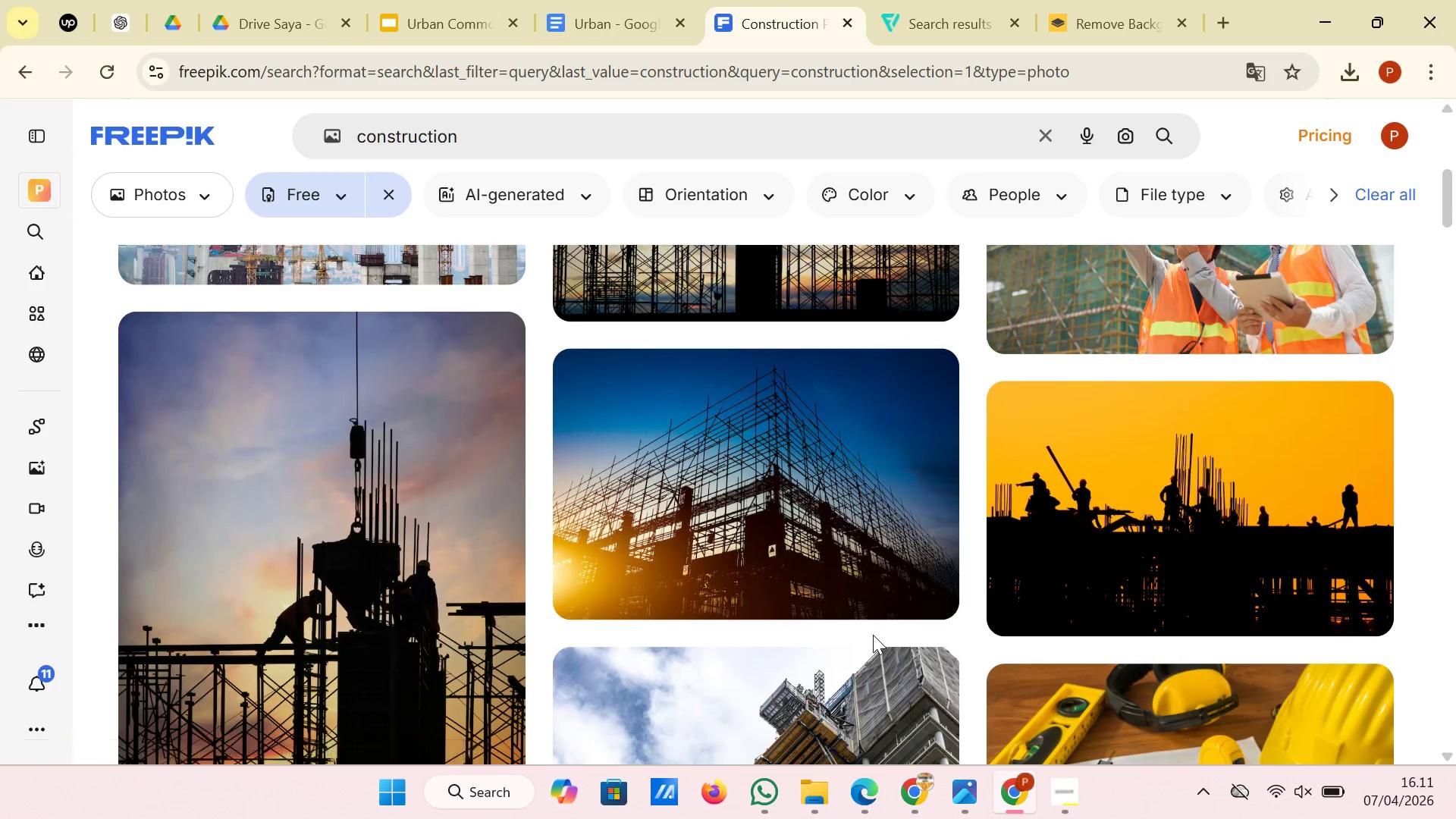 
scroll: coordinate [873, 635], scroll_direction: up, amount: 2.0
 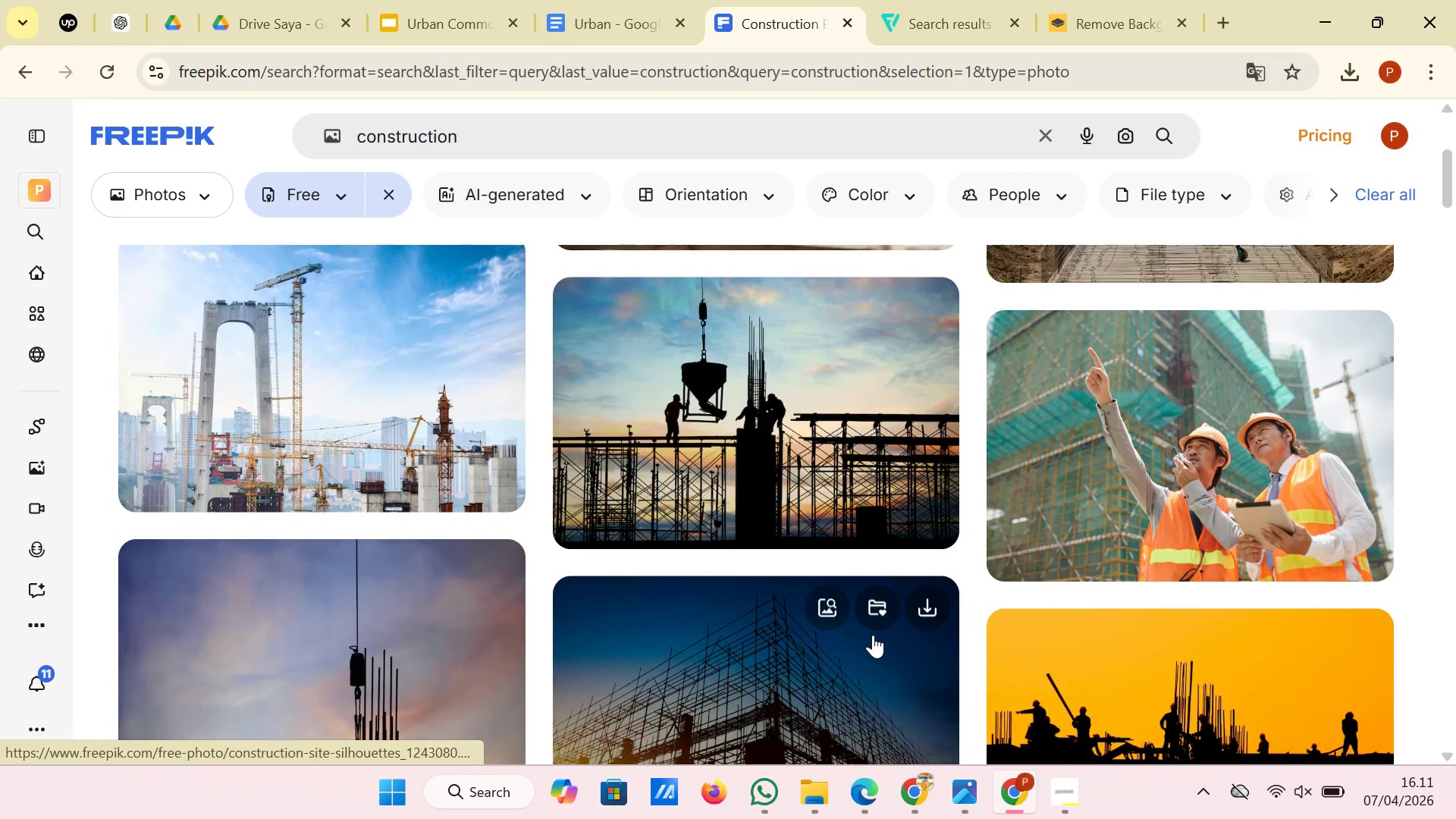 
scroll: coordinate [873, 635], scroll_direction: down, amount: 13.0
 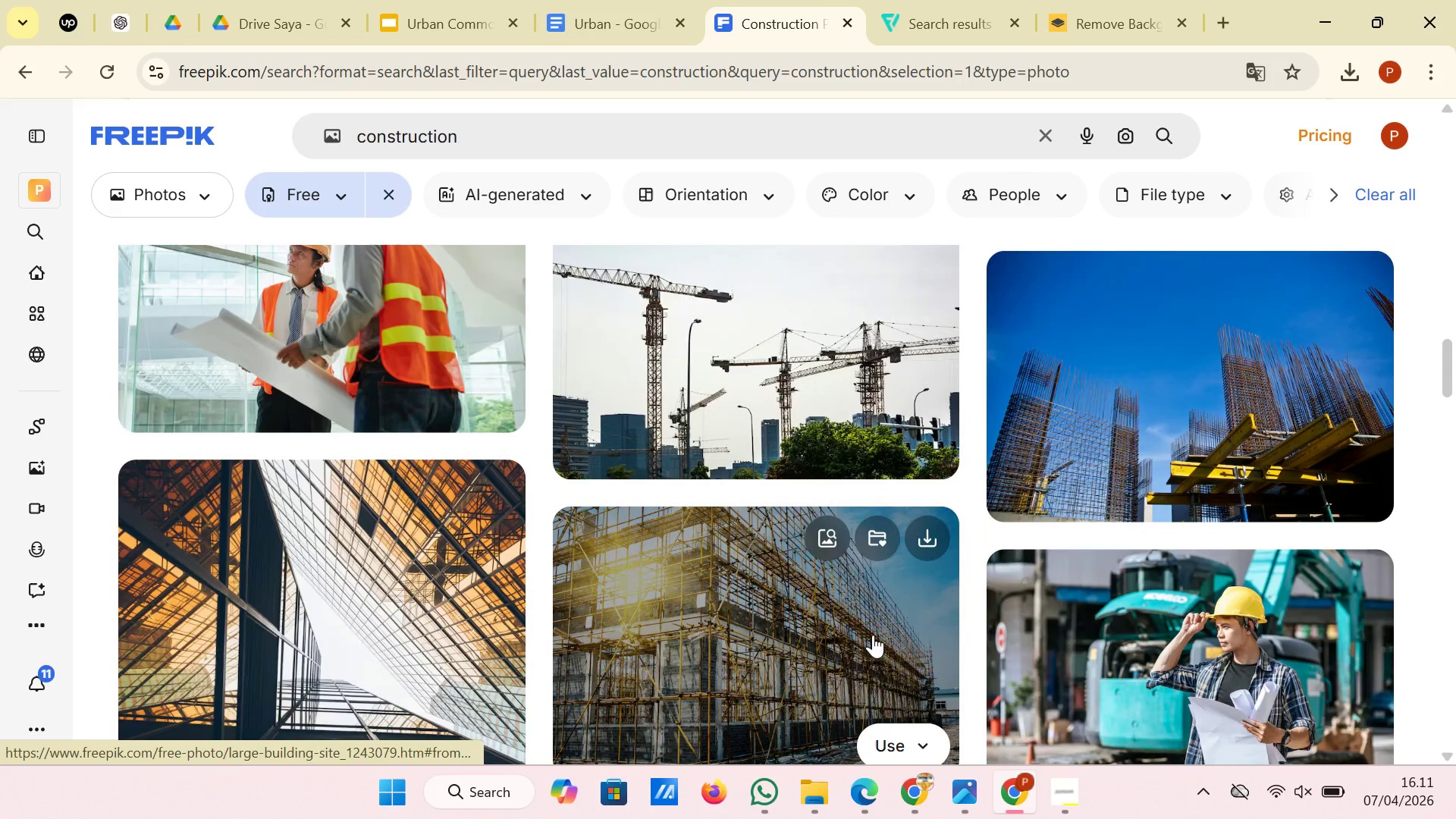 
scroll: coordinate [873, 635], scroll_direction: up, amount: 2.0
 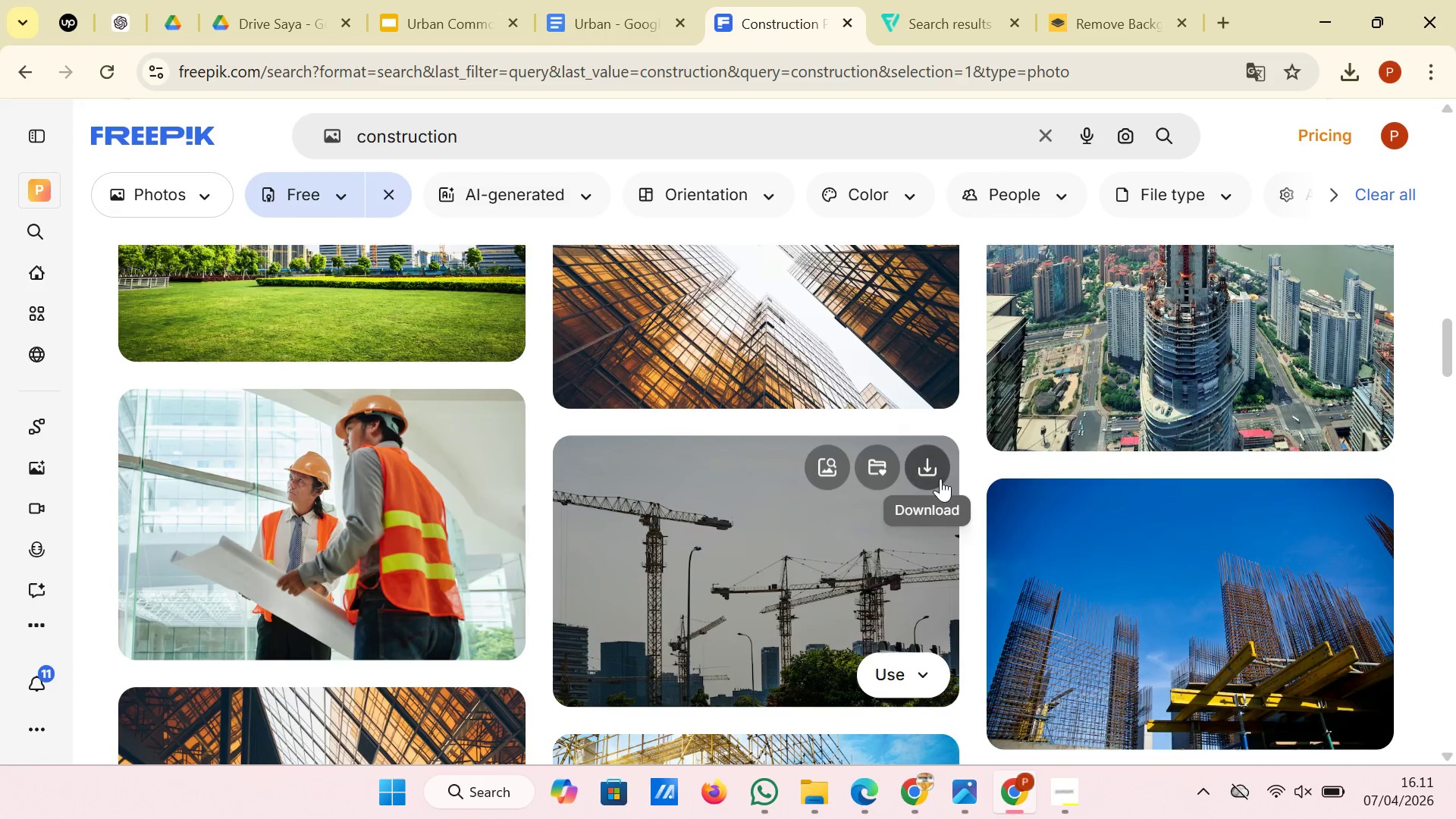 
scroll: coordinate [934, 473], scroll_direction: down, amount: 5.0
 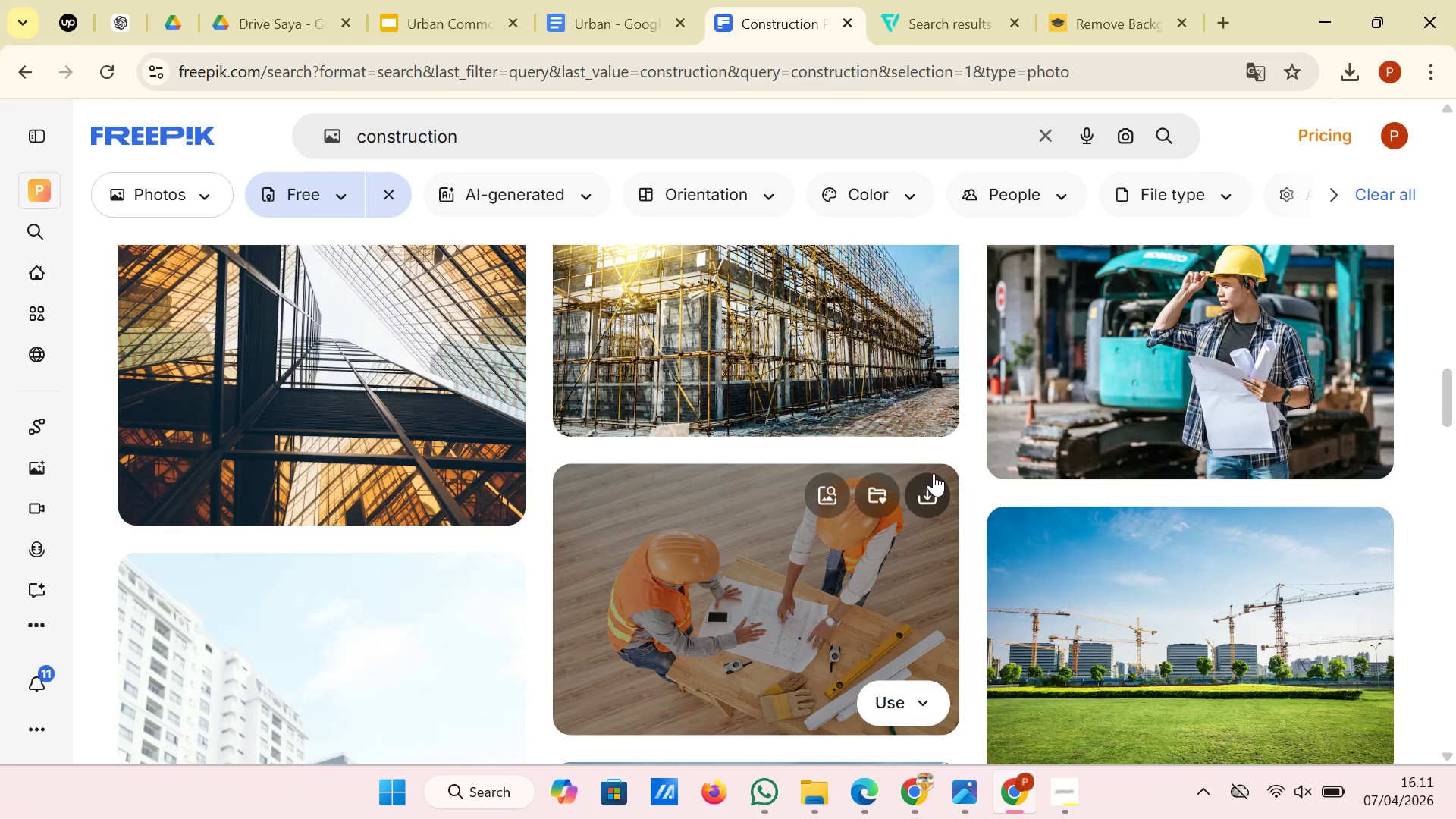 
scroll: coordinate [934, 473], scroll_direction: up, amount: 1.0
 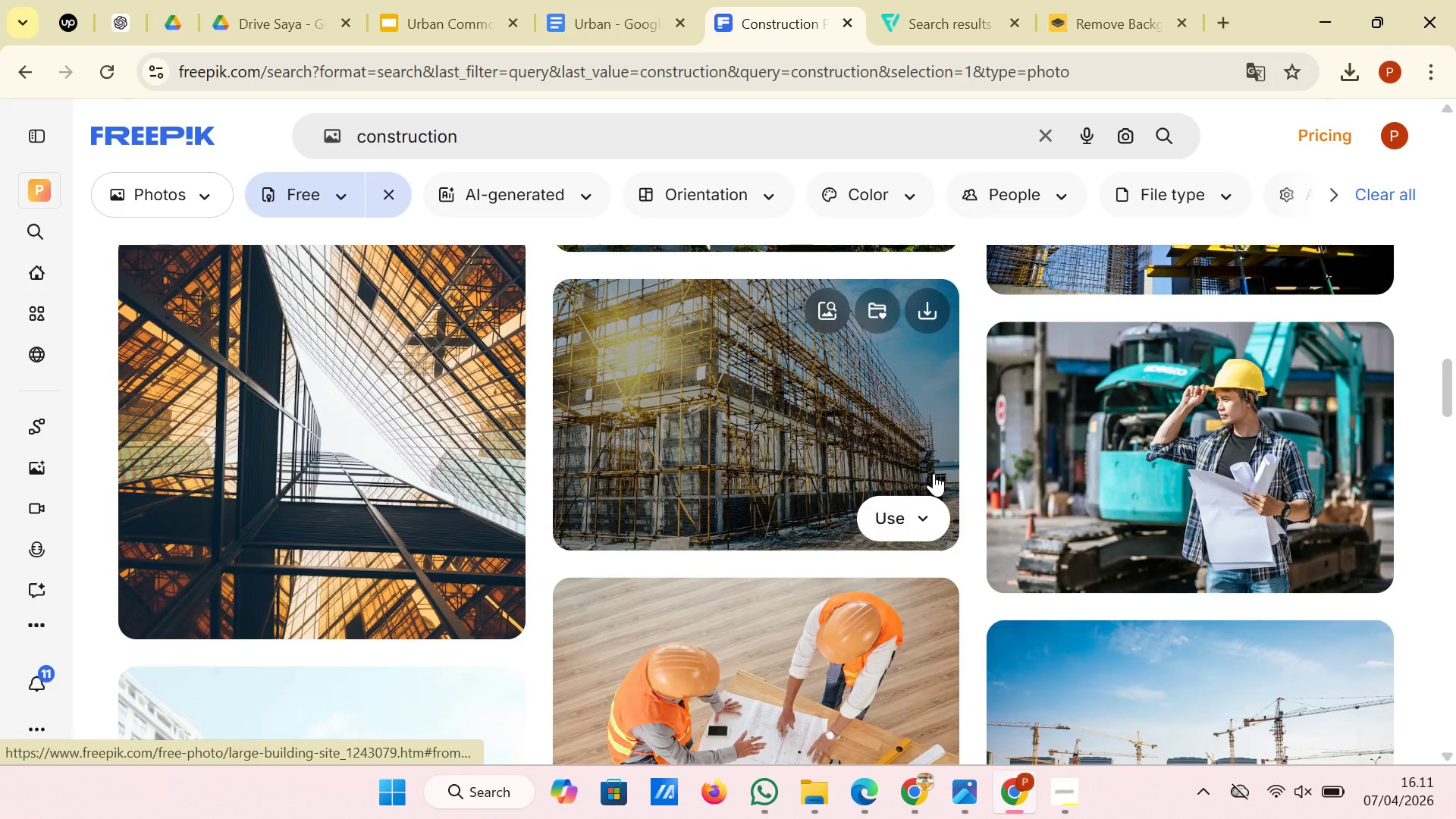 
scroll: coordinate [934, 473], scroll_direction: down, amount: 9.0
 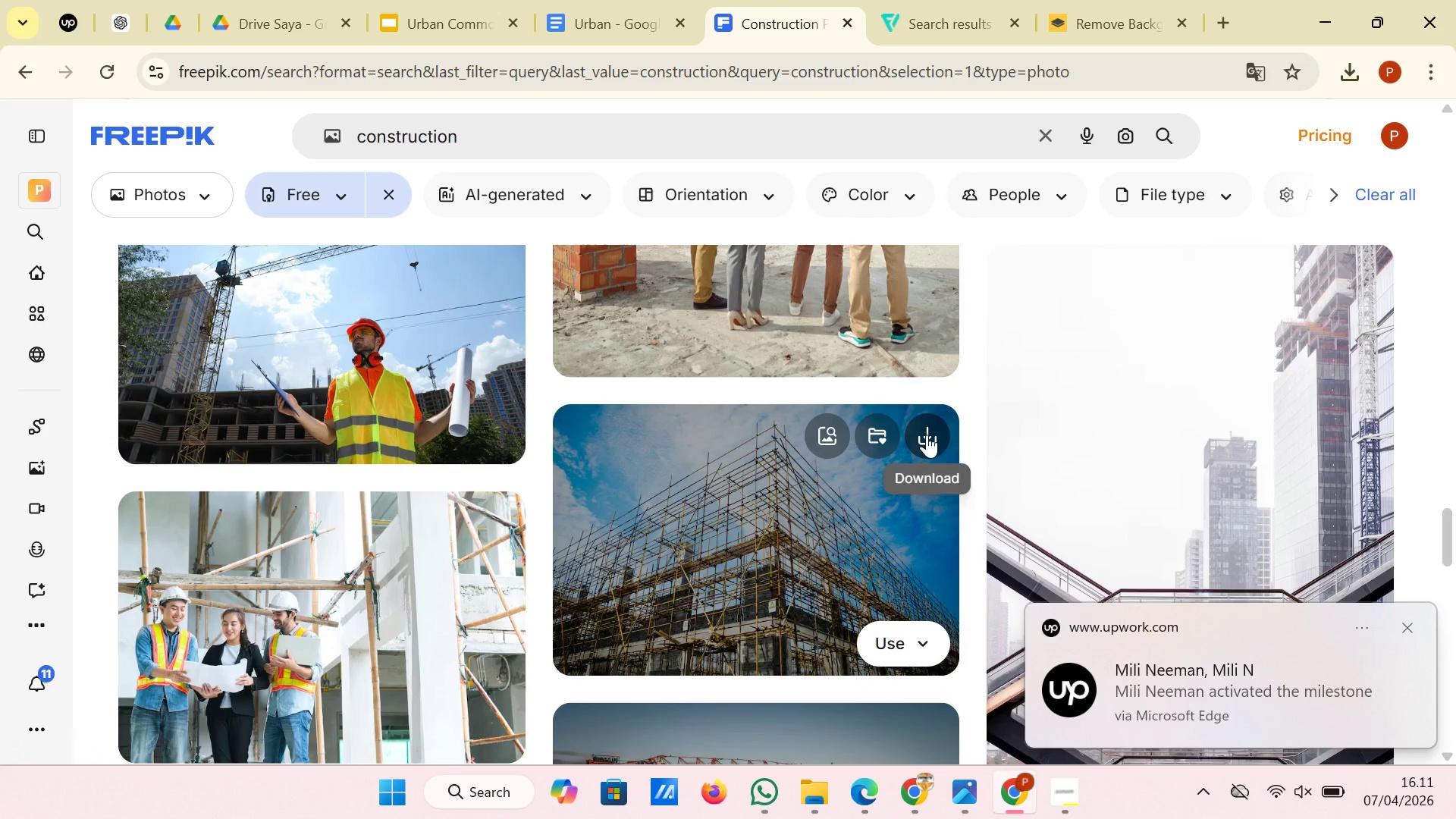 
left_click([927, 435])
 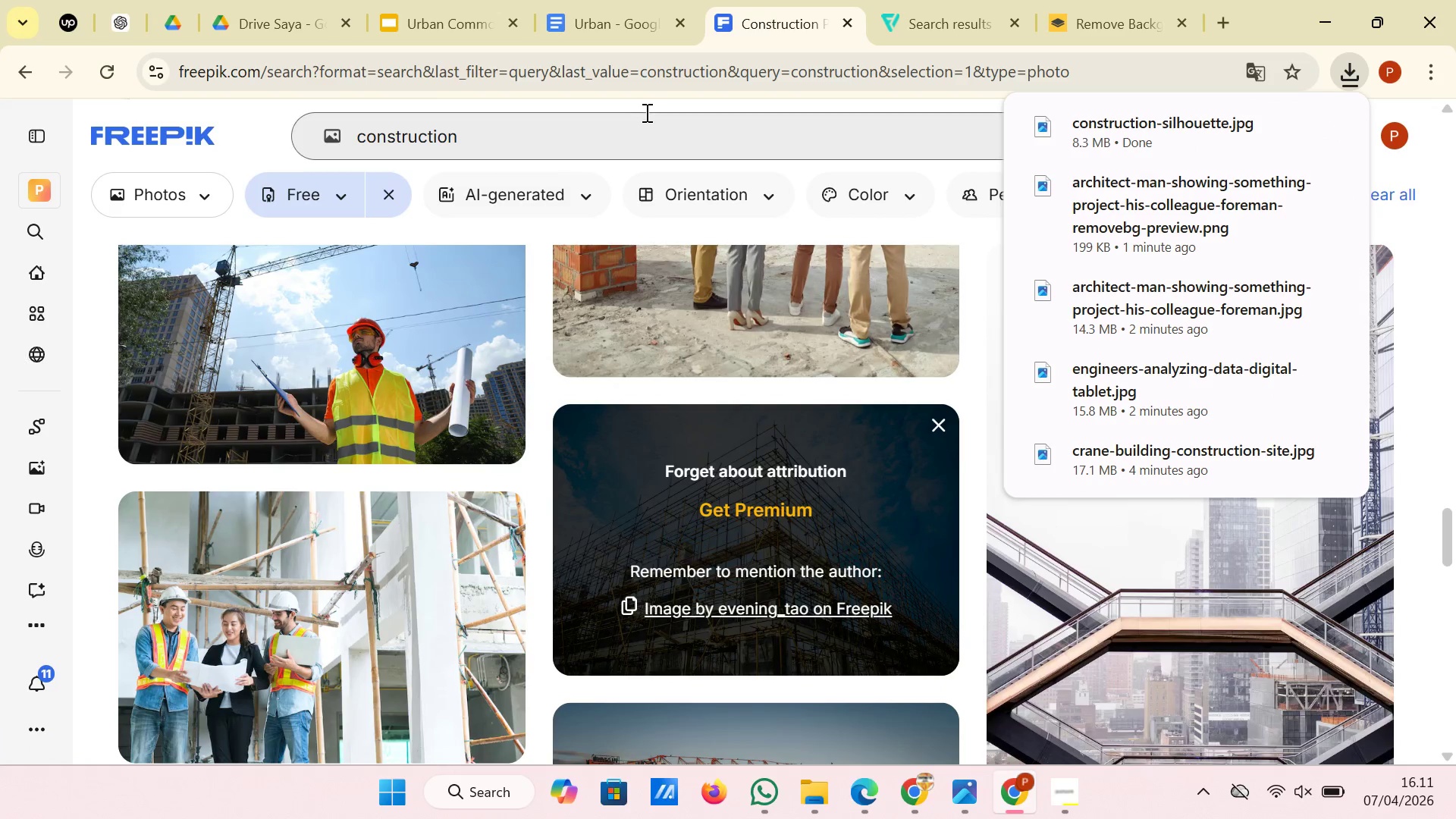 
wait(7.88)
 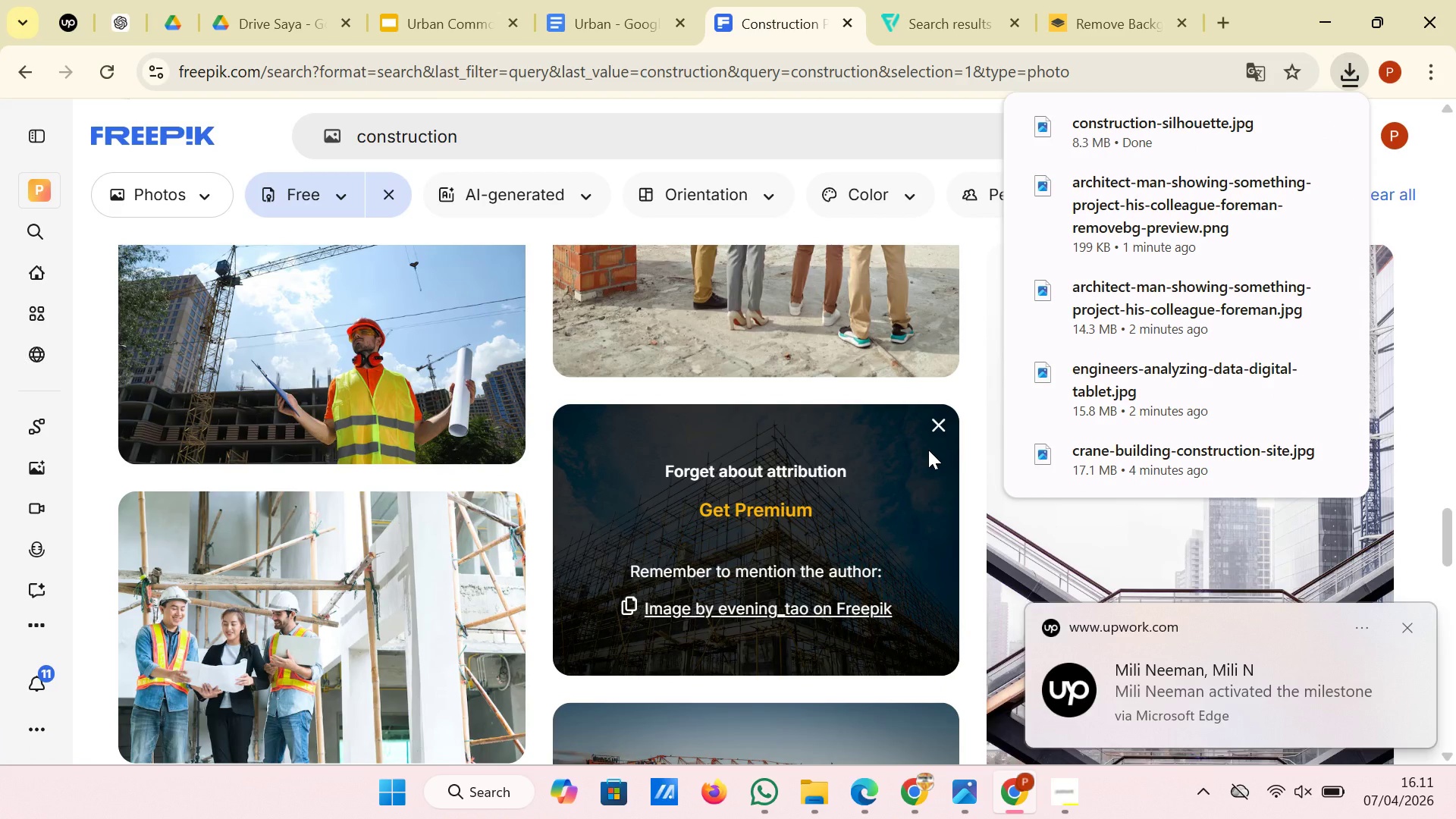 
left_click([460, 16])
 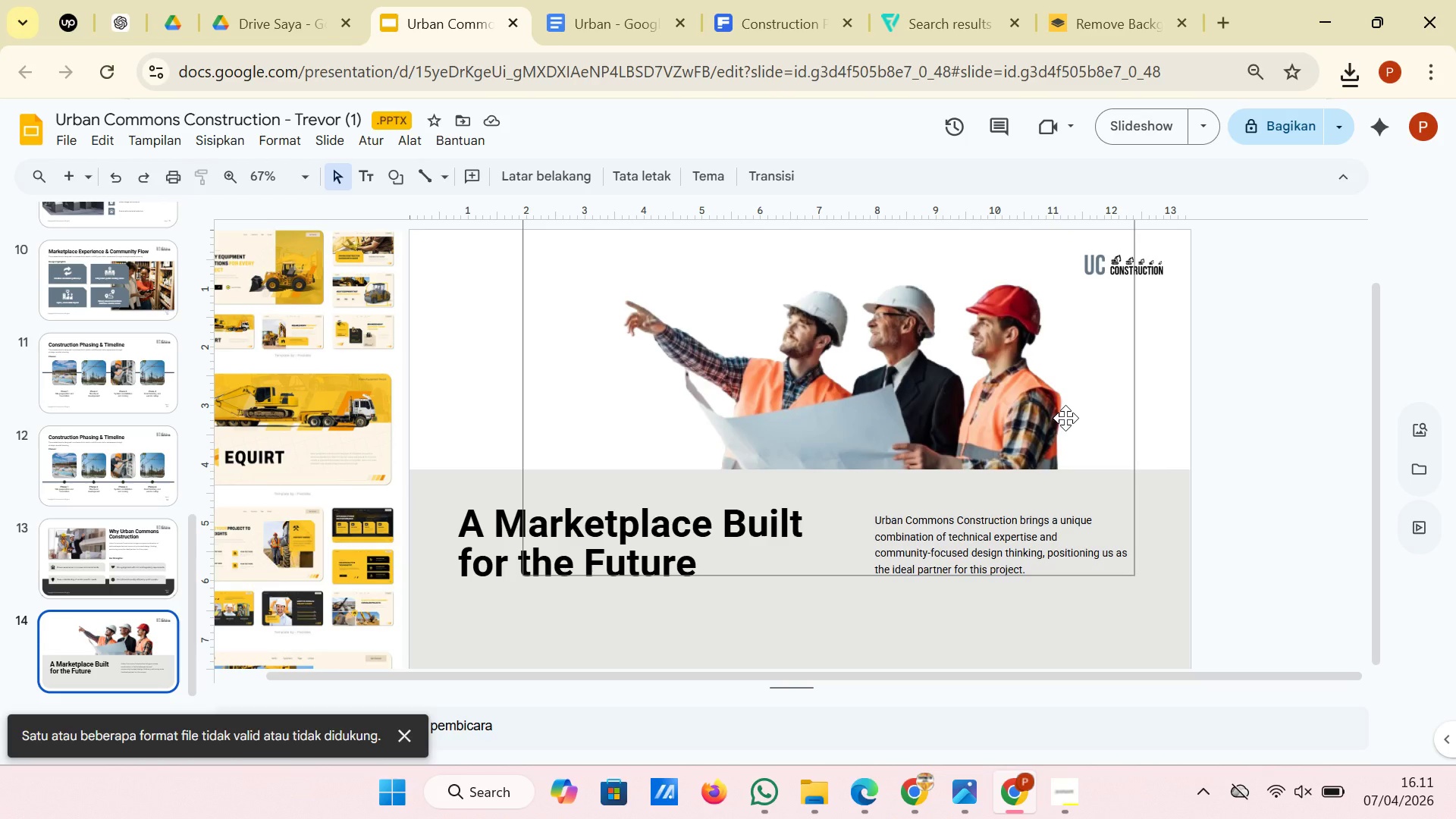 
wait(10.05)
 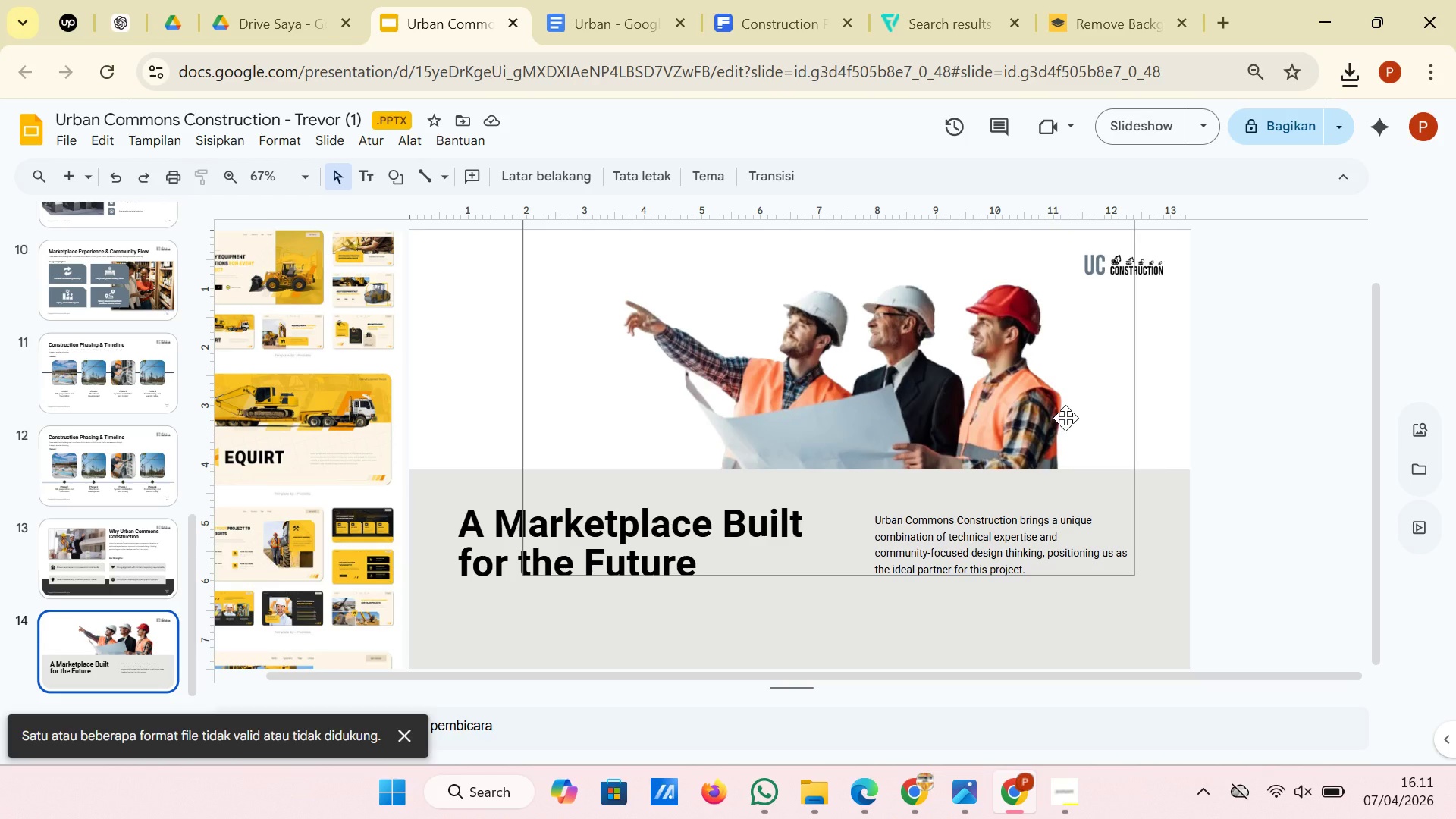 
left_click([810, 799])
 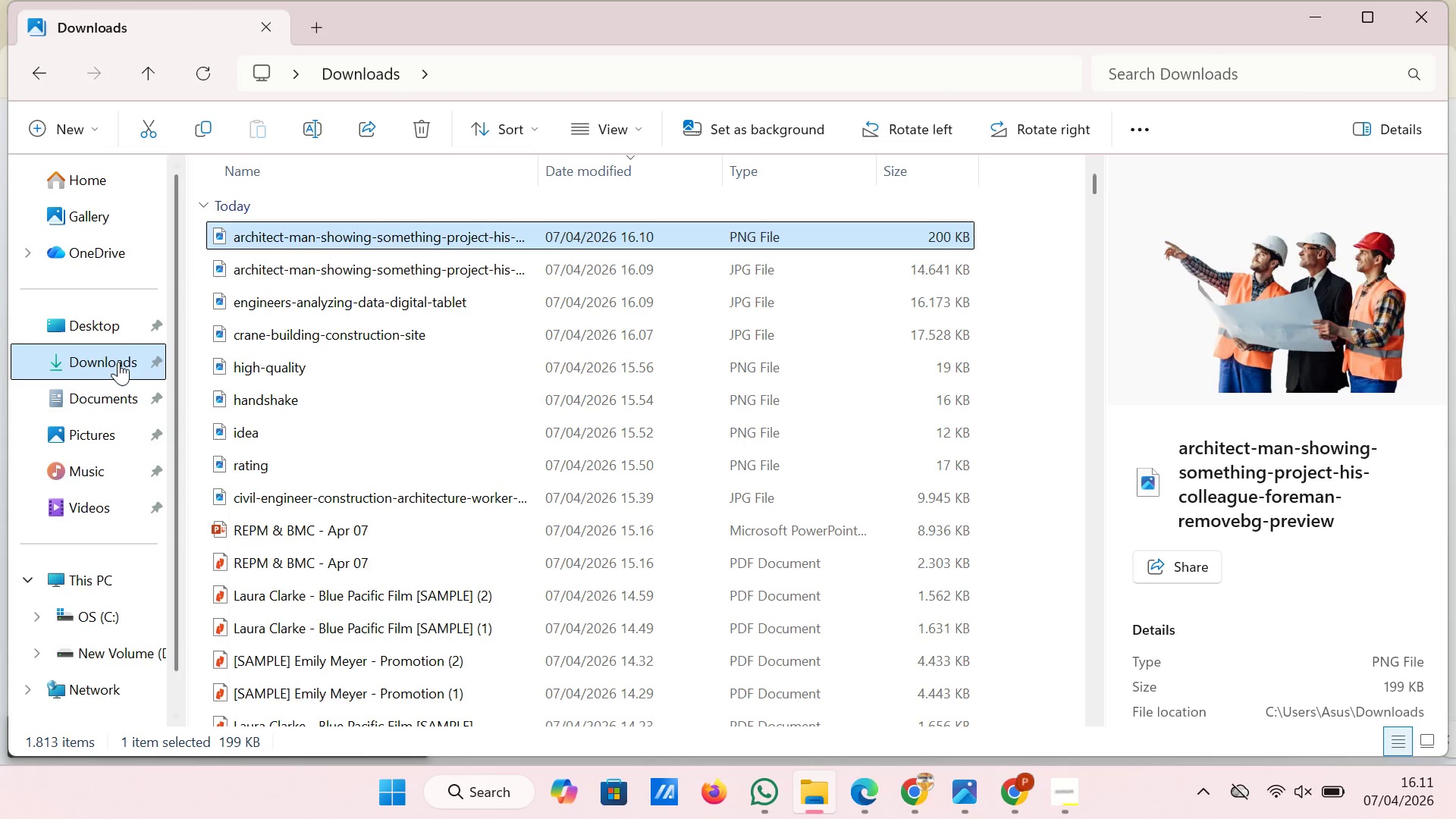 
left_click([118, 361])
 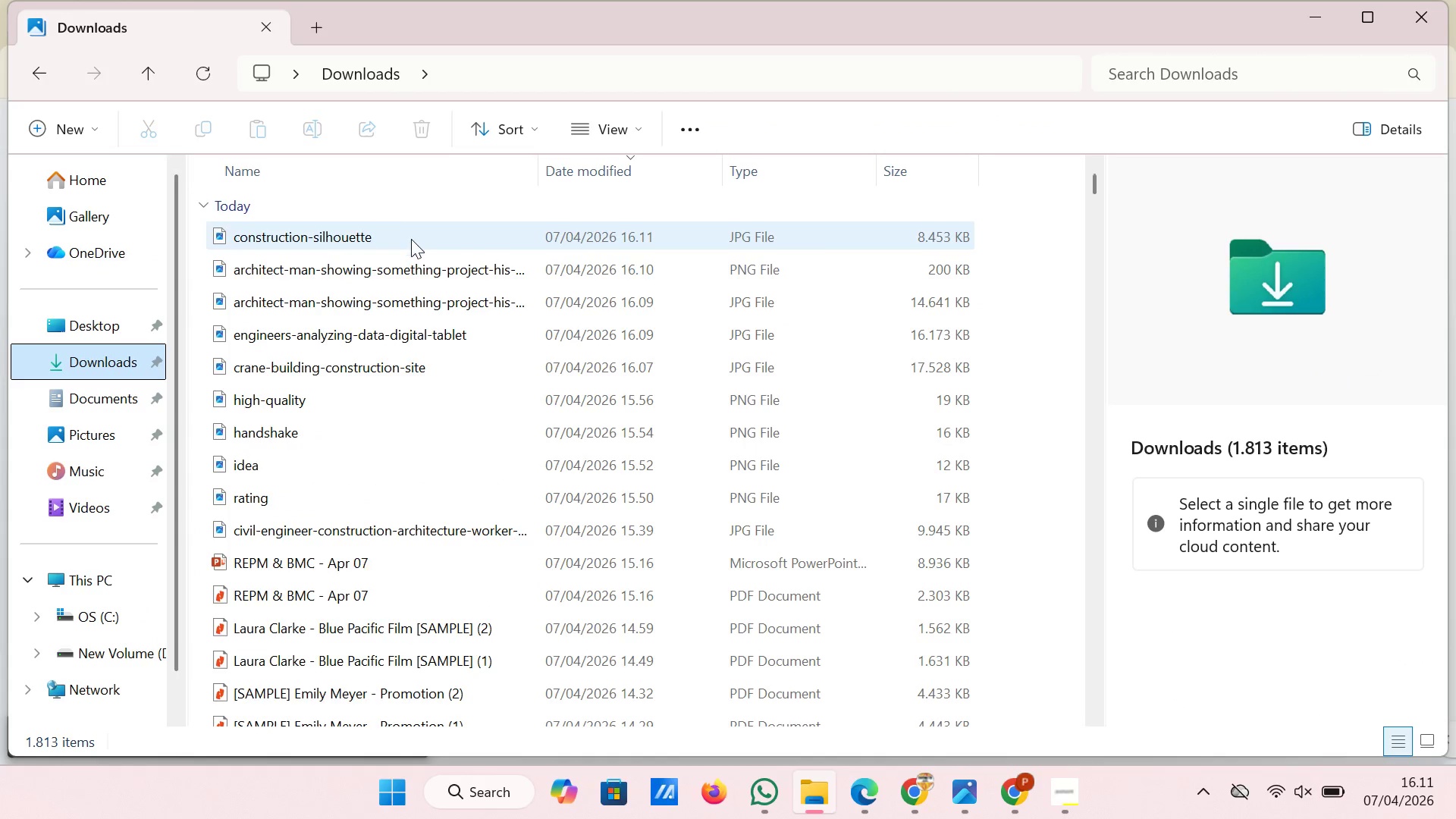 
left_click([411, 240])
 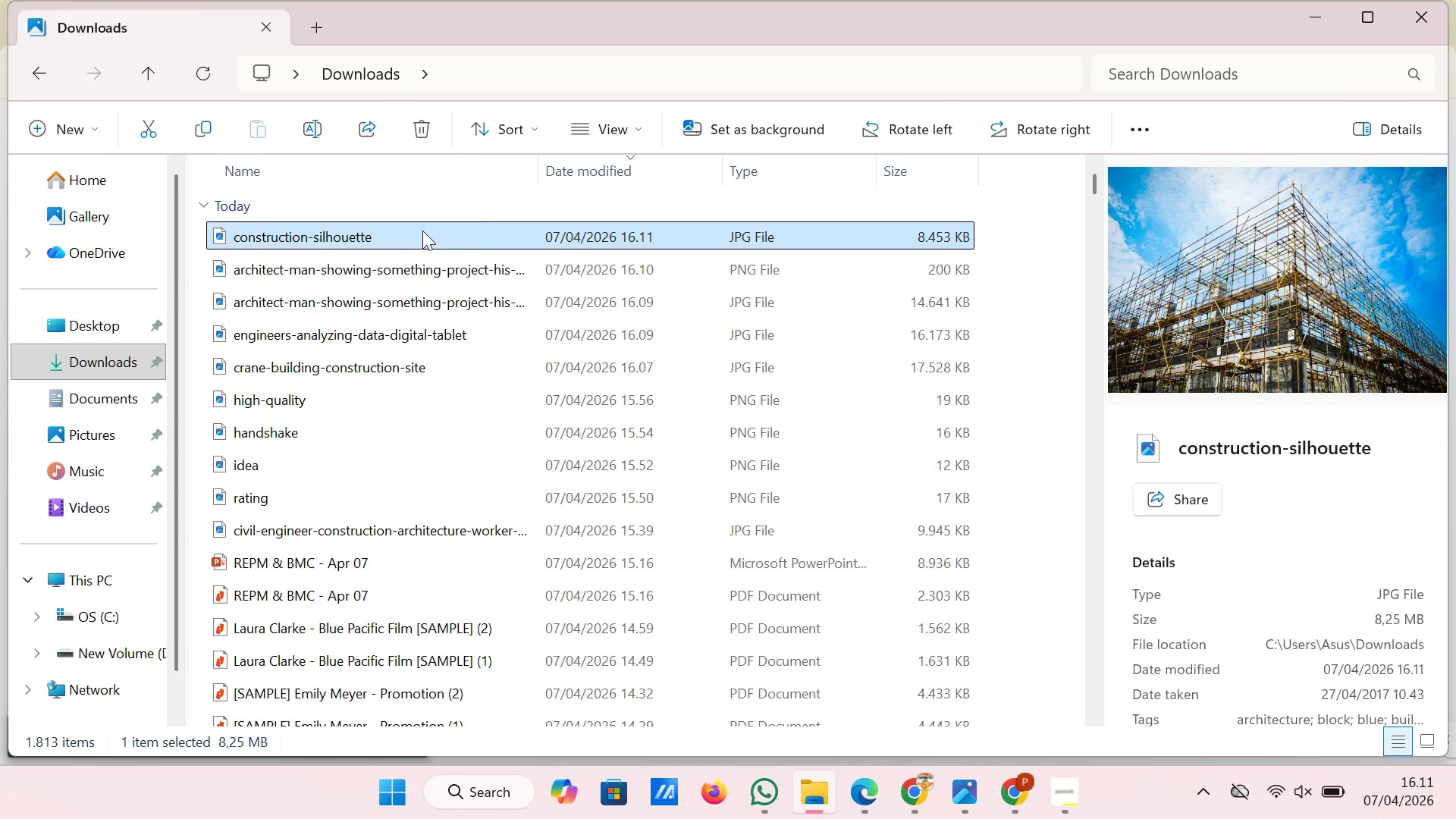 
left_click_drag(start_coordinate=[422, 231], to_coordinate=[423, 425])
 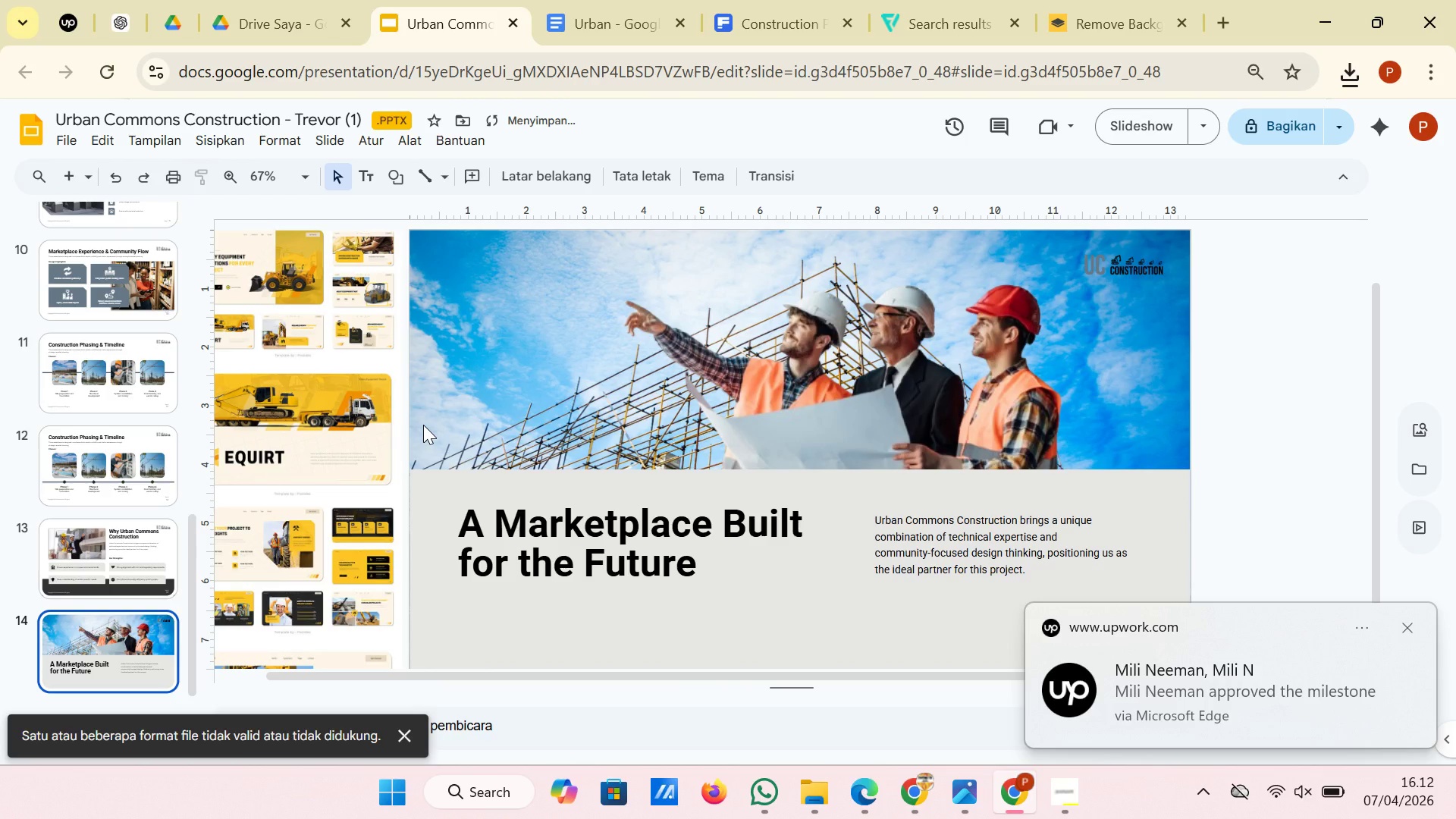 
wait(9.31)
 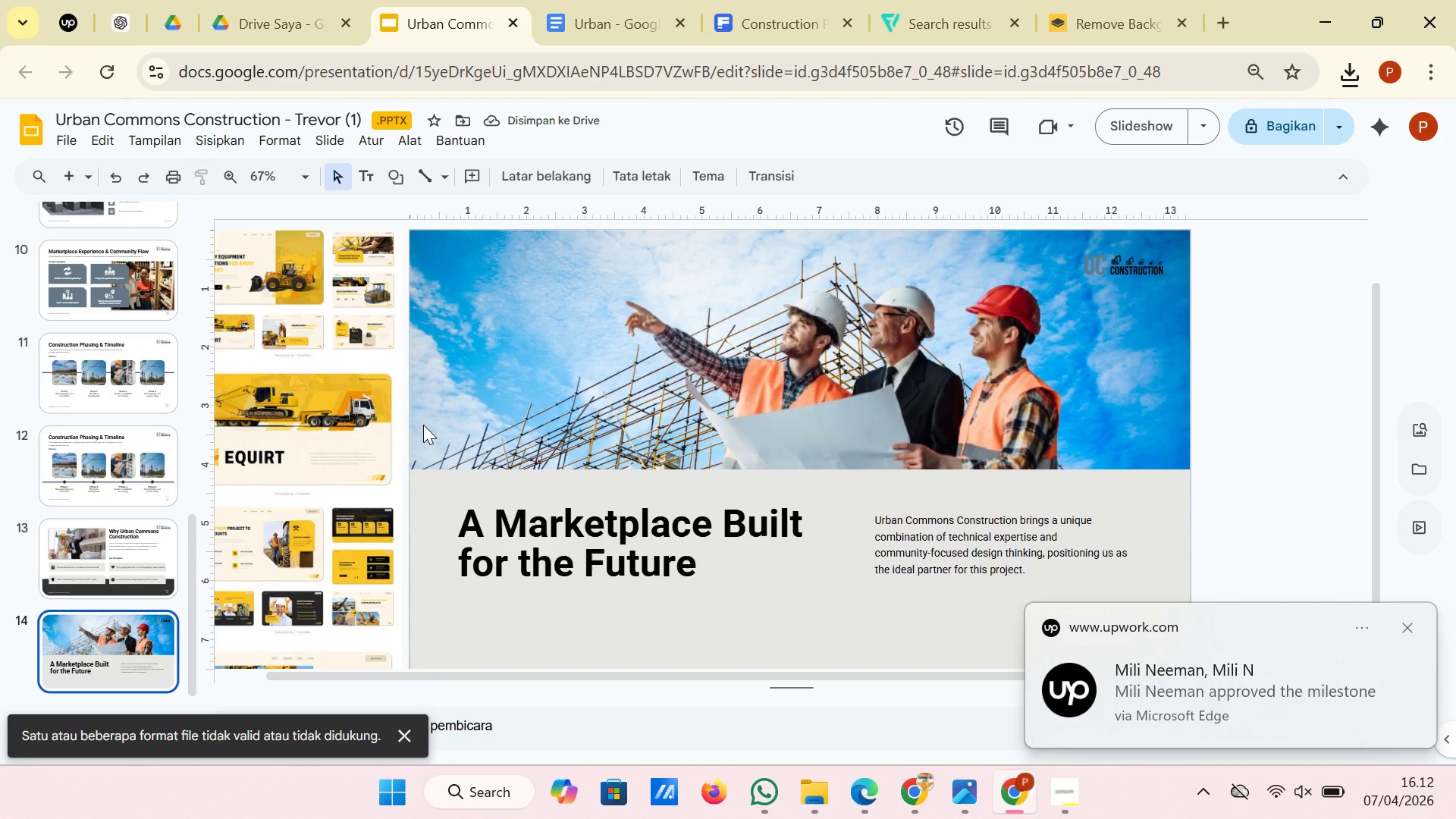 
key(Control+Z)
 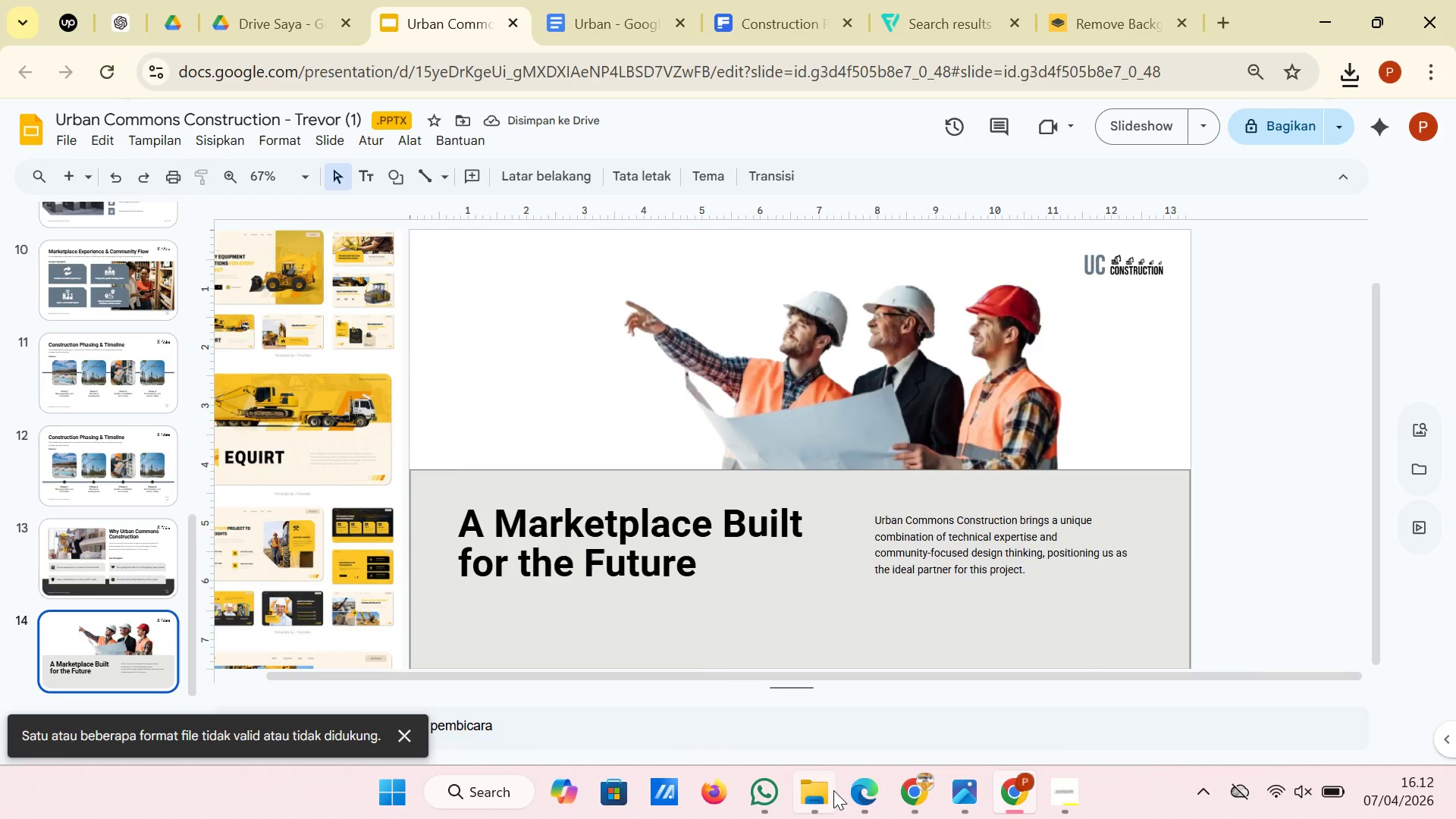 
left_click([811, 698])
 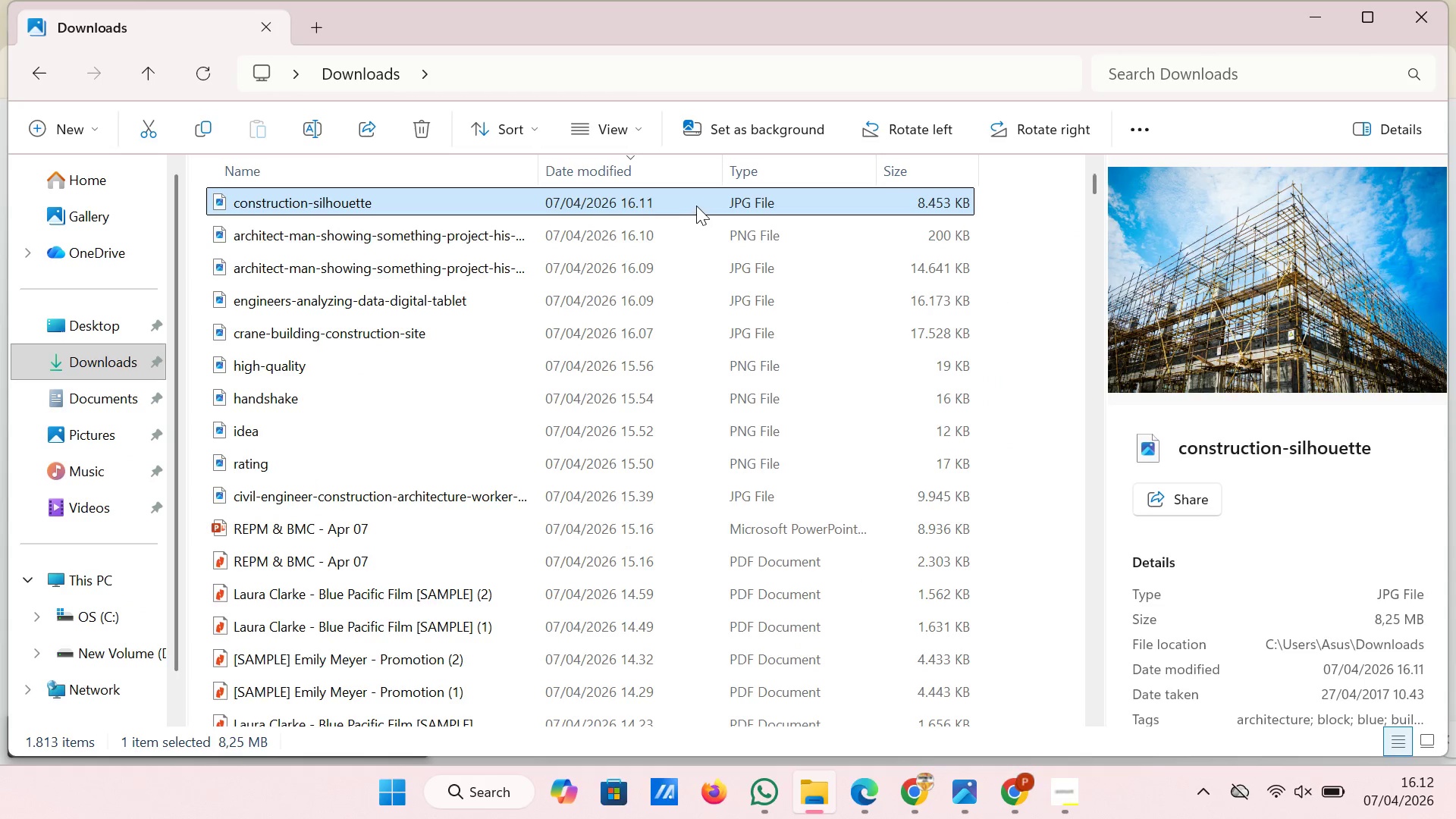 
left_click_drag(start_coordinate=[699, 202], to_coordinate=[1118, 368])
 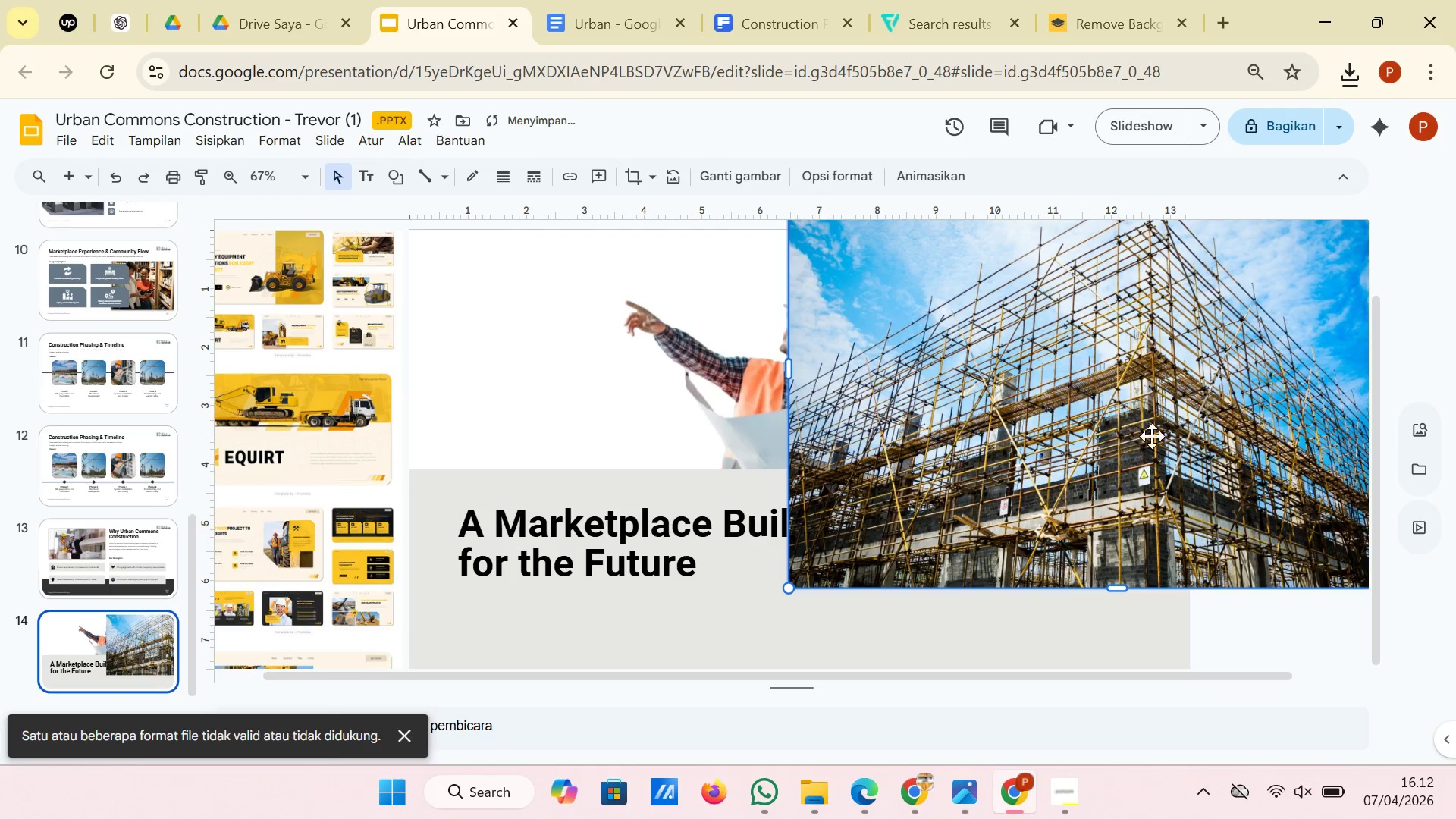 
right_click([1166, 441])
 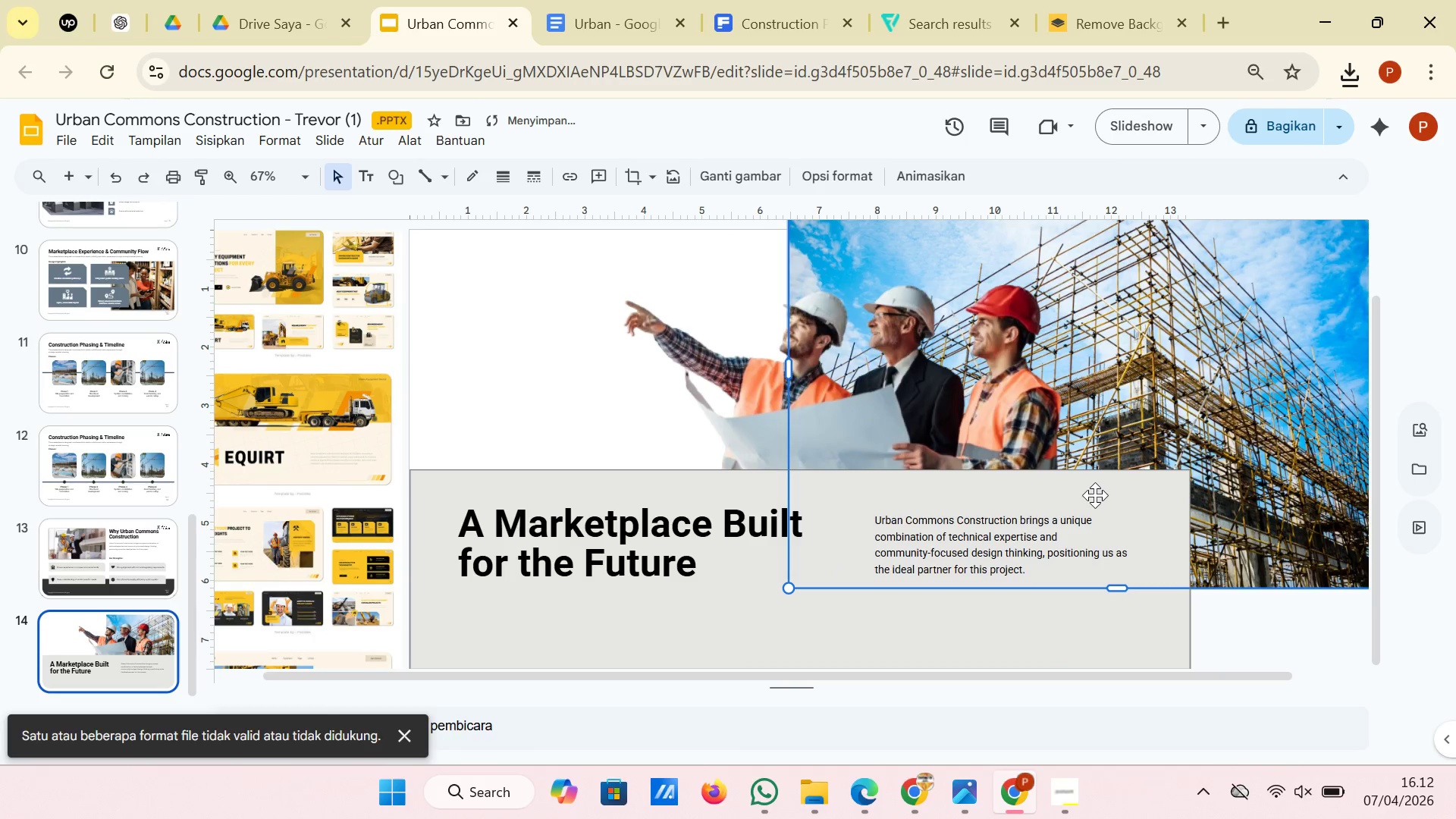 
left_click_drag(start_coordinate=[1310, 419], to_coordinate=[929, 442])
 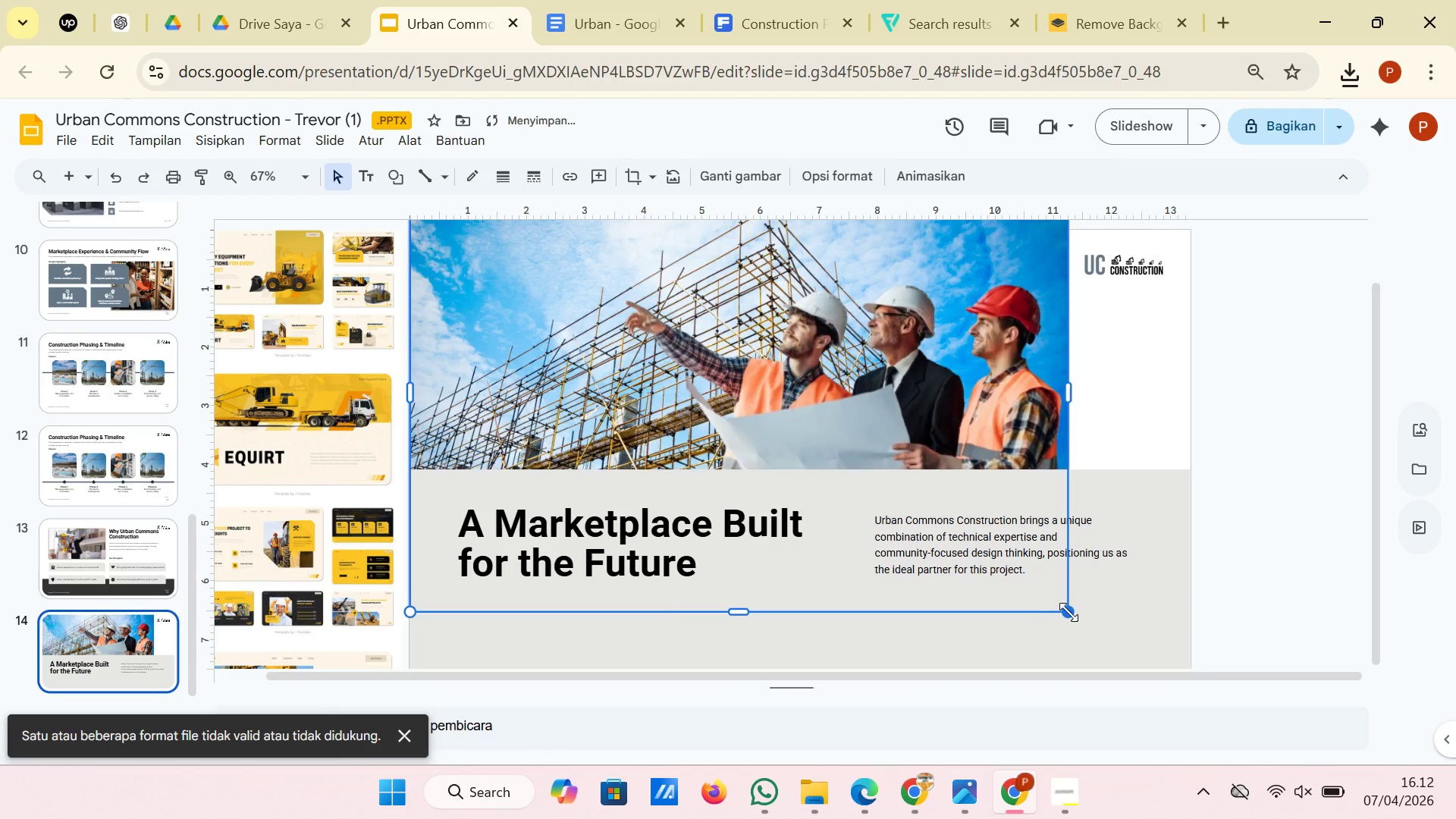 
left_click_drag(start_coordinate=[1068, 612], to_coordinate=[1206, 689])
 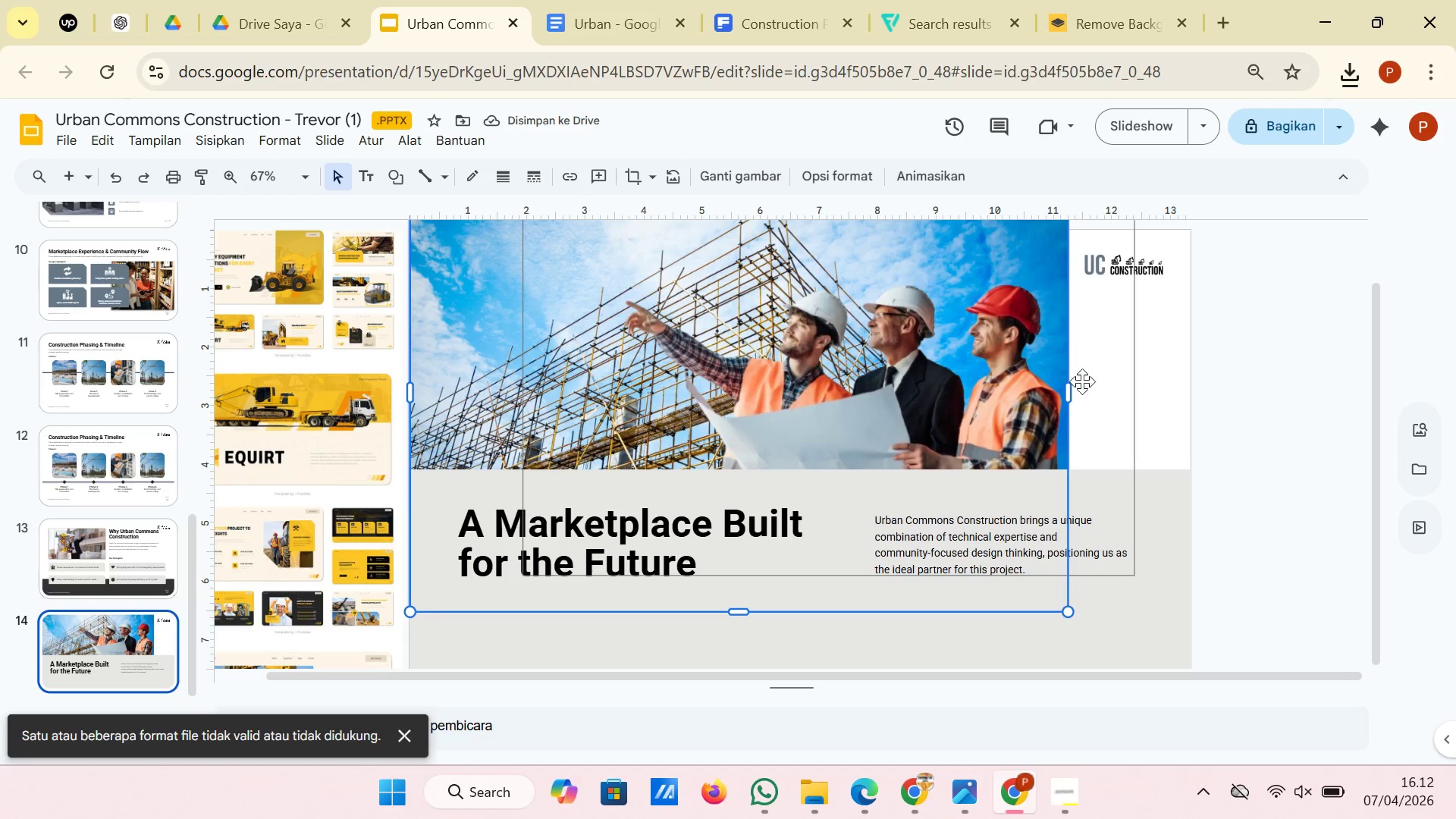 
left_click_drag(start_coordinate=[989, 391], to_coordinate=[940, 300])
 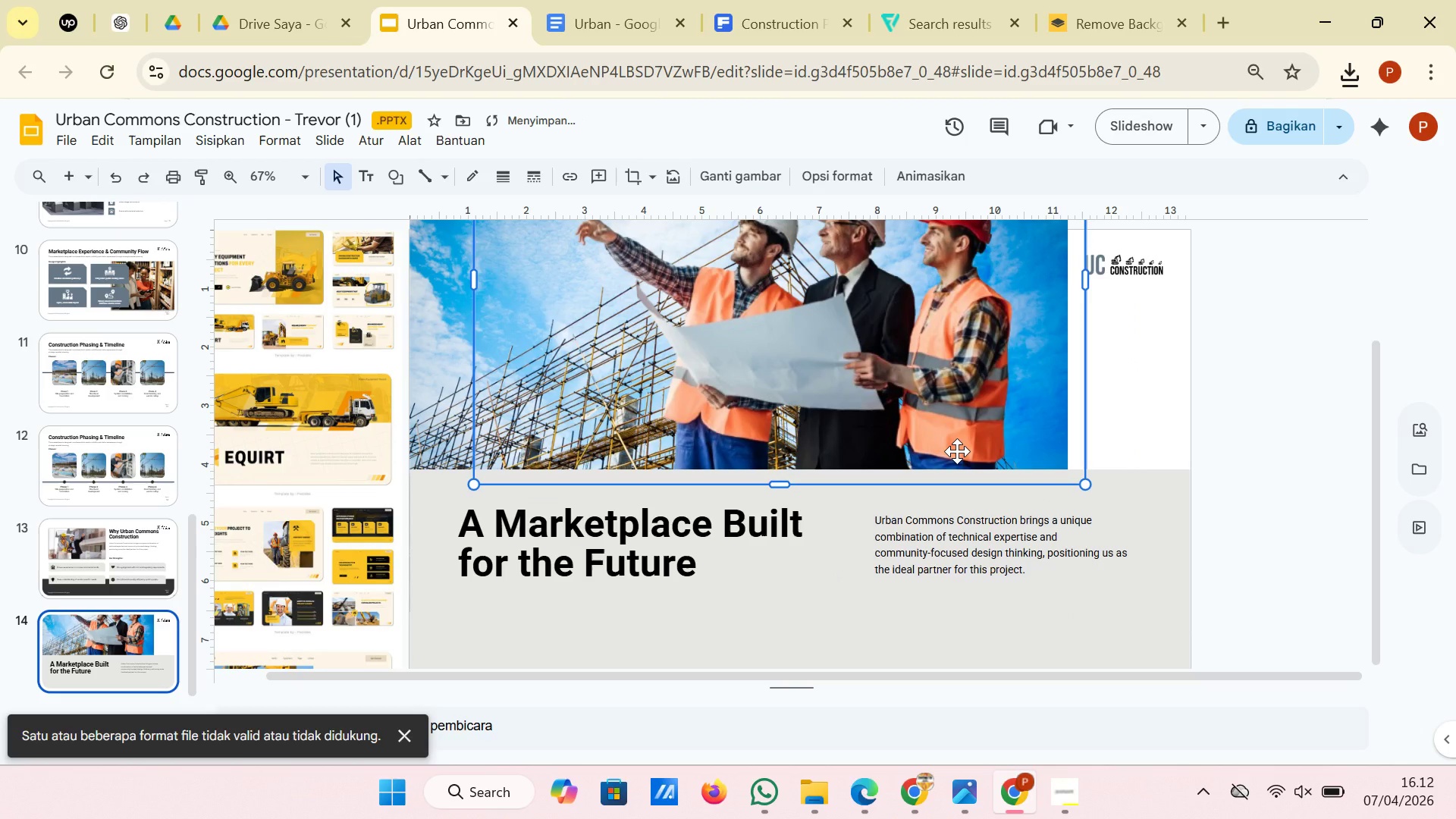 
key(Control+Z)
 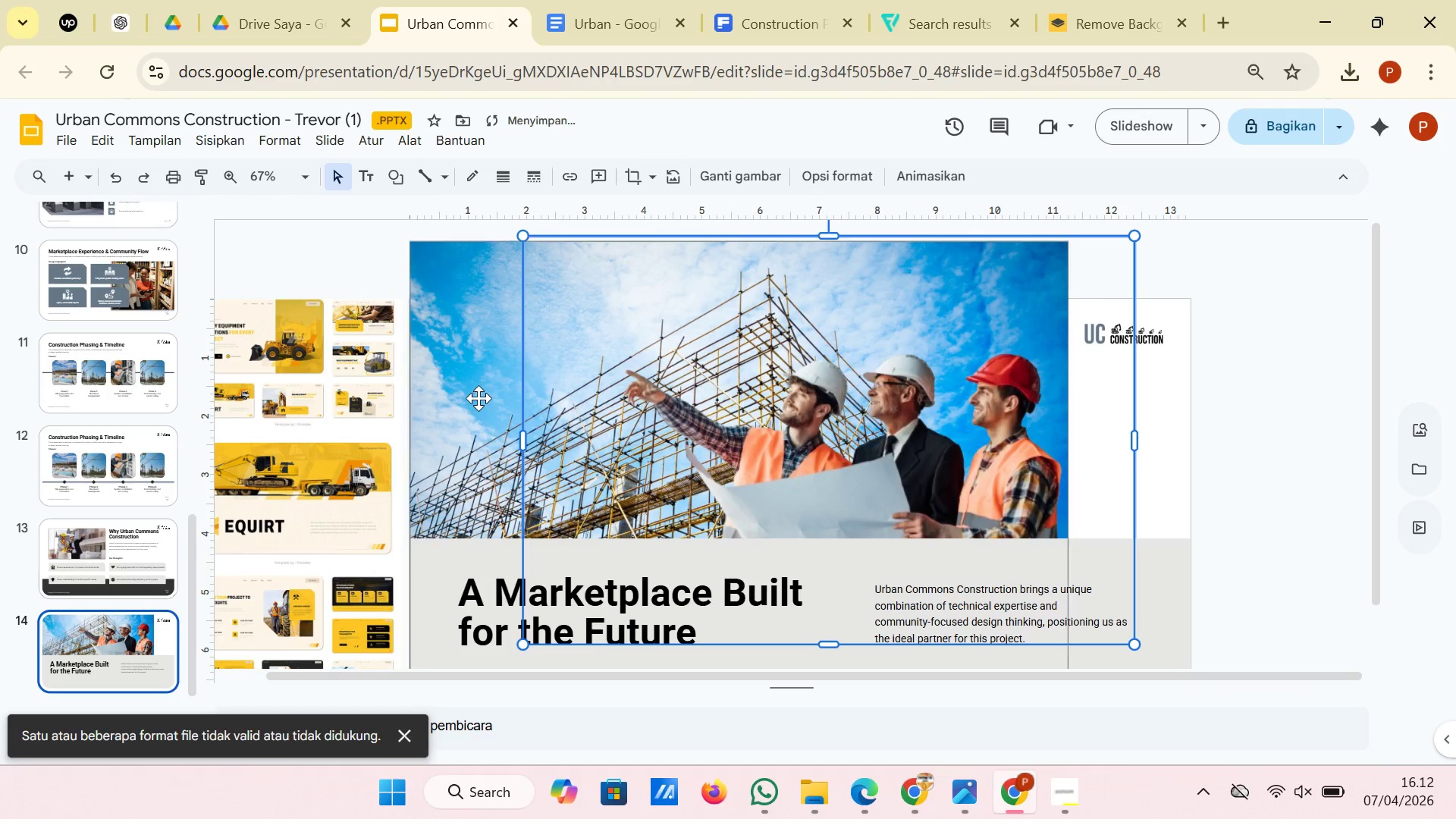 
left_click([479, 398])
 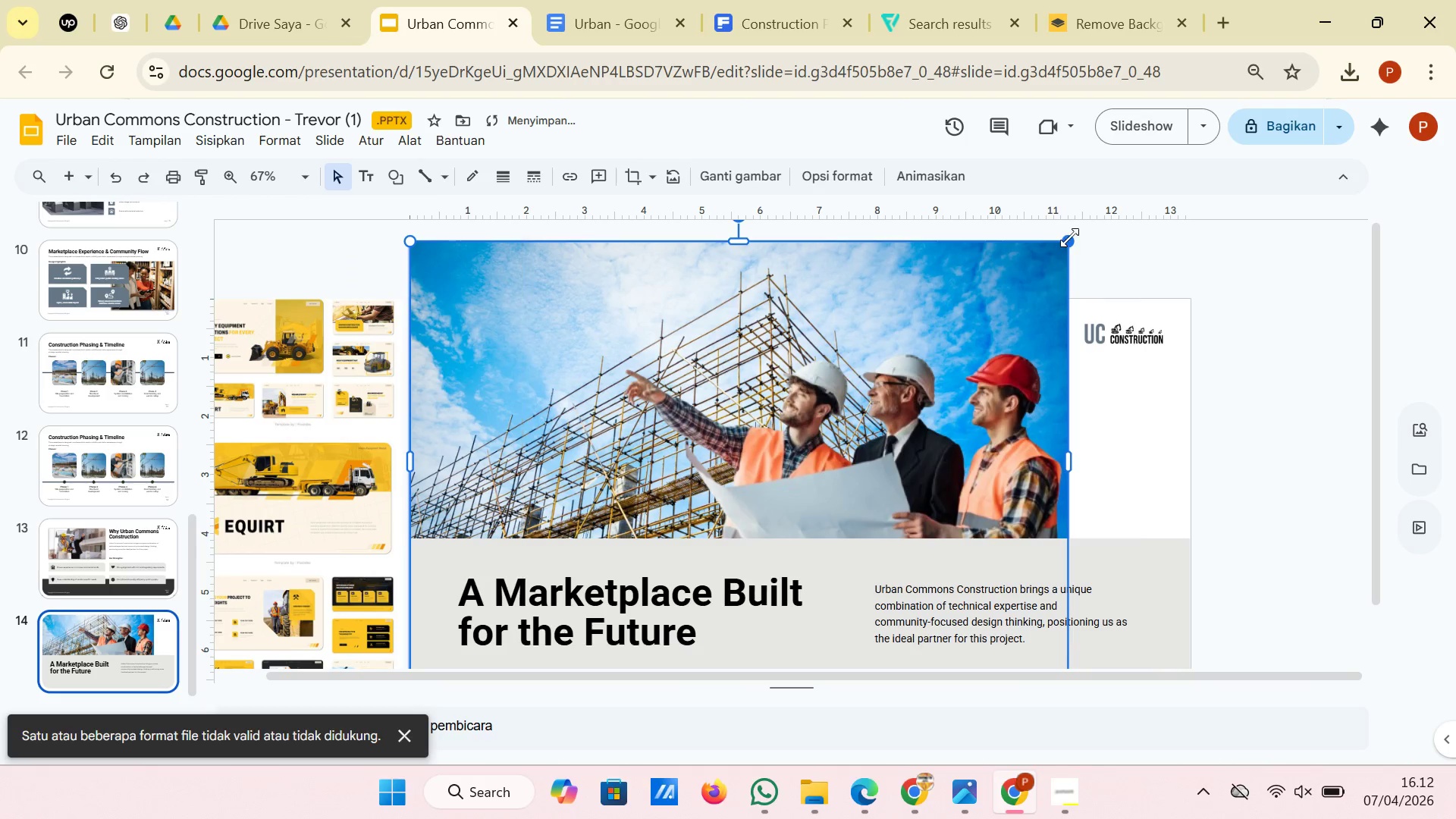 
left_click_drag(start_coordinate=[1069, 237], to_coordinate=[1147, 218])
 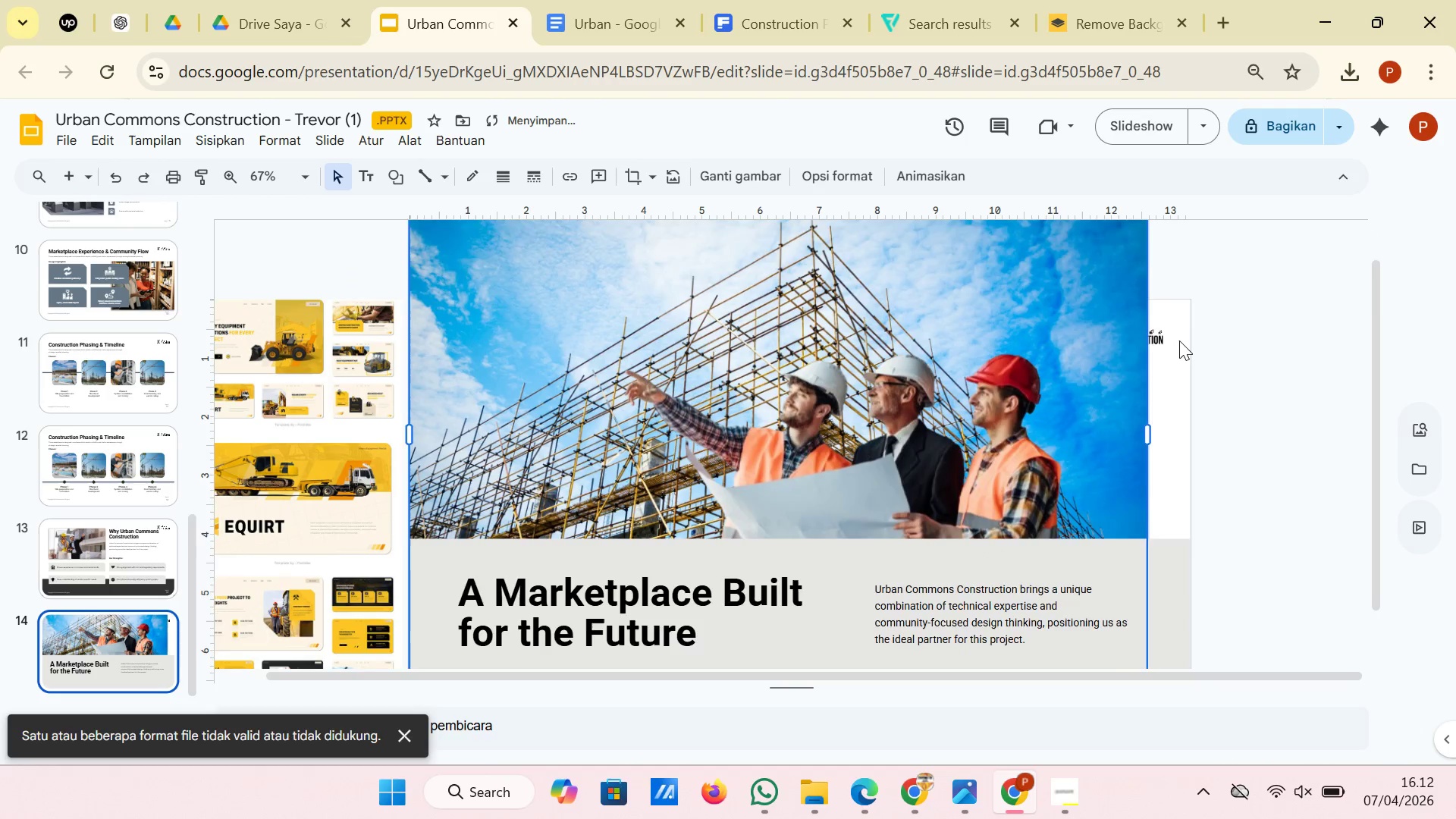 
scroll: coordinate [1178, 340], scroll_direction: down, amount: 1.0
 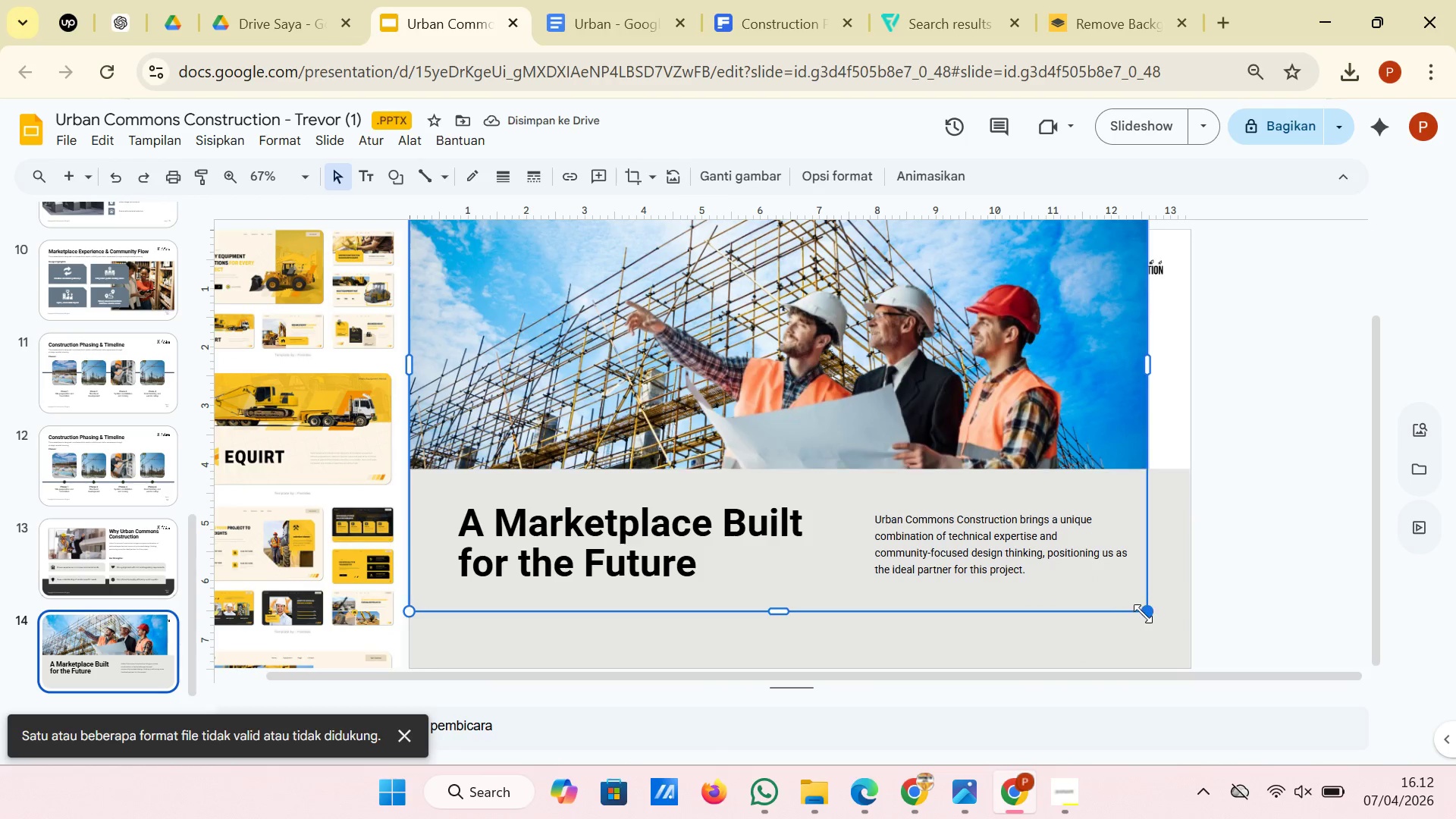 
left_click_drag(start_coordinate=[1147, 613], to_coordinate=[1188, 630])
 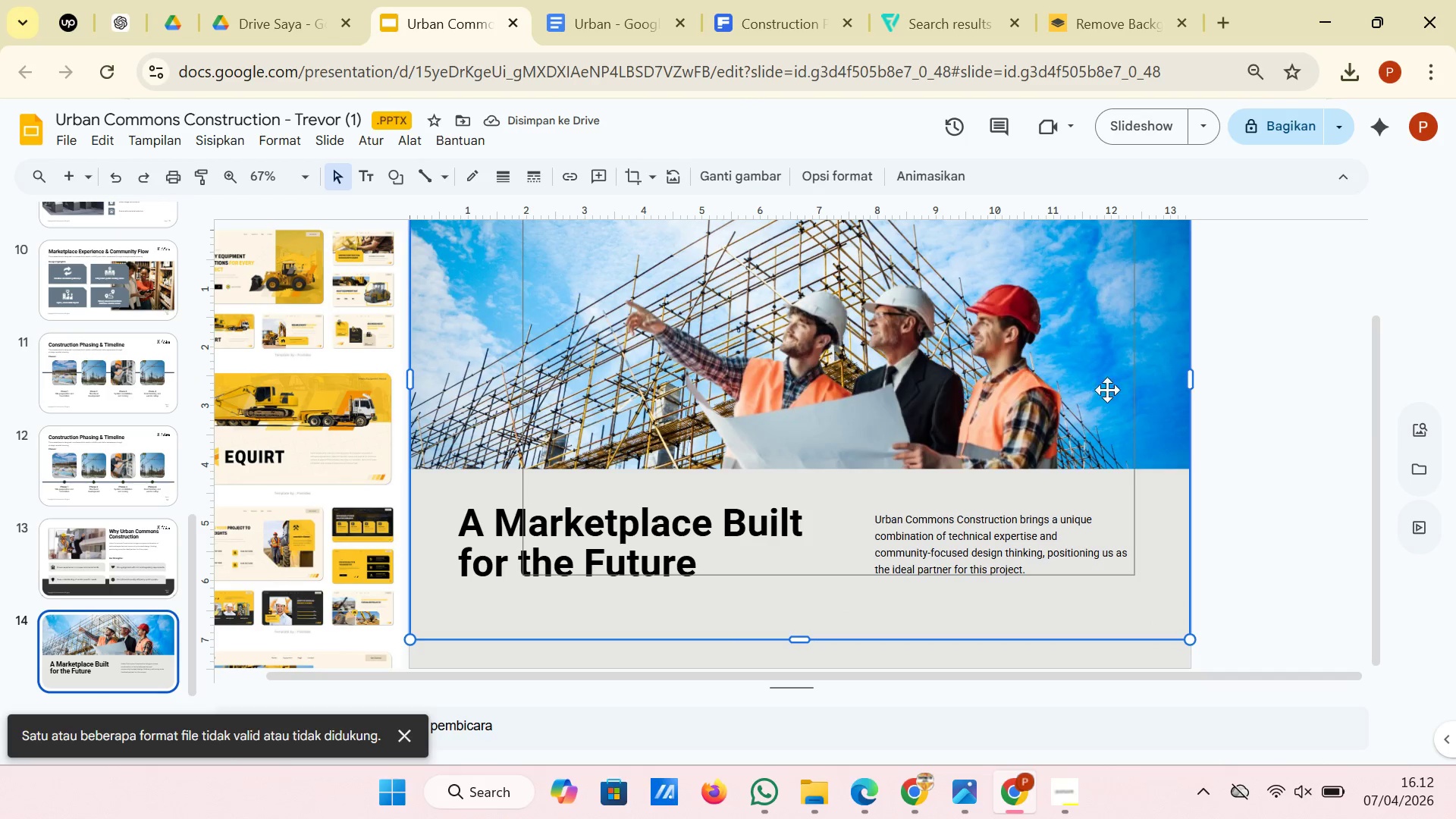 
left_click([1247, 384])
 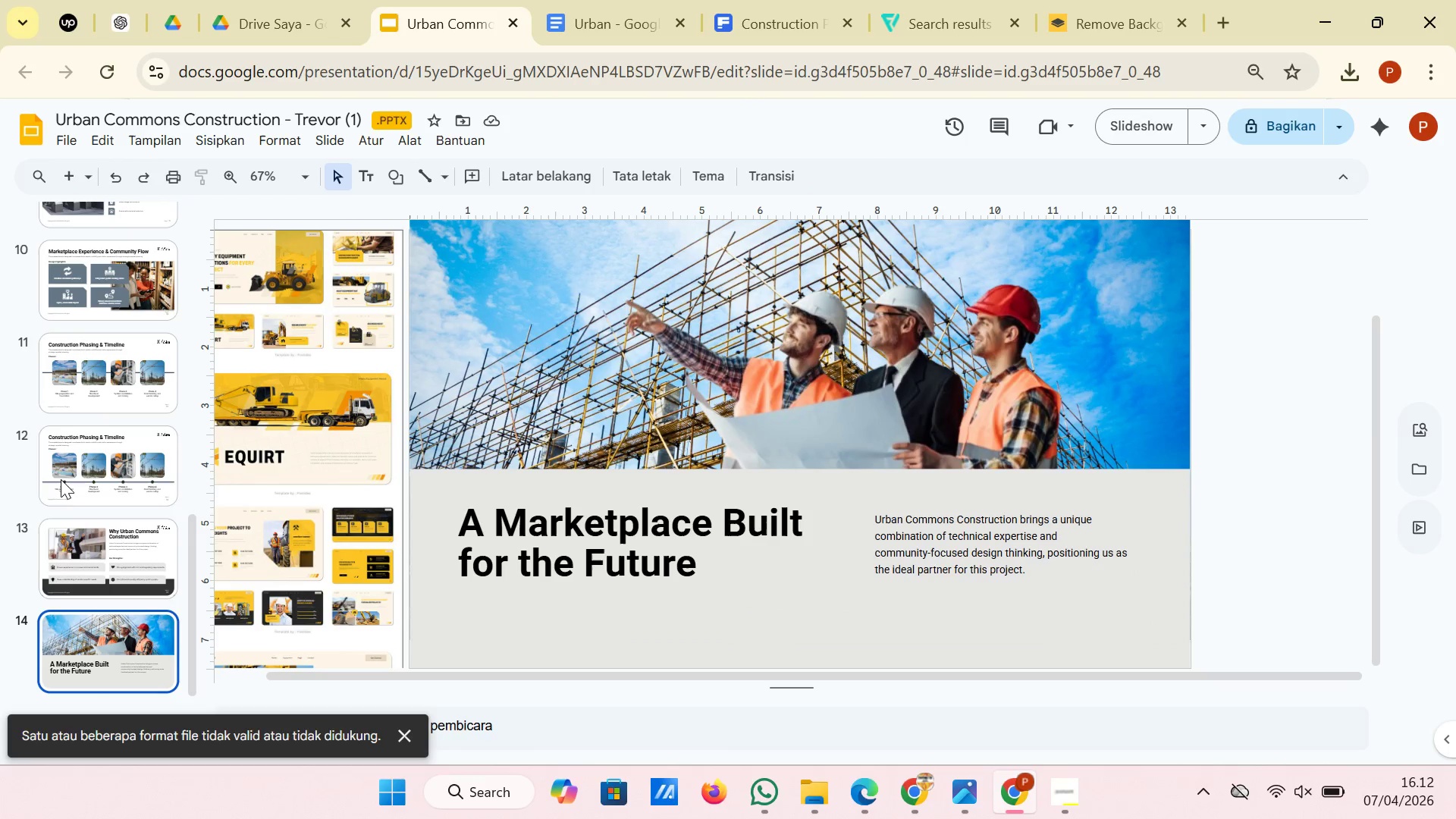 
left_click([77, 557])
 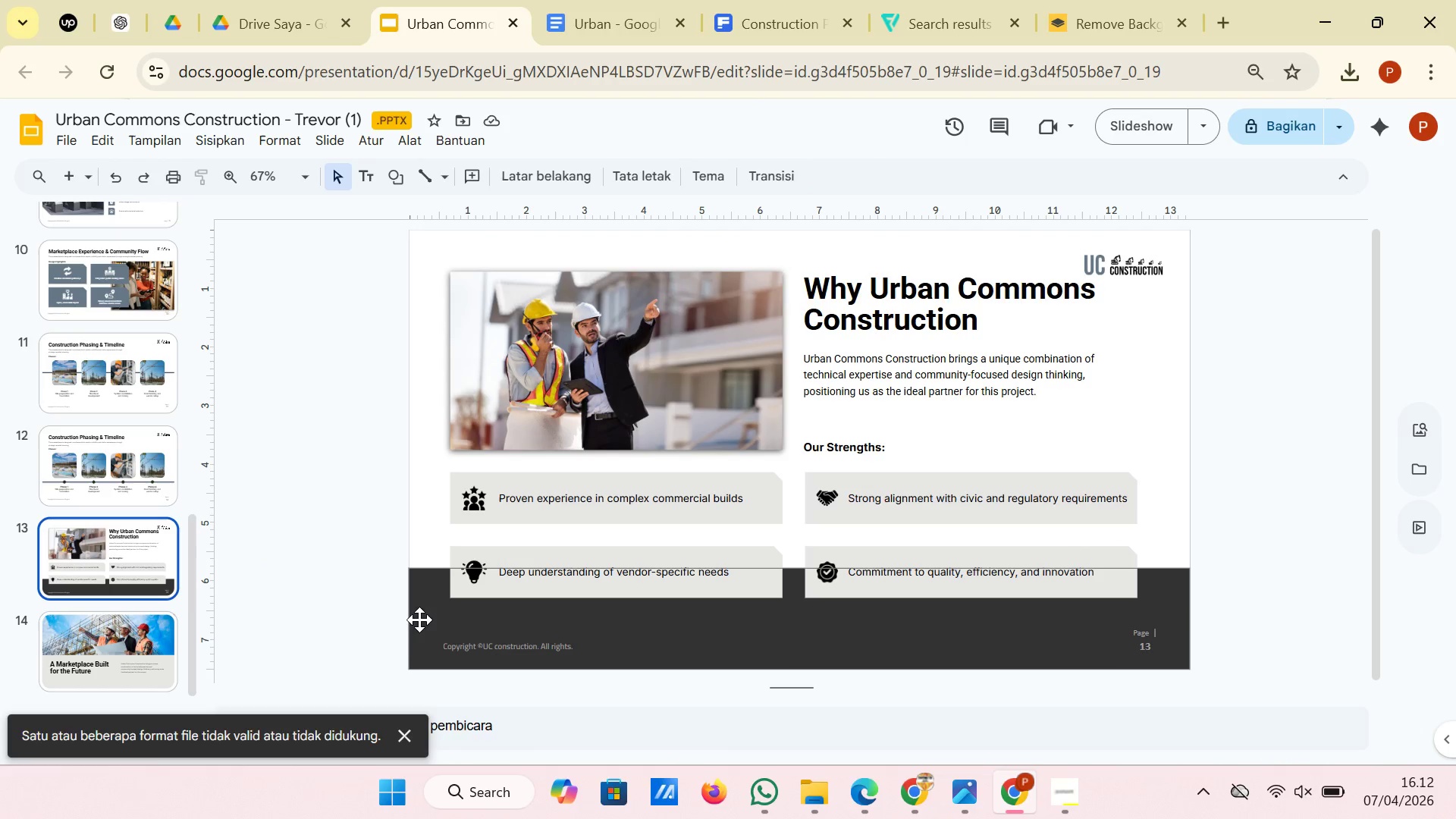 
left_click([428, 622])
 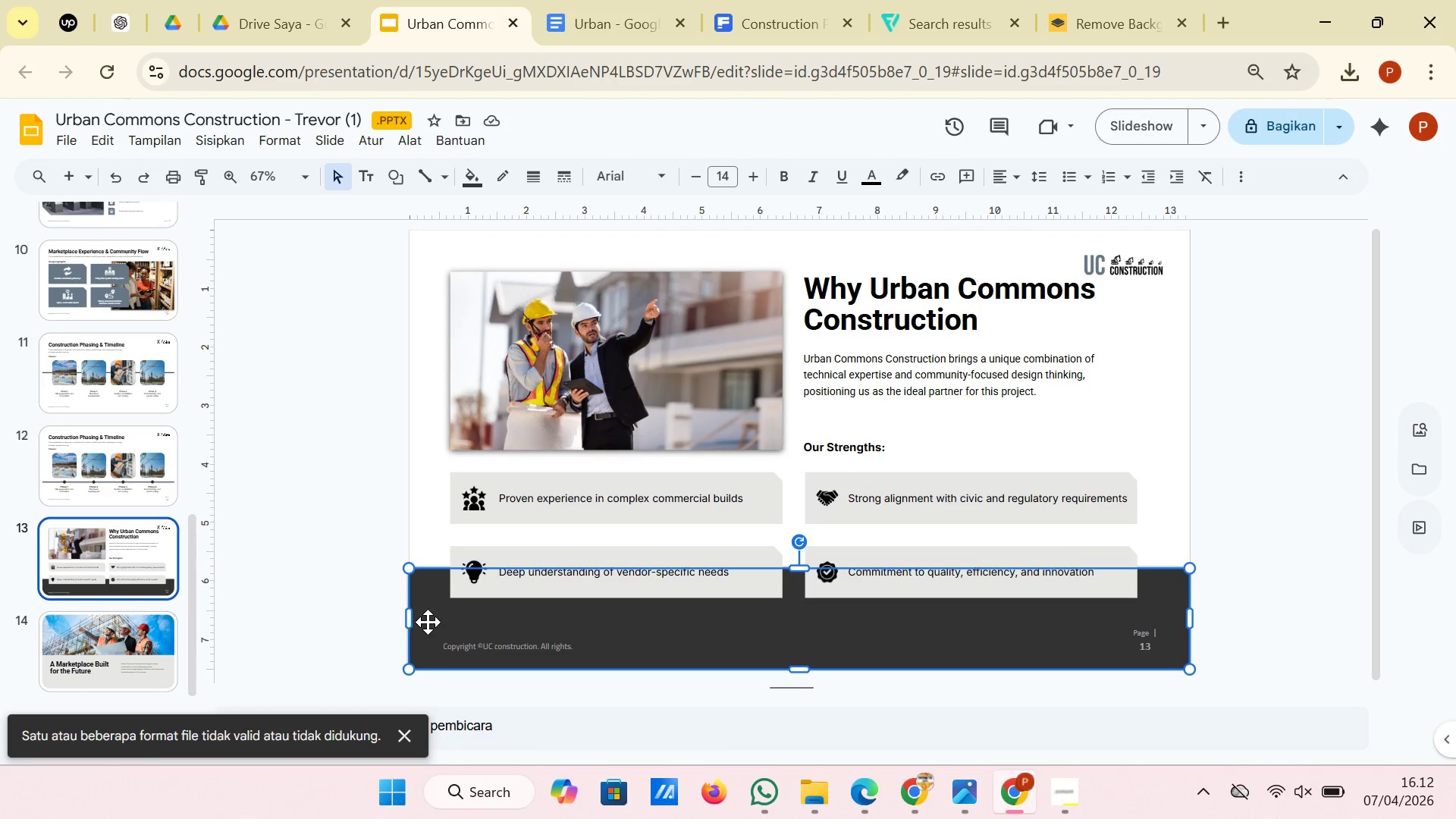 
right_click([428, 622])
 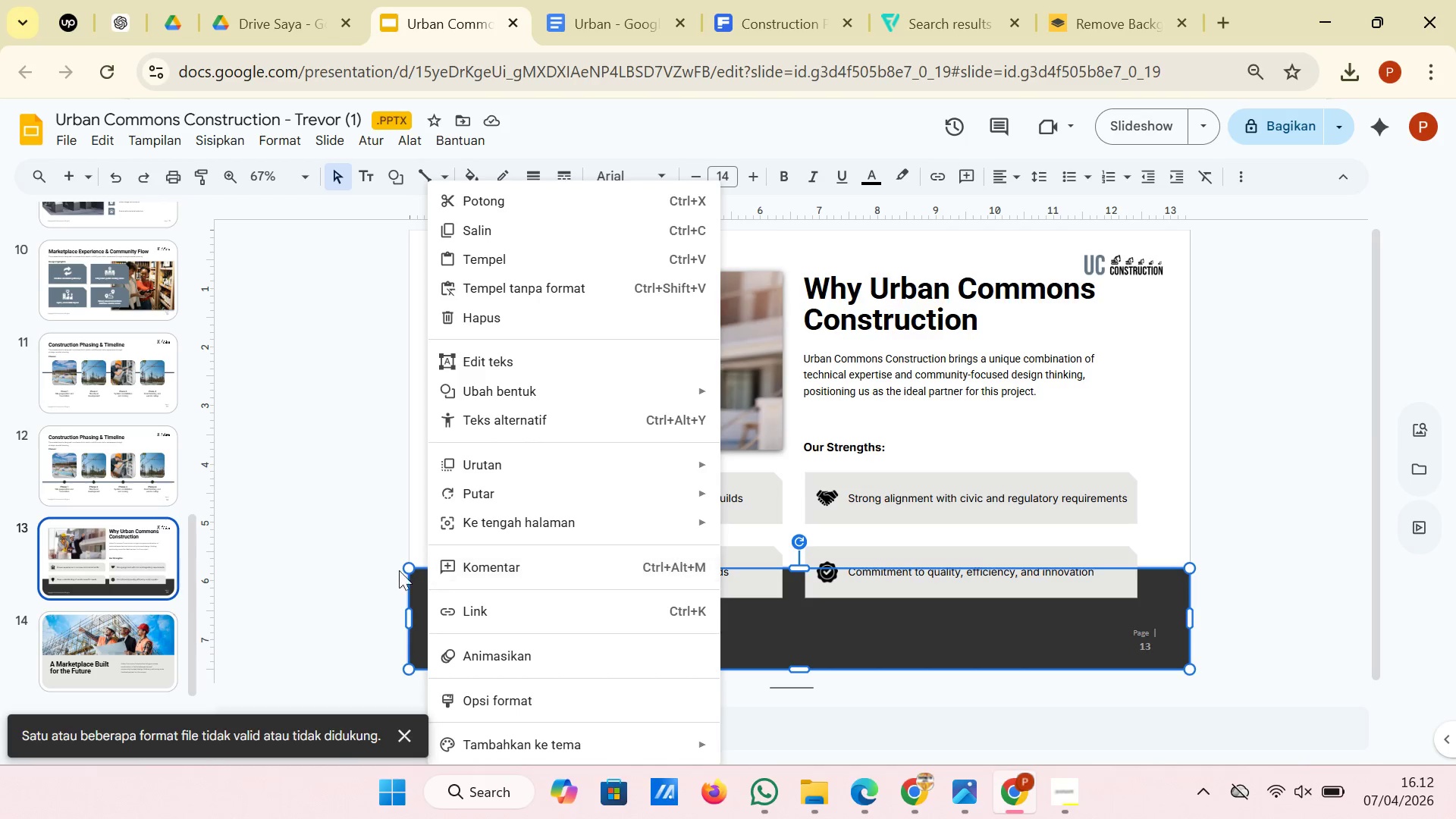 
left_click([236, 568])
 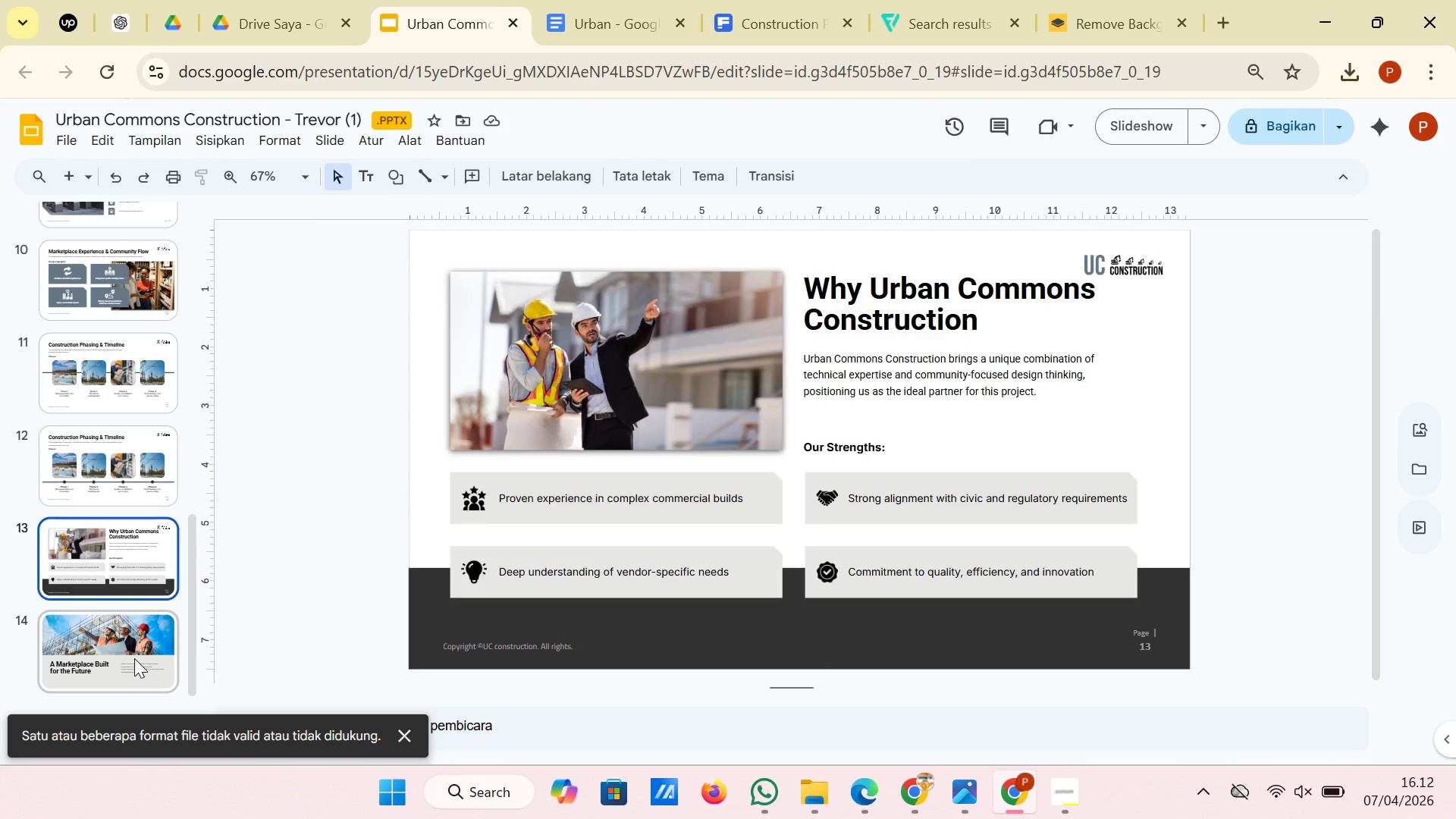 
left_click([134, 658])
 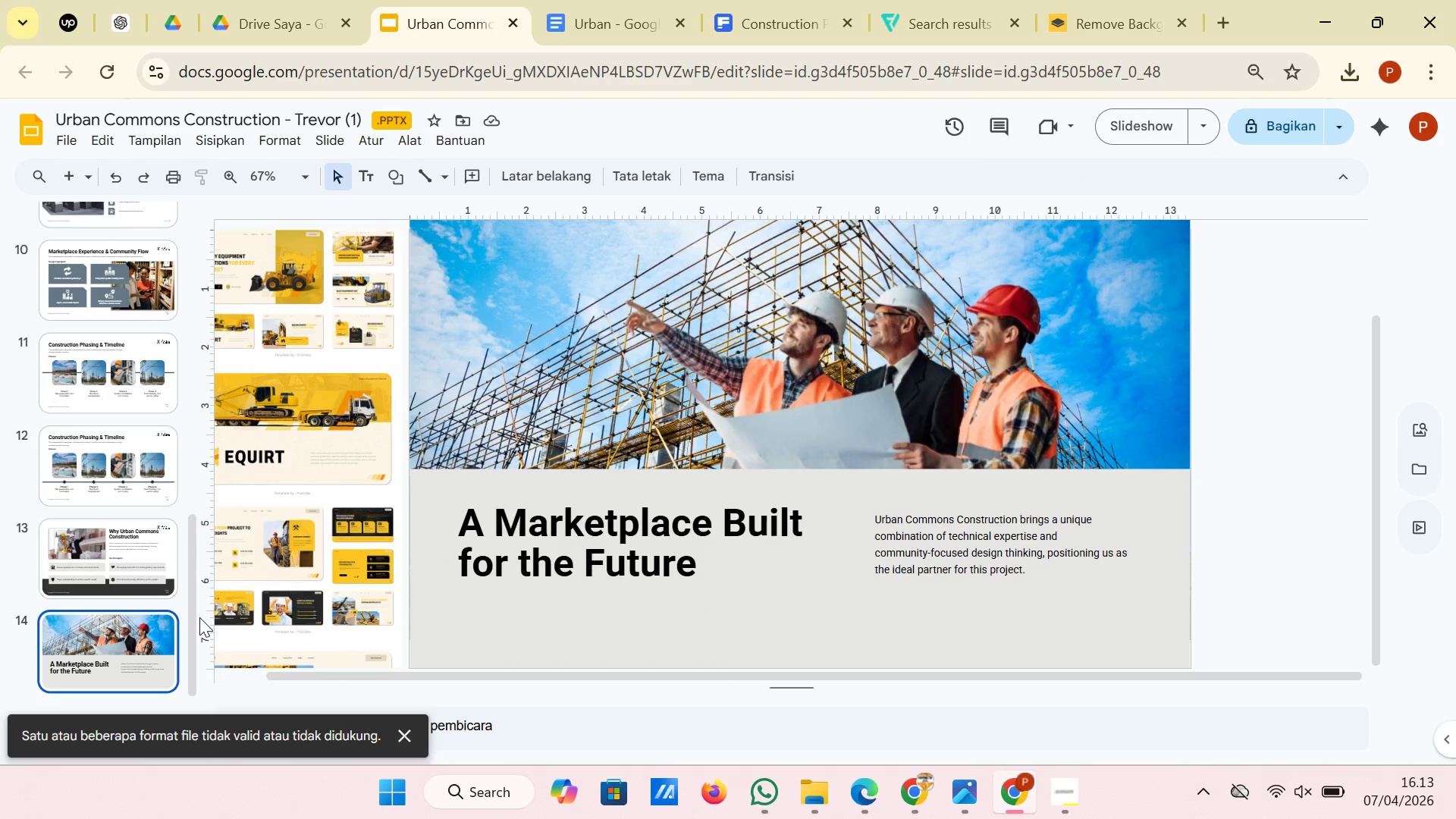 
left_click([149, 589])
 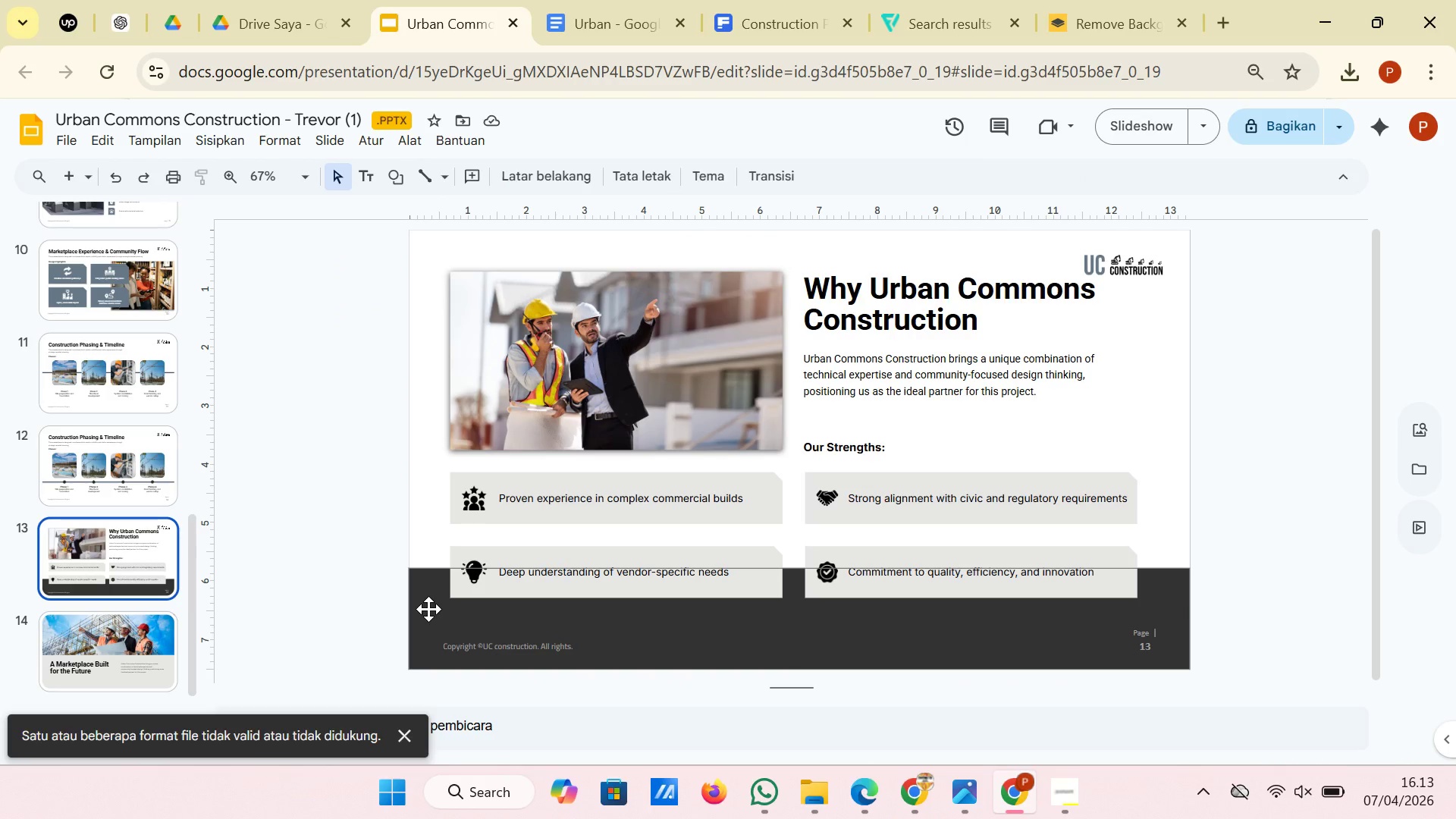 
left_click([428, 609])
 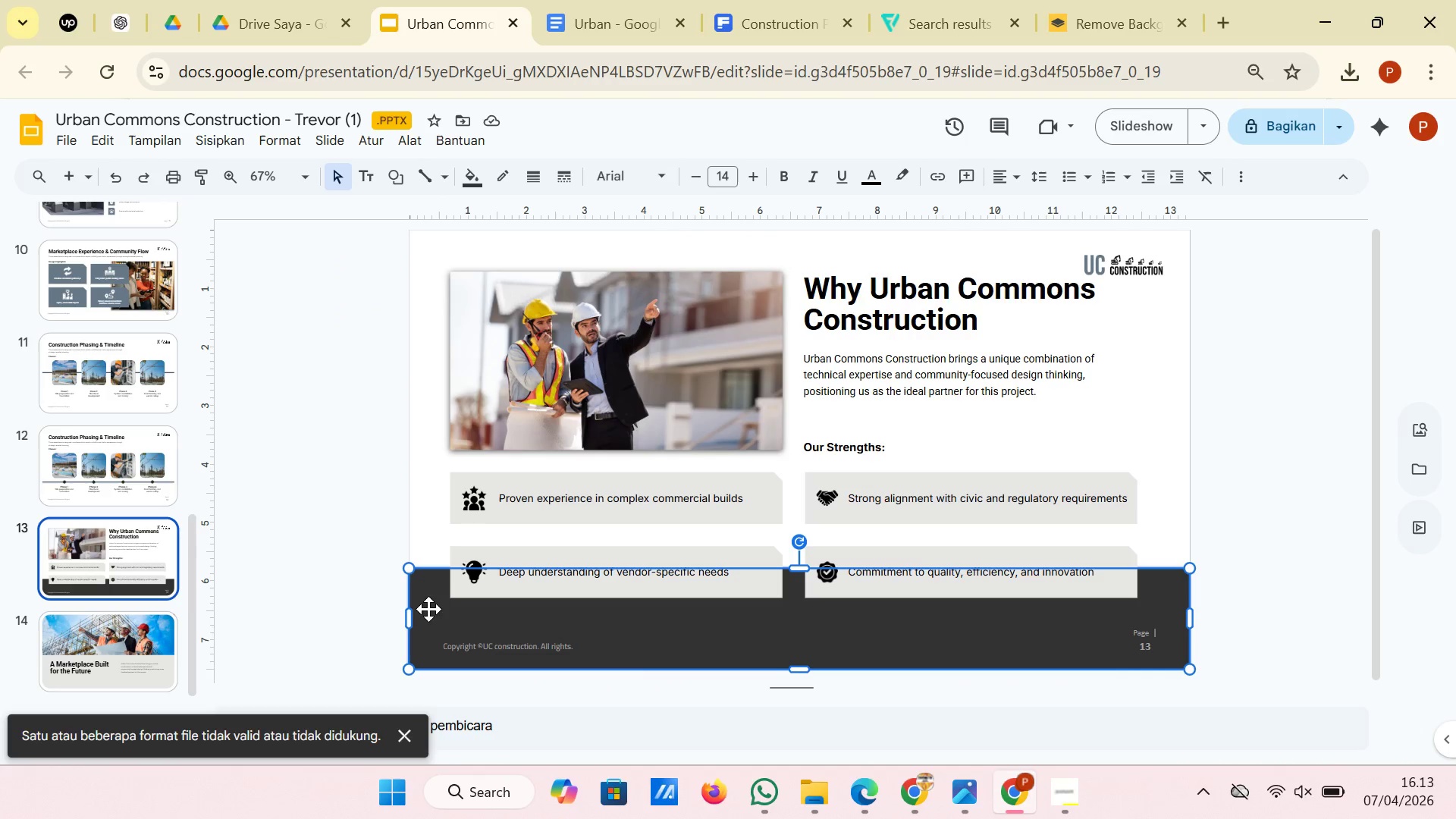 
right_click([428, 609])
 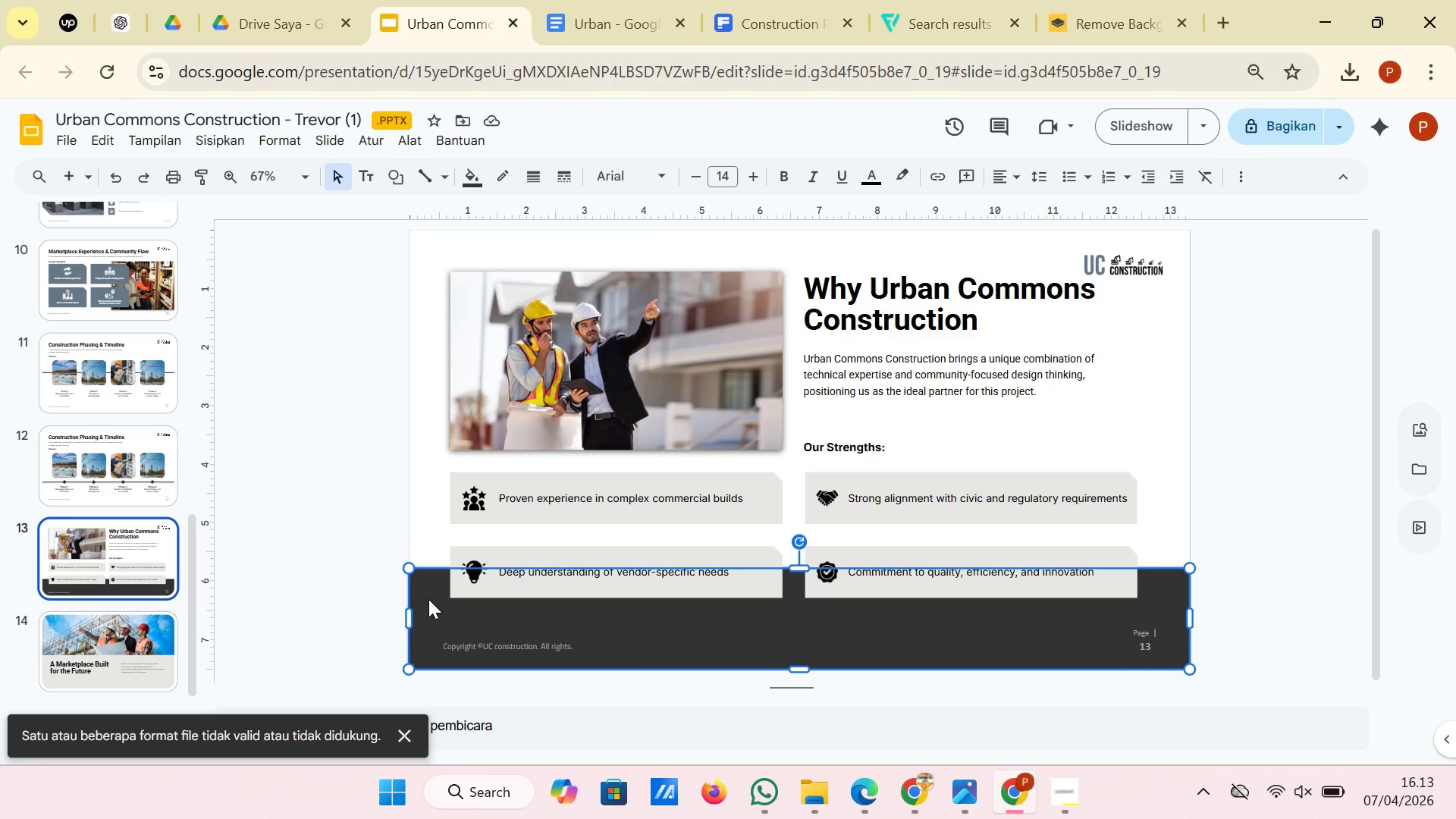 
right_click([428, 599])
 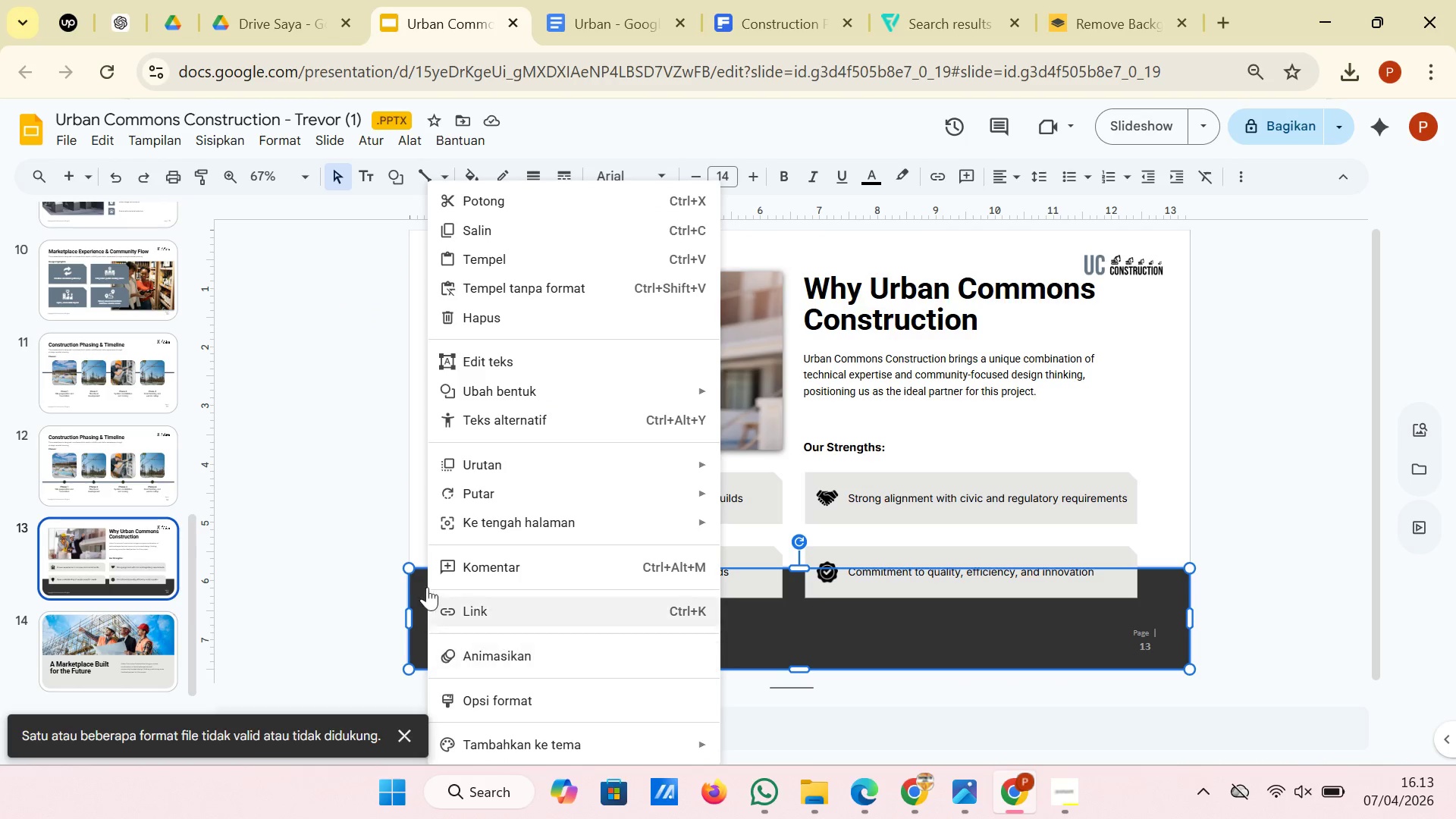 
scroll: coordinate [67, 395], scroll_direction: up, amount: 3.0
 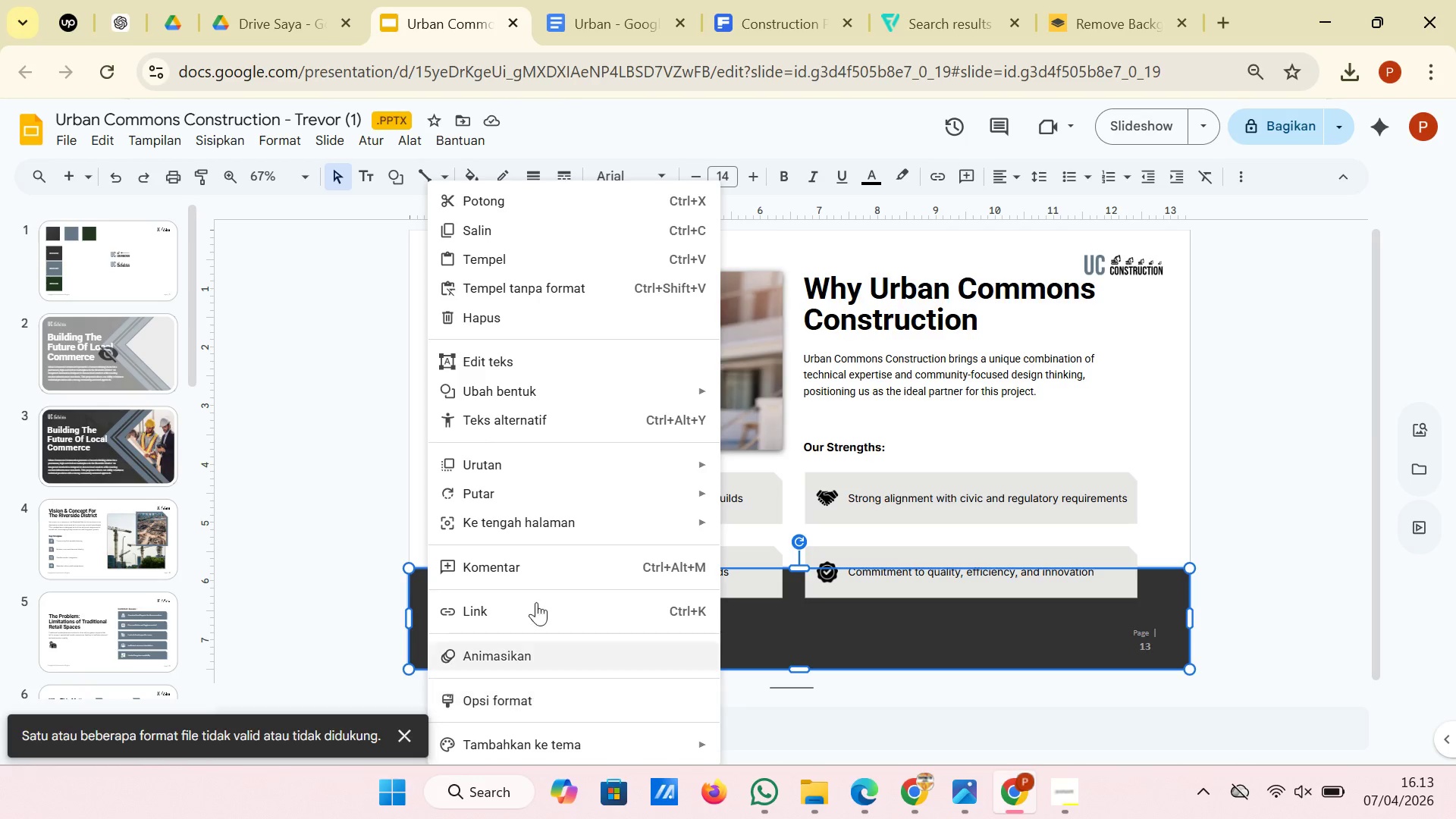 
left_click([510, 222])
 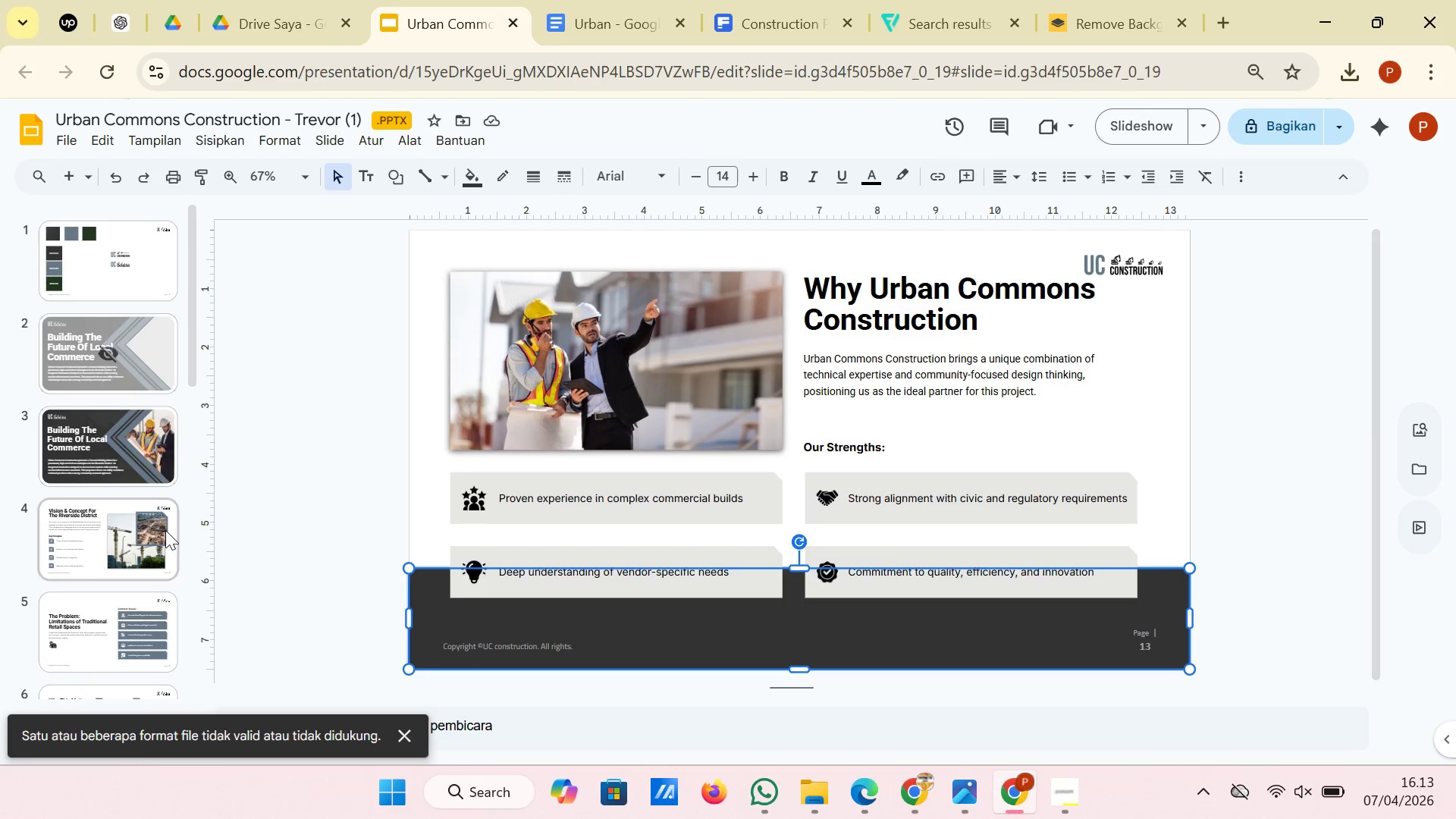 
scroll: coordinate [168, 630], scroll_direction: down, amount: 11.0
 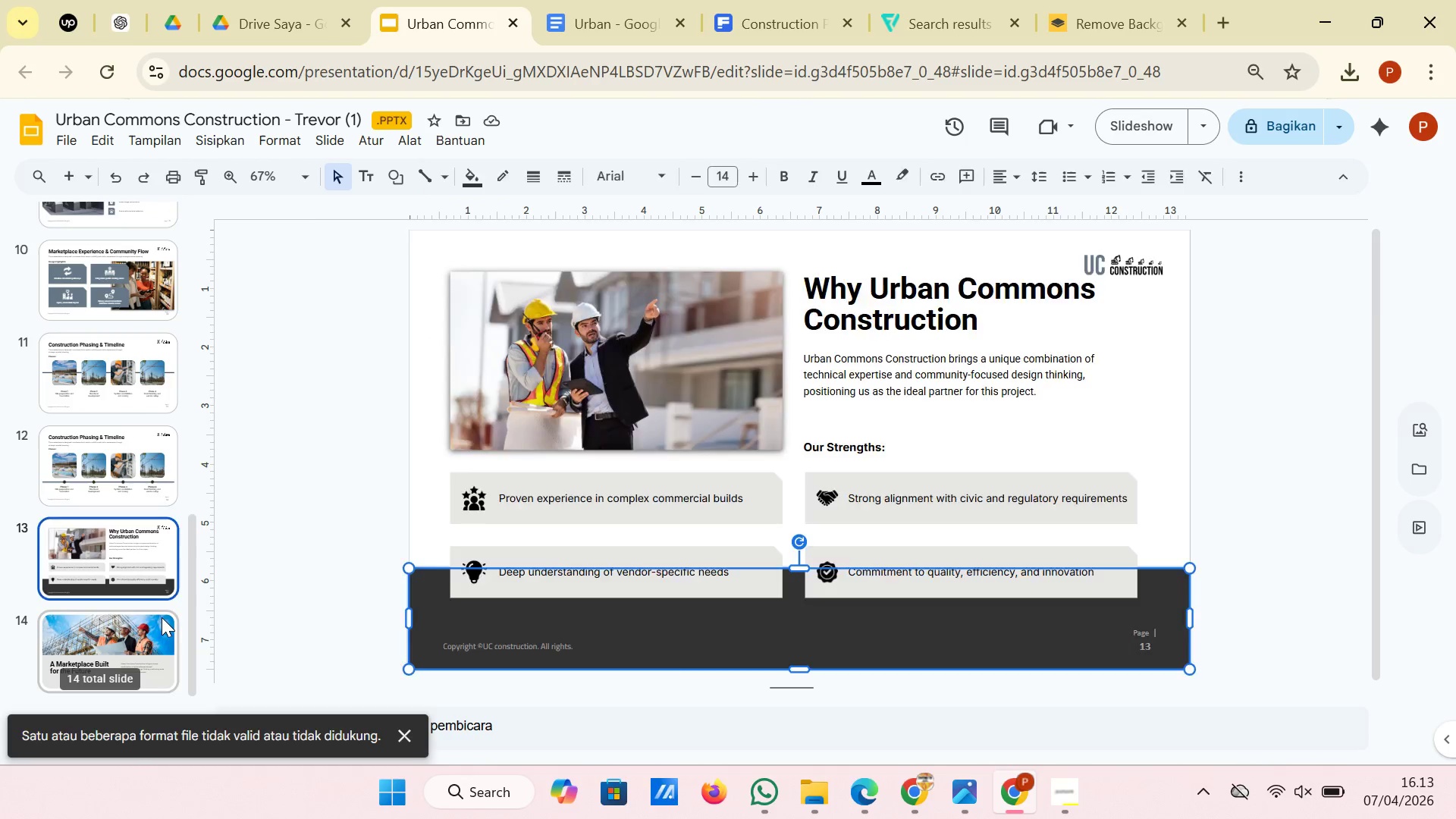 
left_click([162, 617])
 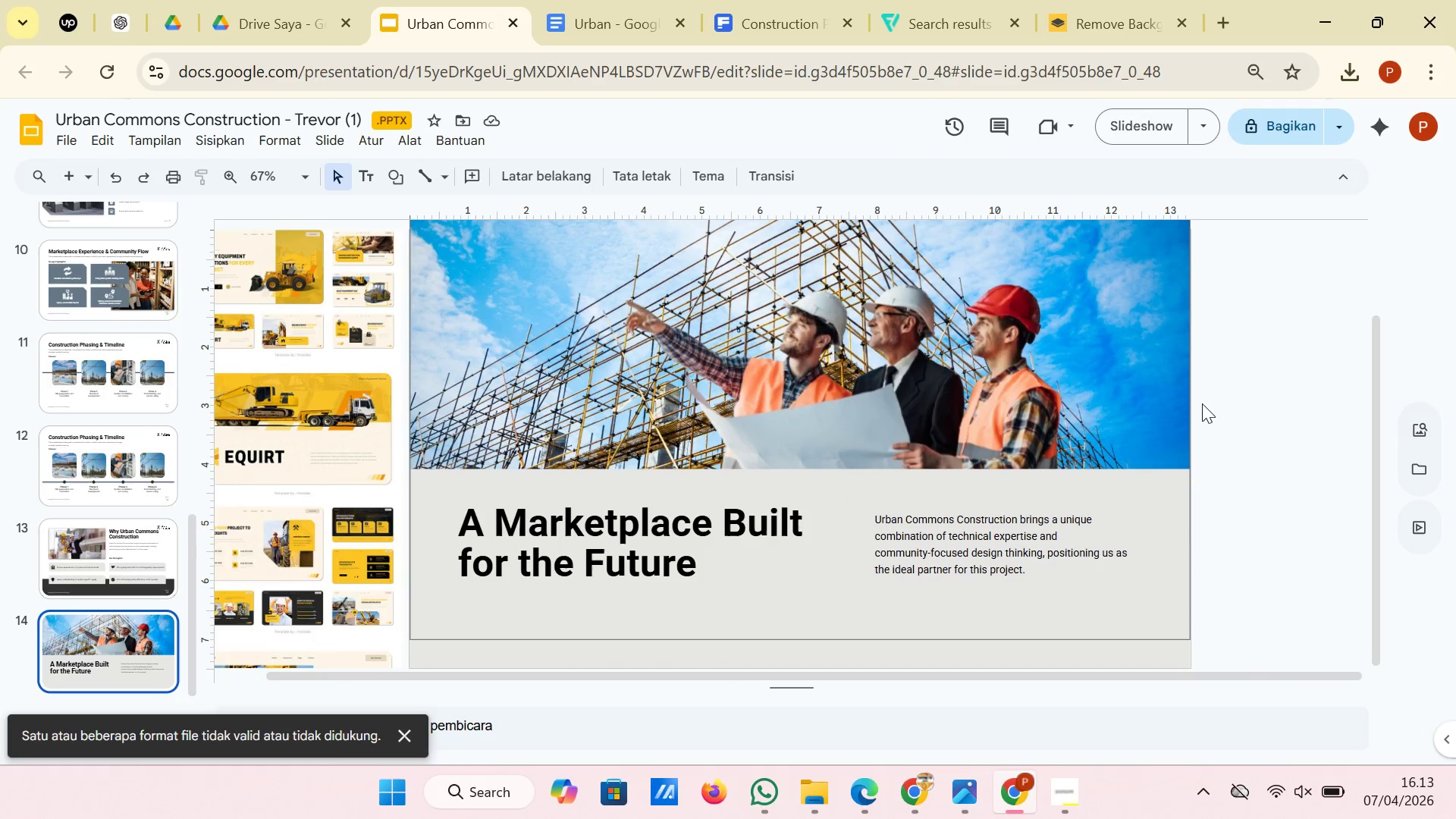 
right_click([1205, 402])
 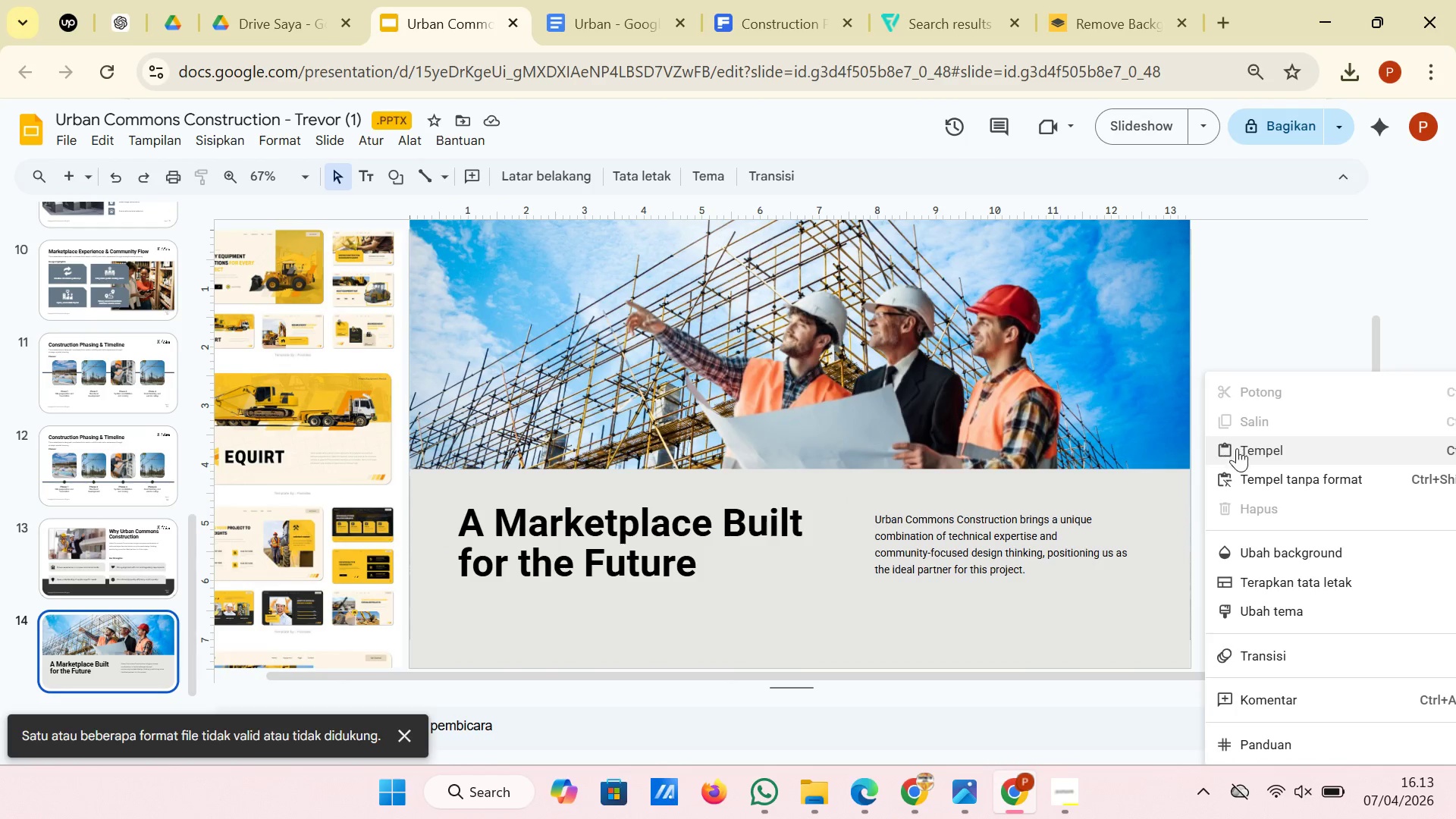 
left_click([1239, 451])
 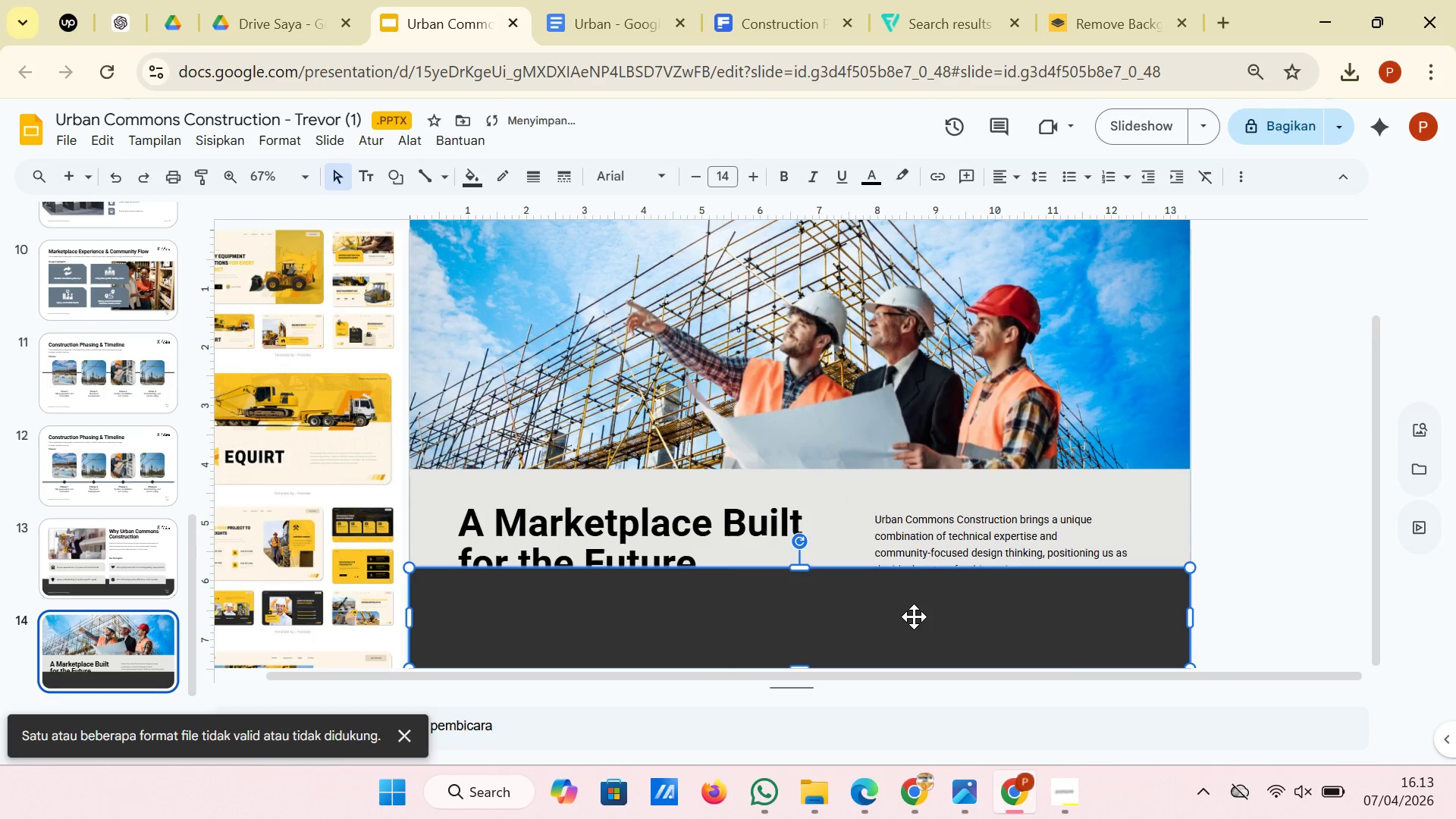 
left_click_drag(start_coordinate=[914, 618], to_coordinate=[915, 278])
 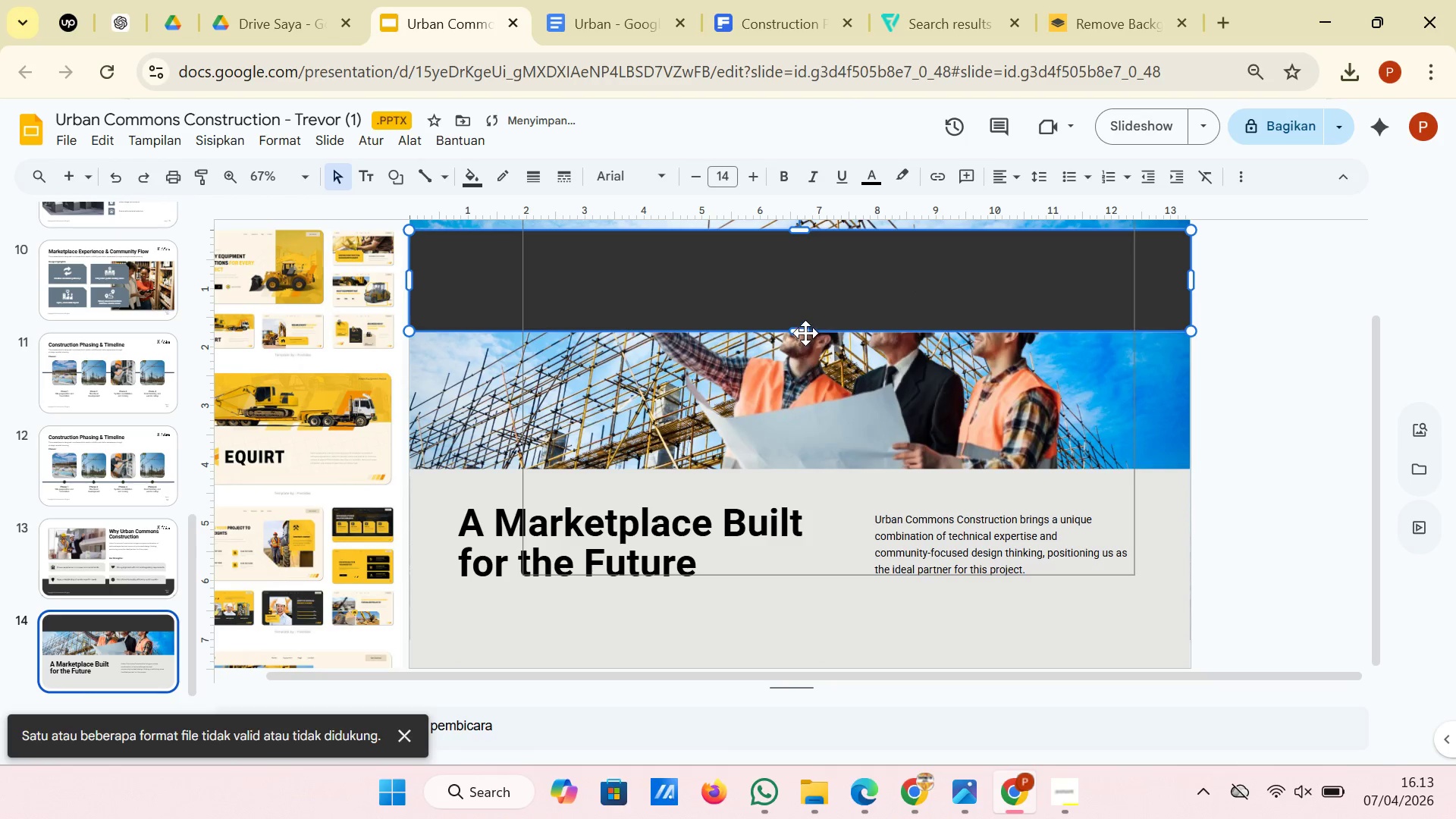 
left_click_drag(start_coordinate=[805, 333], to_coordinate=[809, 472])
 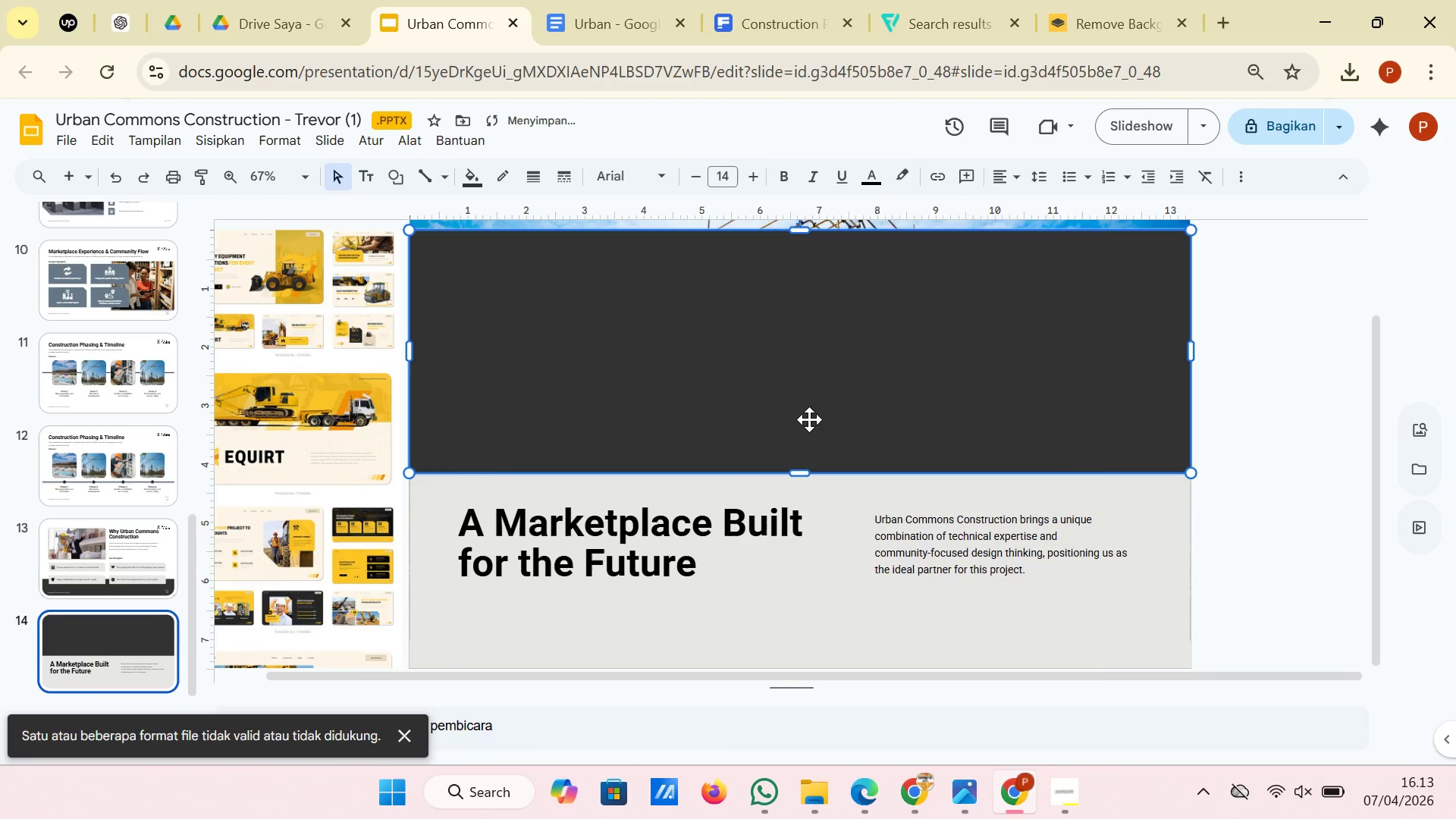 
right_click([809, 419])
 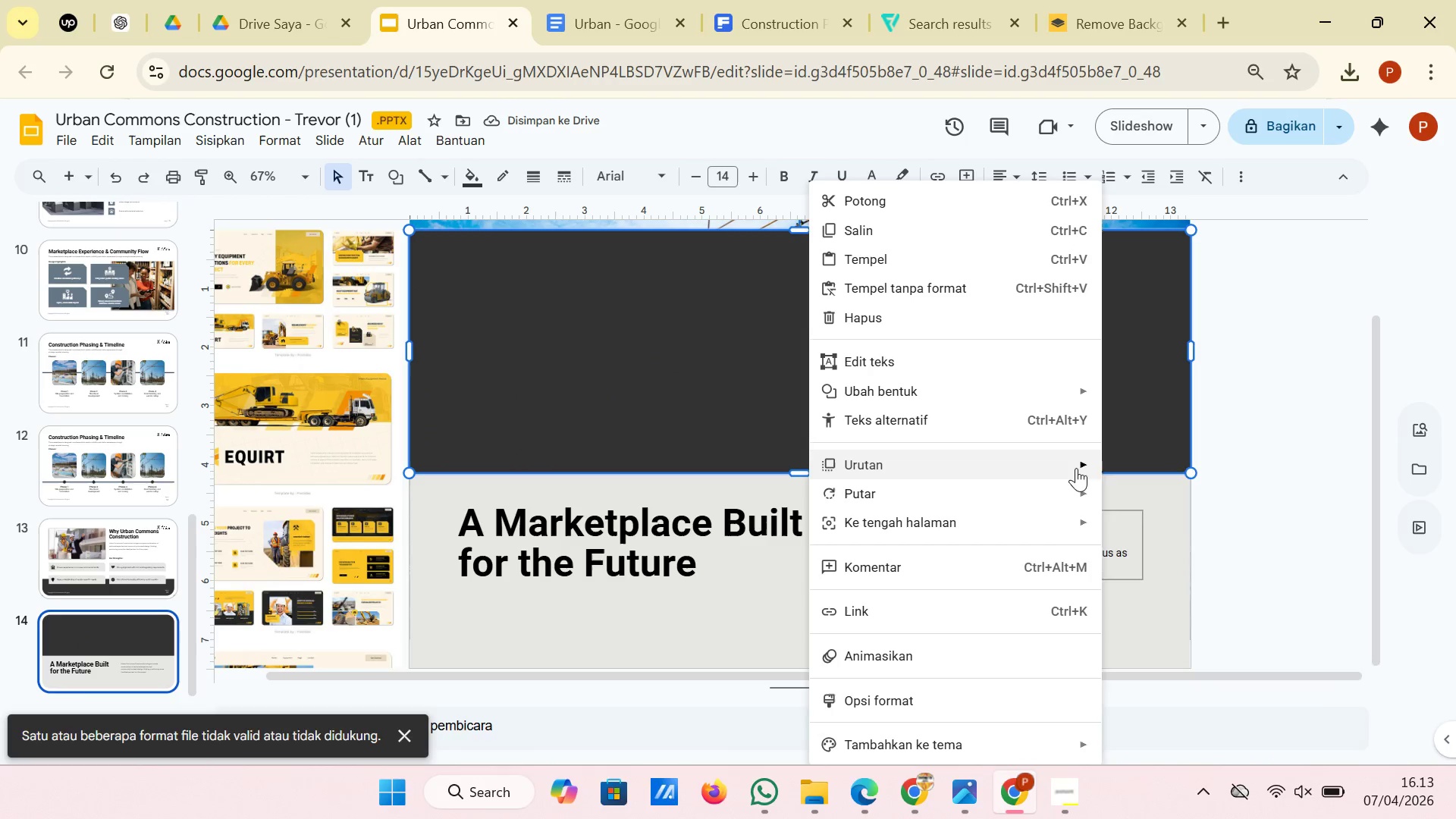 
left_click([1157, 517])
 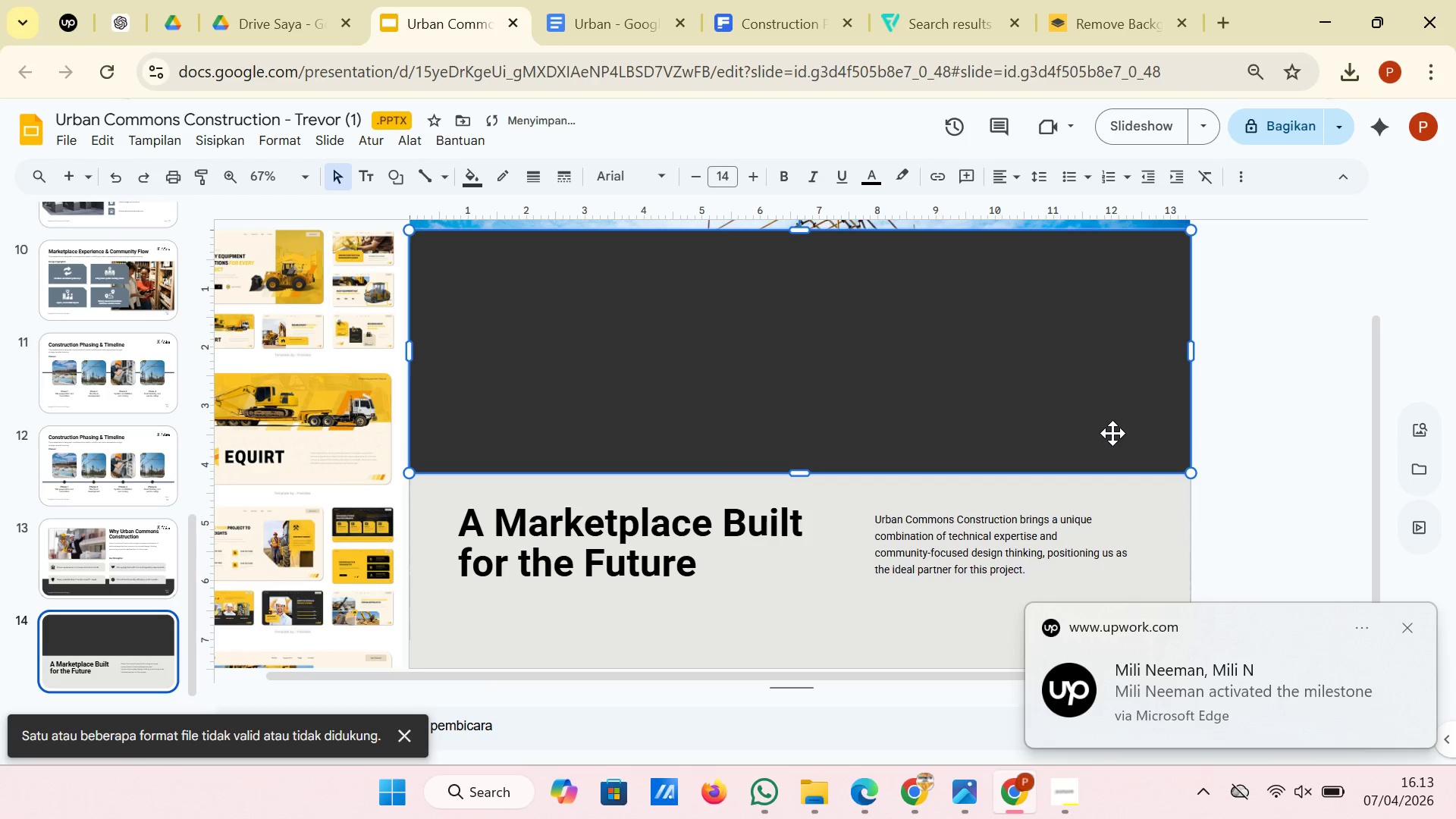 
right_click([1112, 431])
 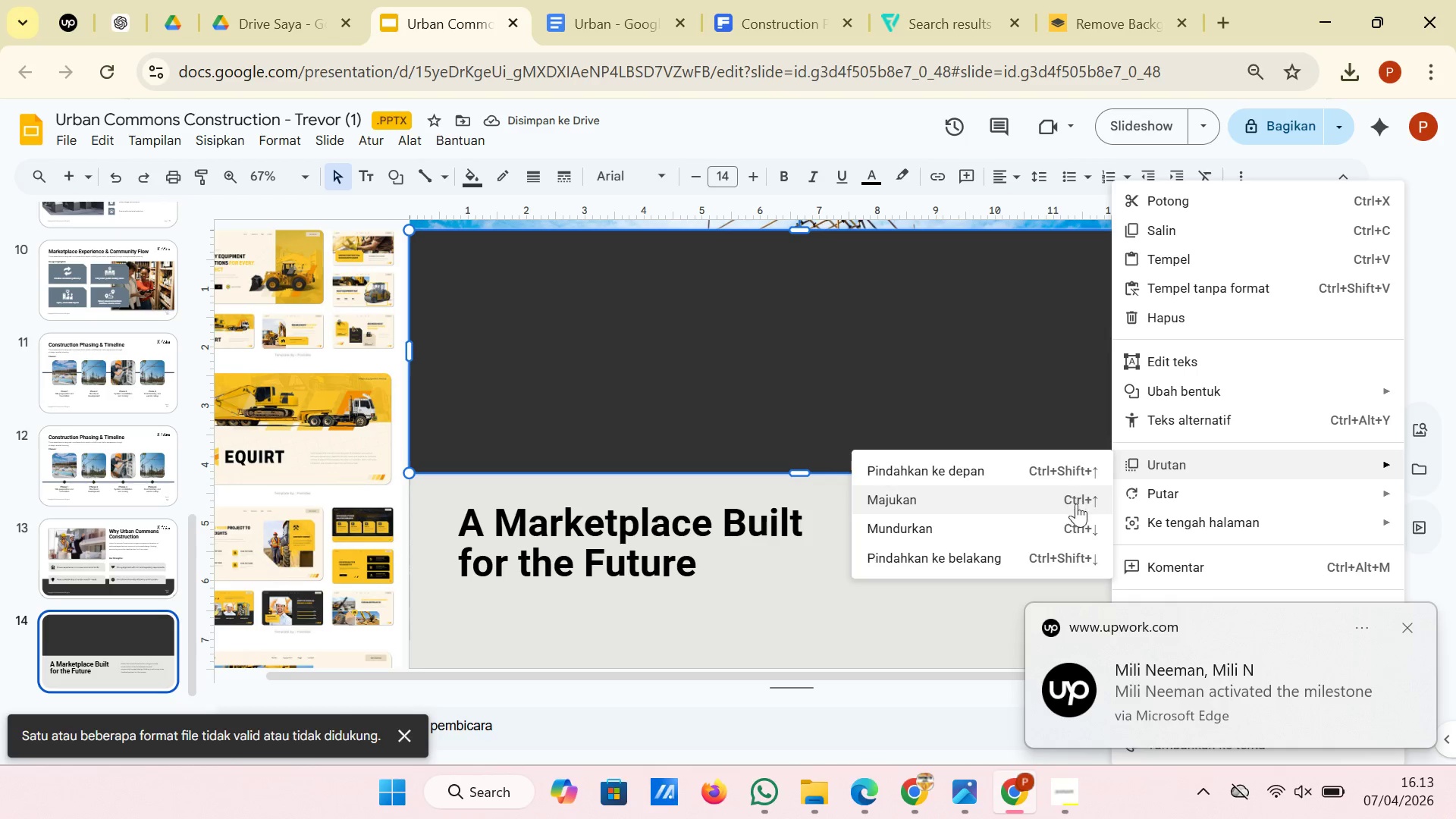 
left_click([1076, 516])
 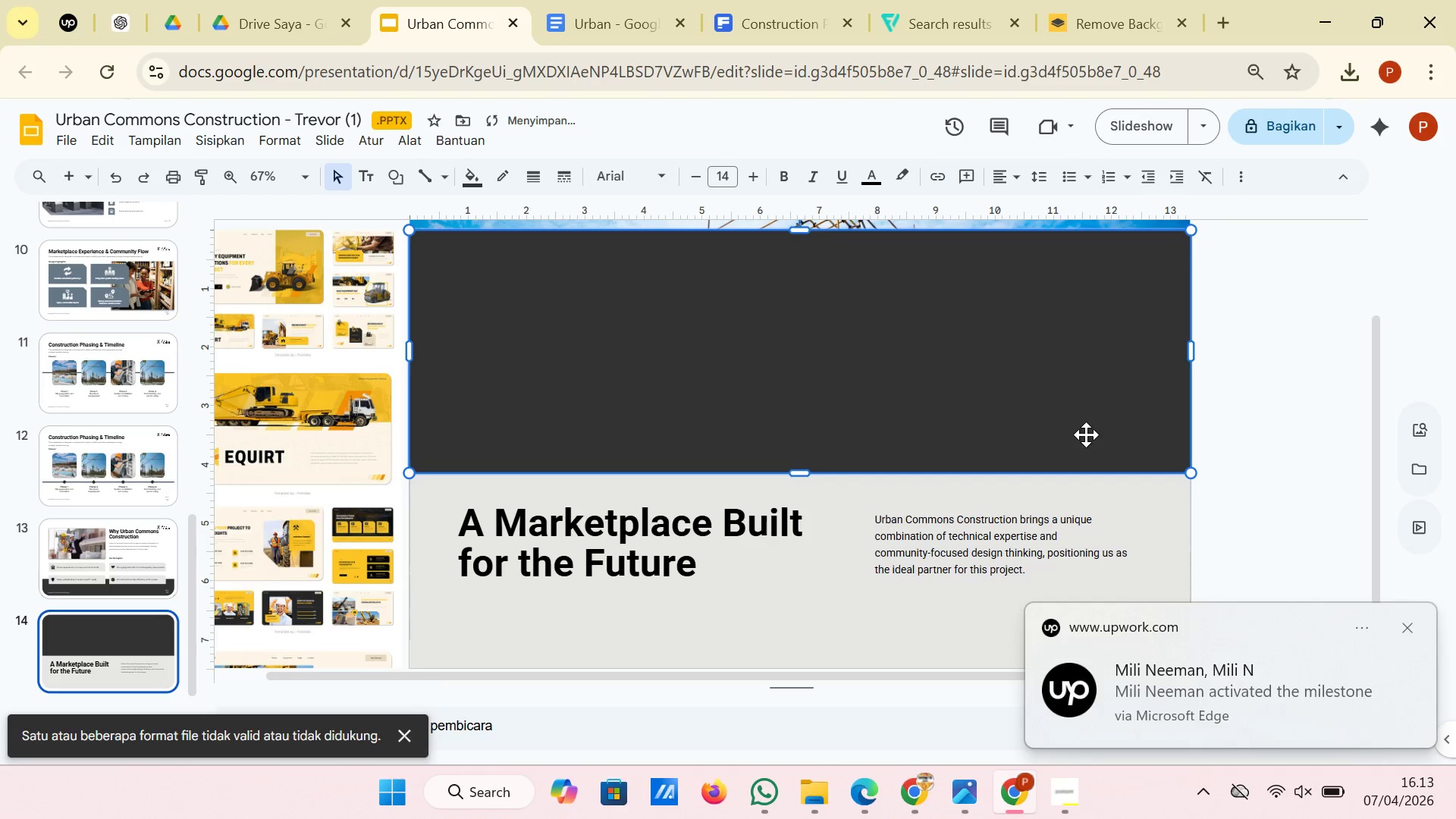 
right_click([1086, 433])
 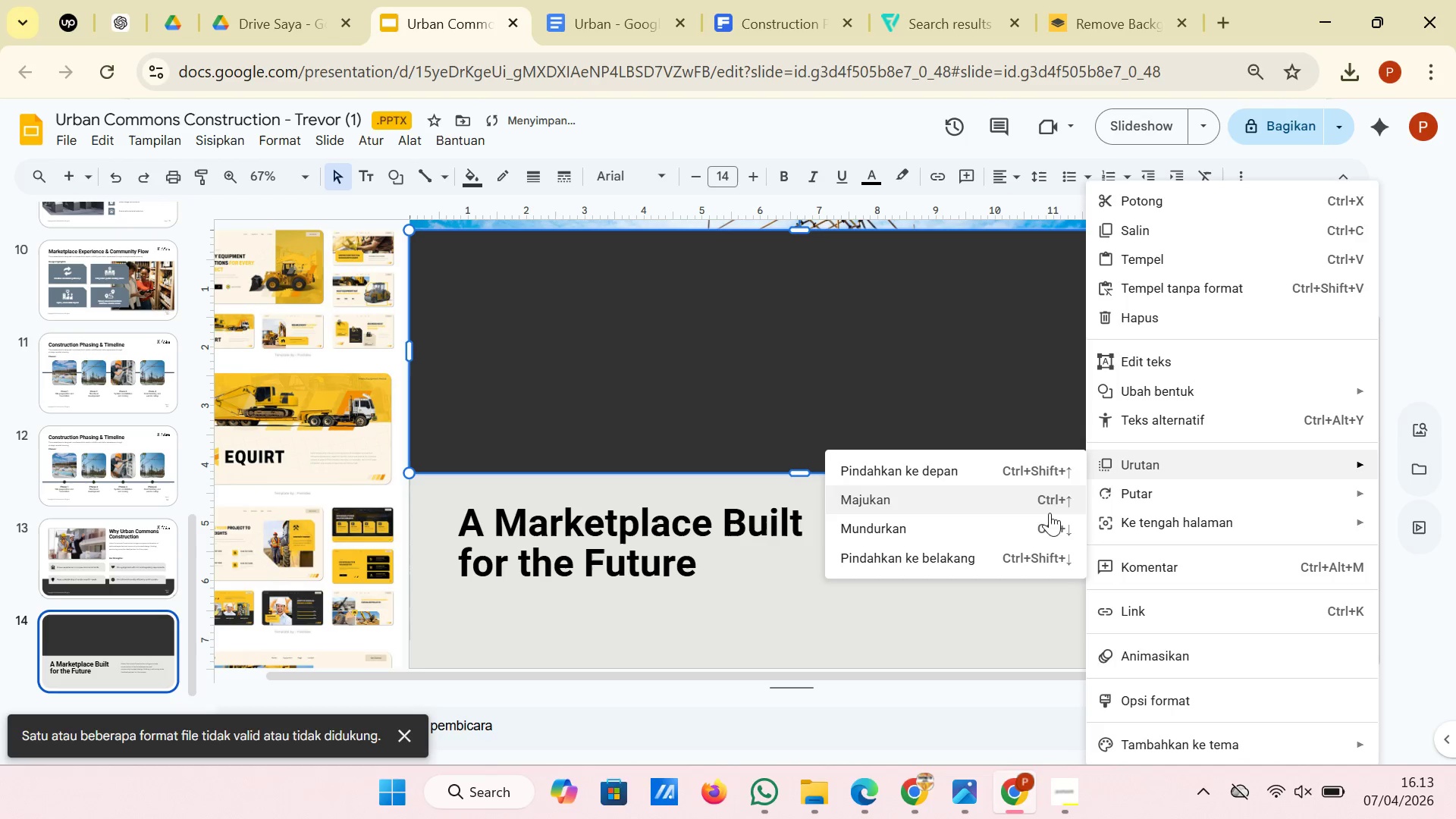 
left_click([1046, 524])
 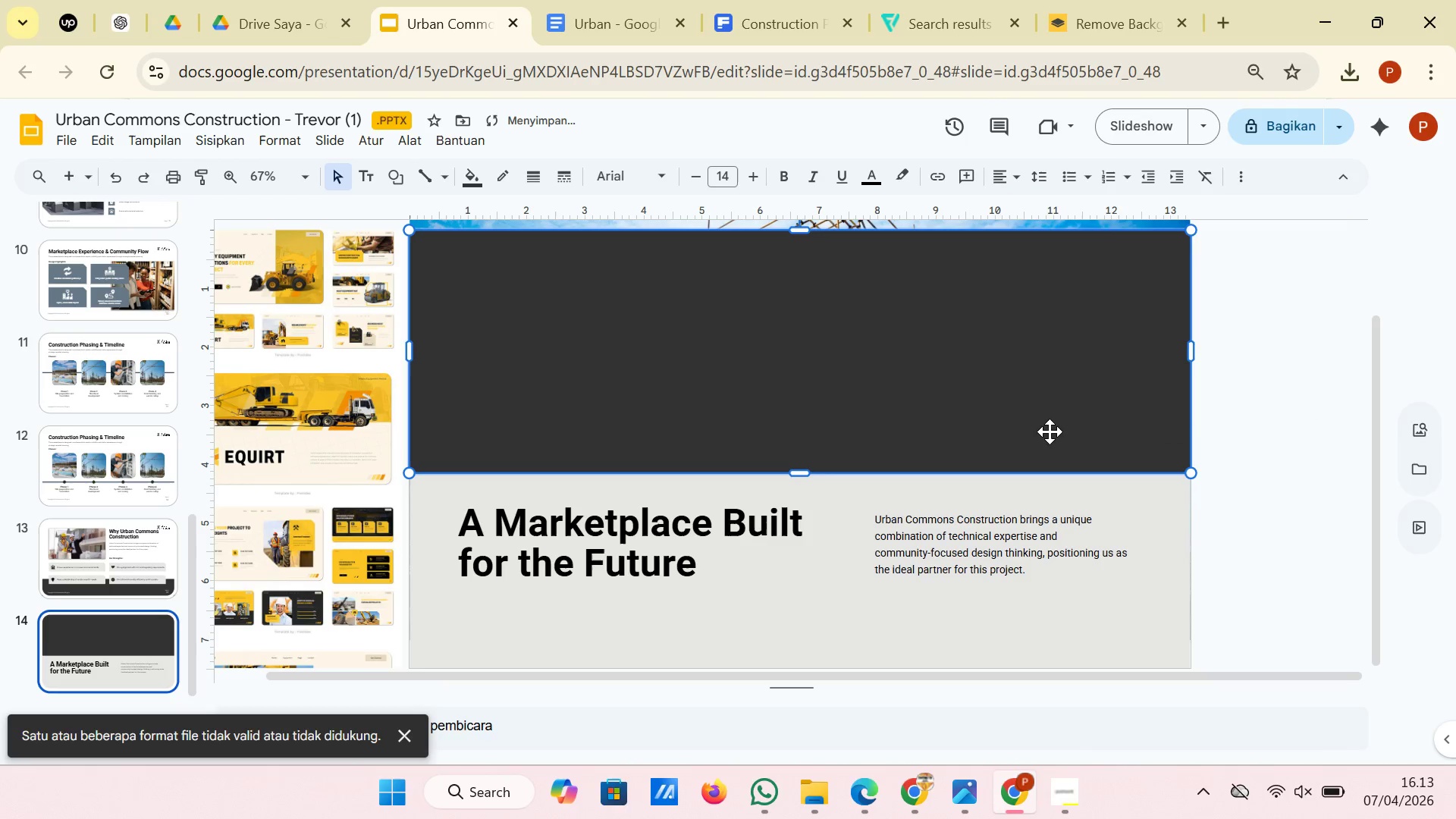 
right_click([1050, 431])
 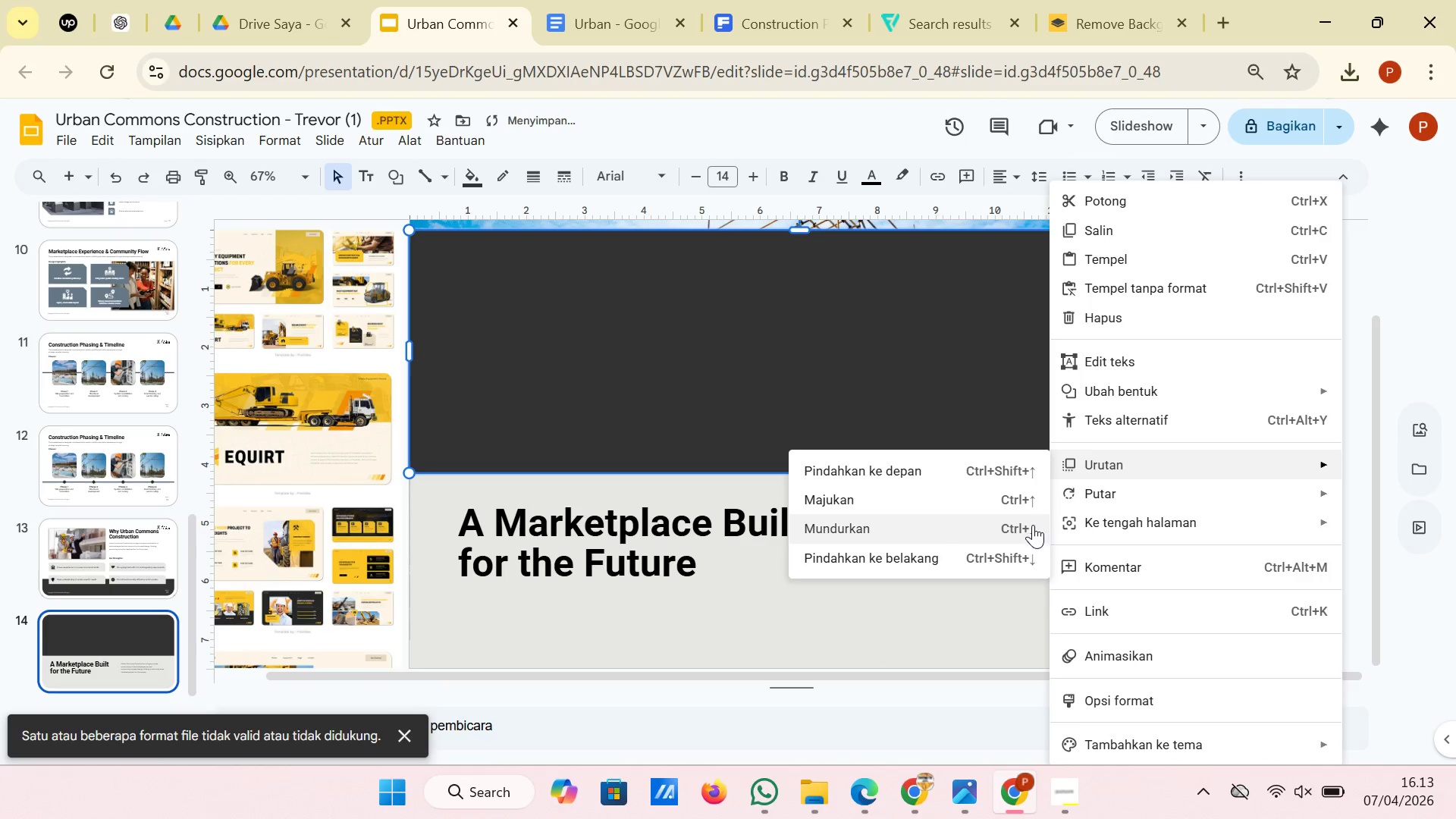 
left_click([1033, 525])
 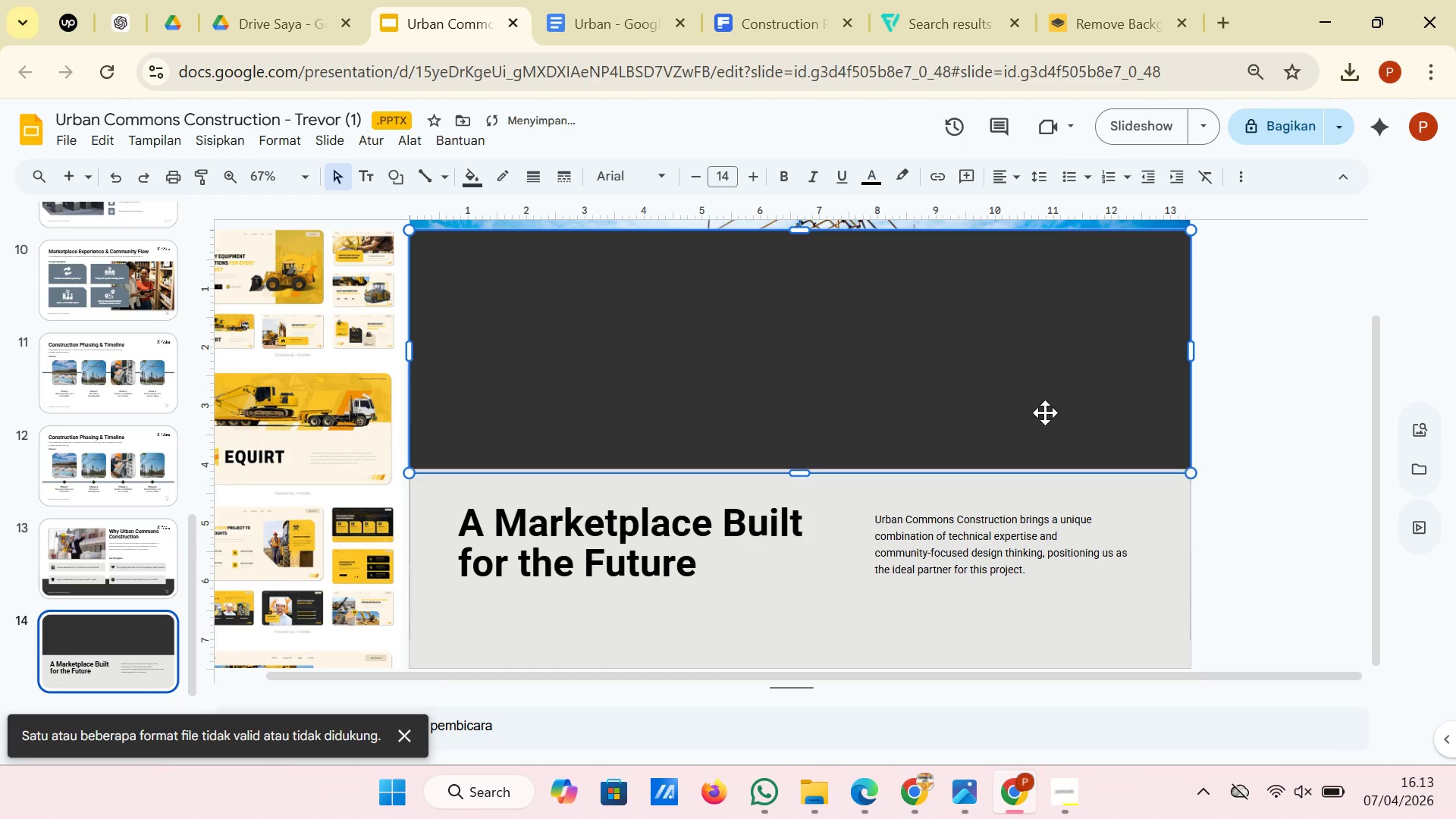 
right_click([1045, 413])
 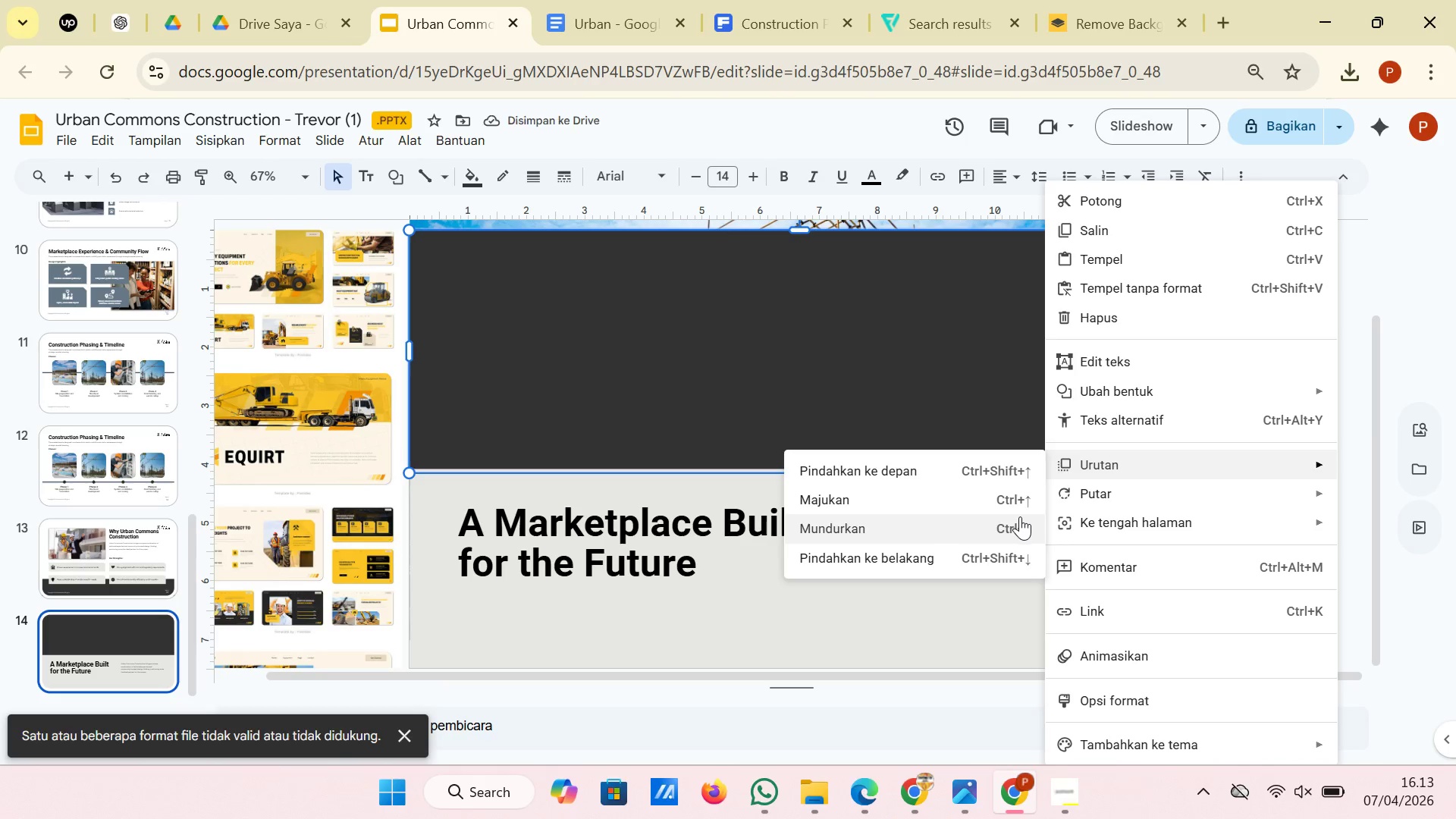 
left_click([1020, 517])
 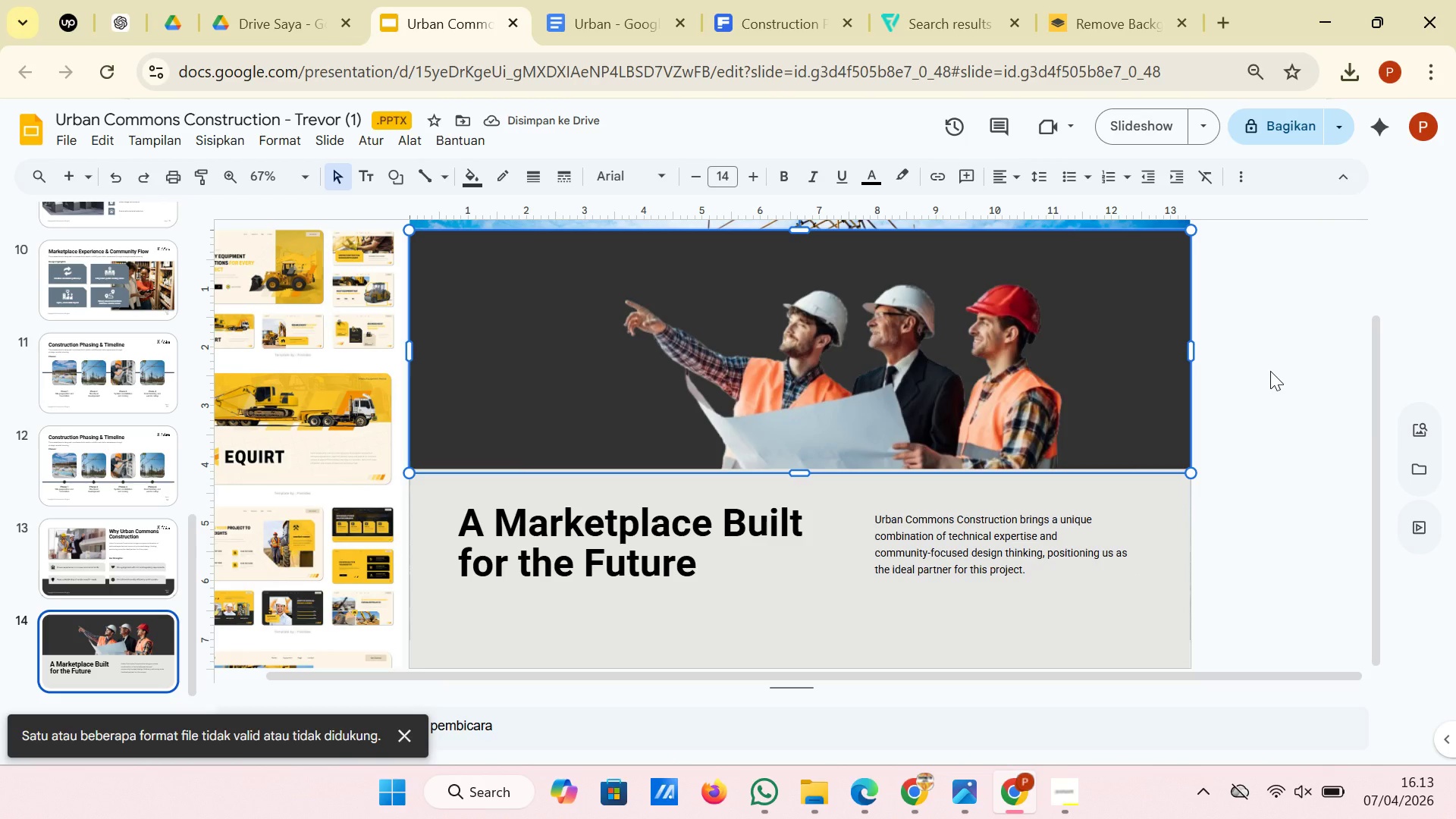 
wait(6.28)
 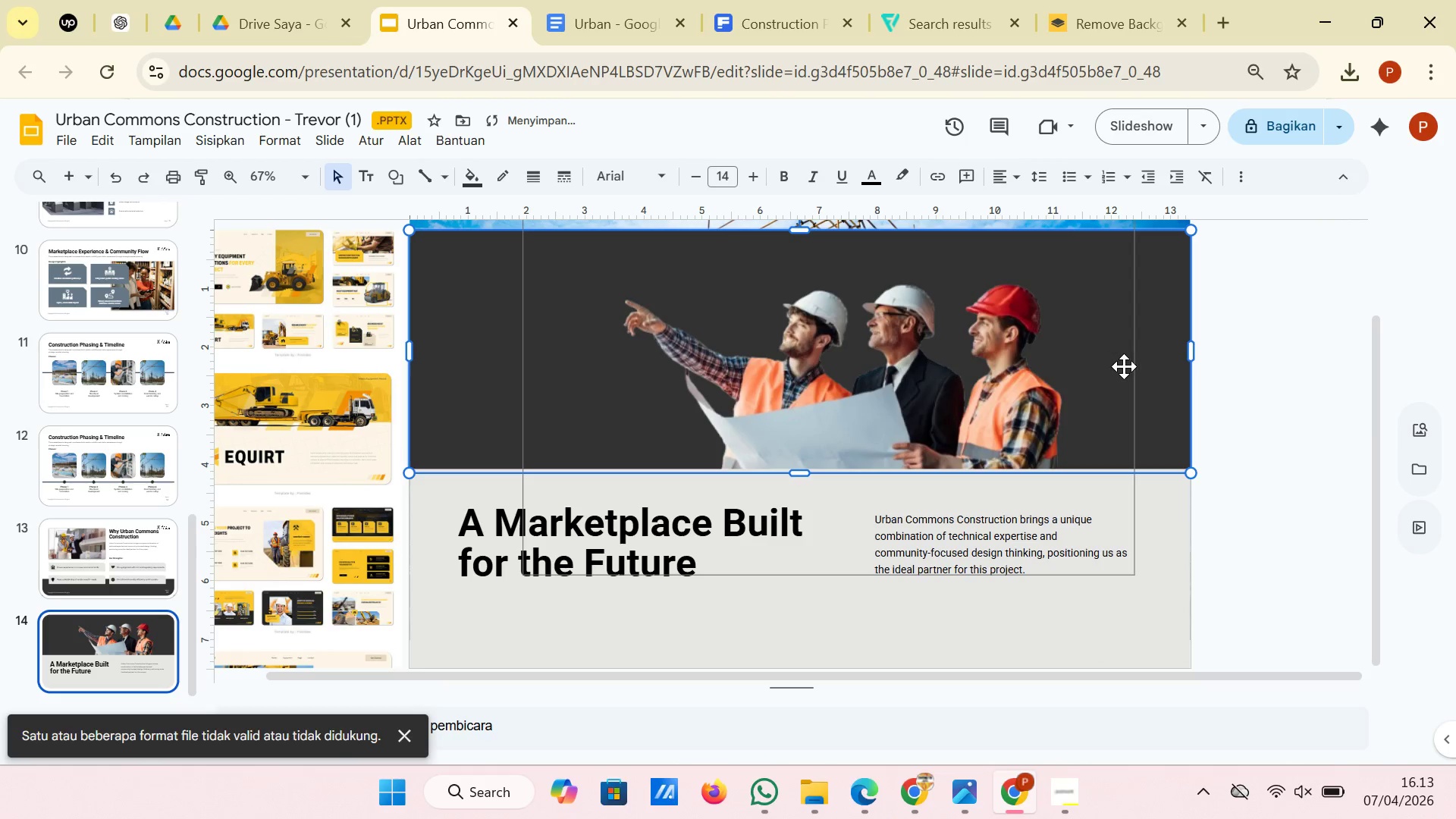 
left_click([460, 167])
 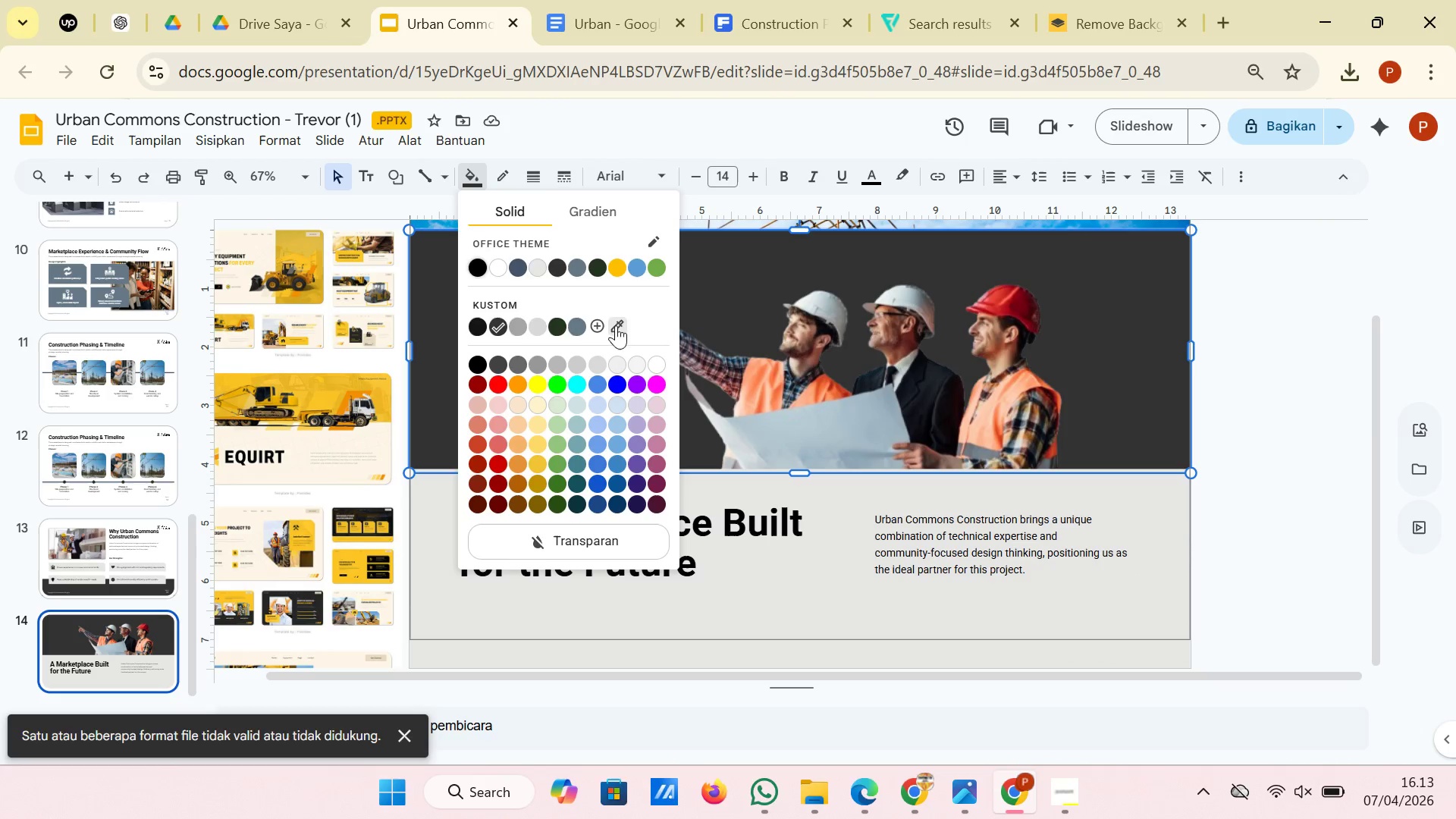 
left_click([496, 327])
 